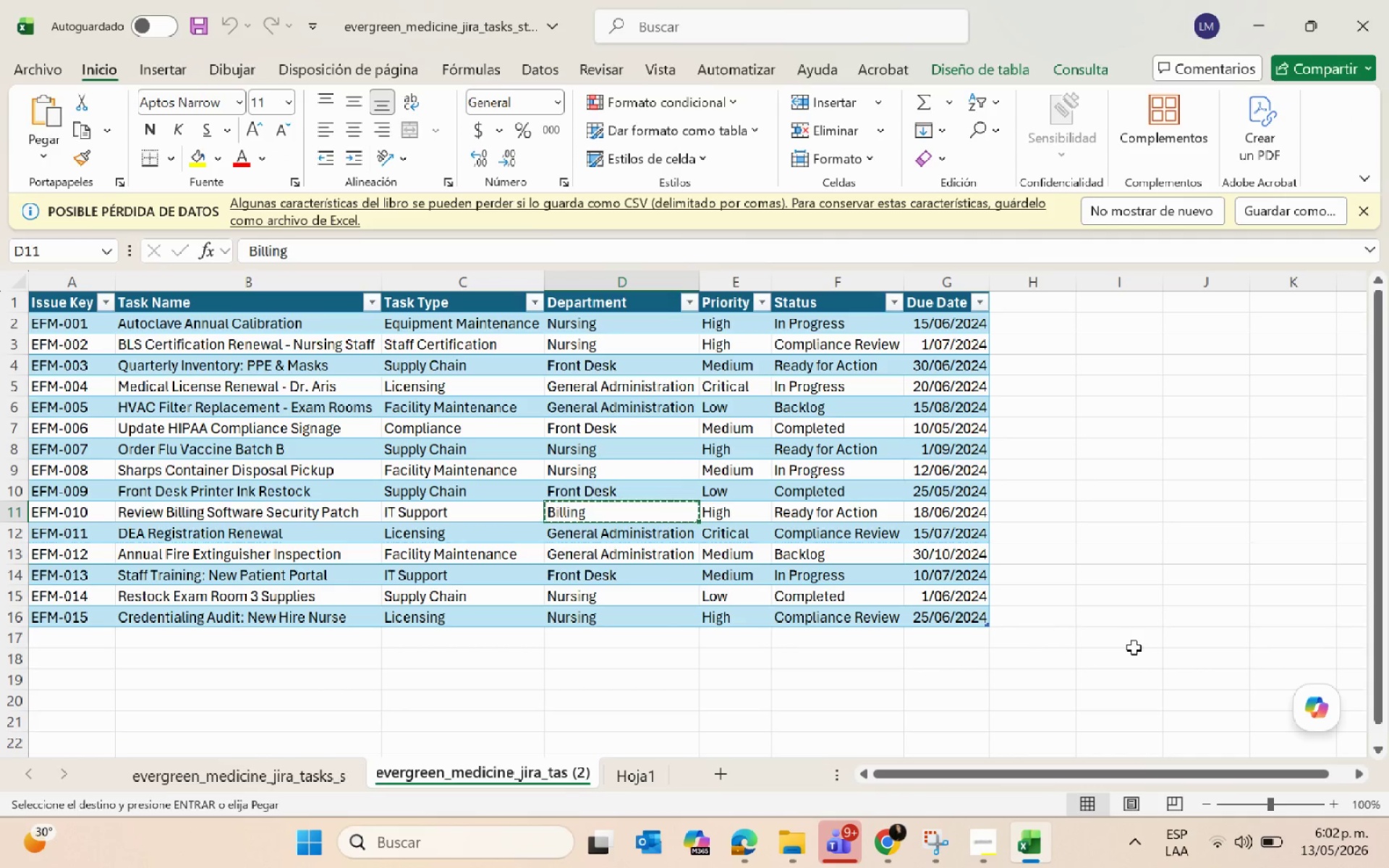 
key(Escape)
 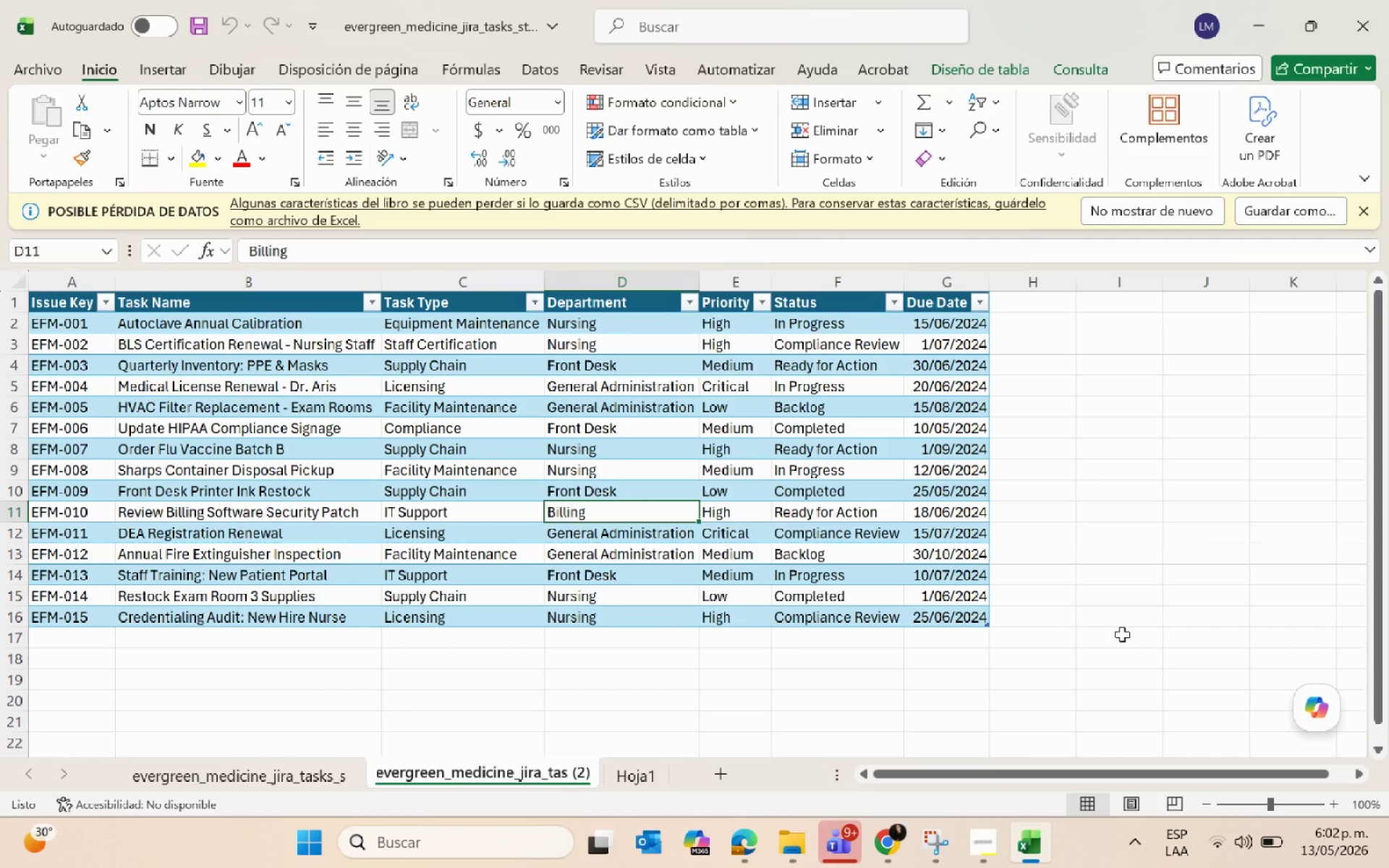 
key(Alt+AltLeft)
 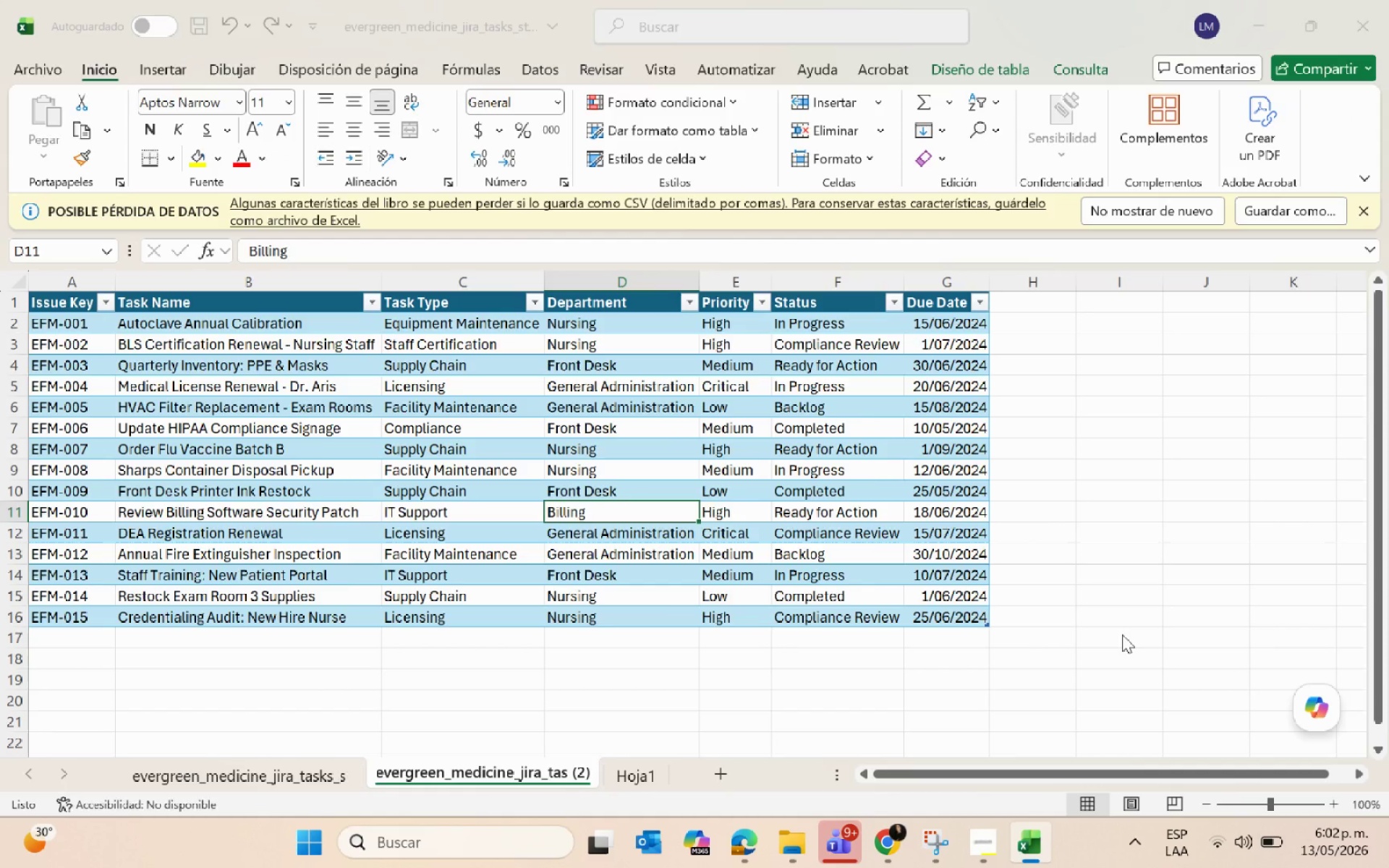 
key(Alt+Tab)
 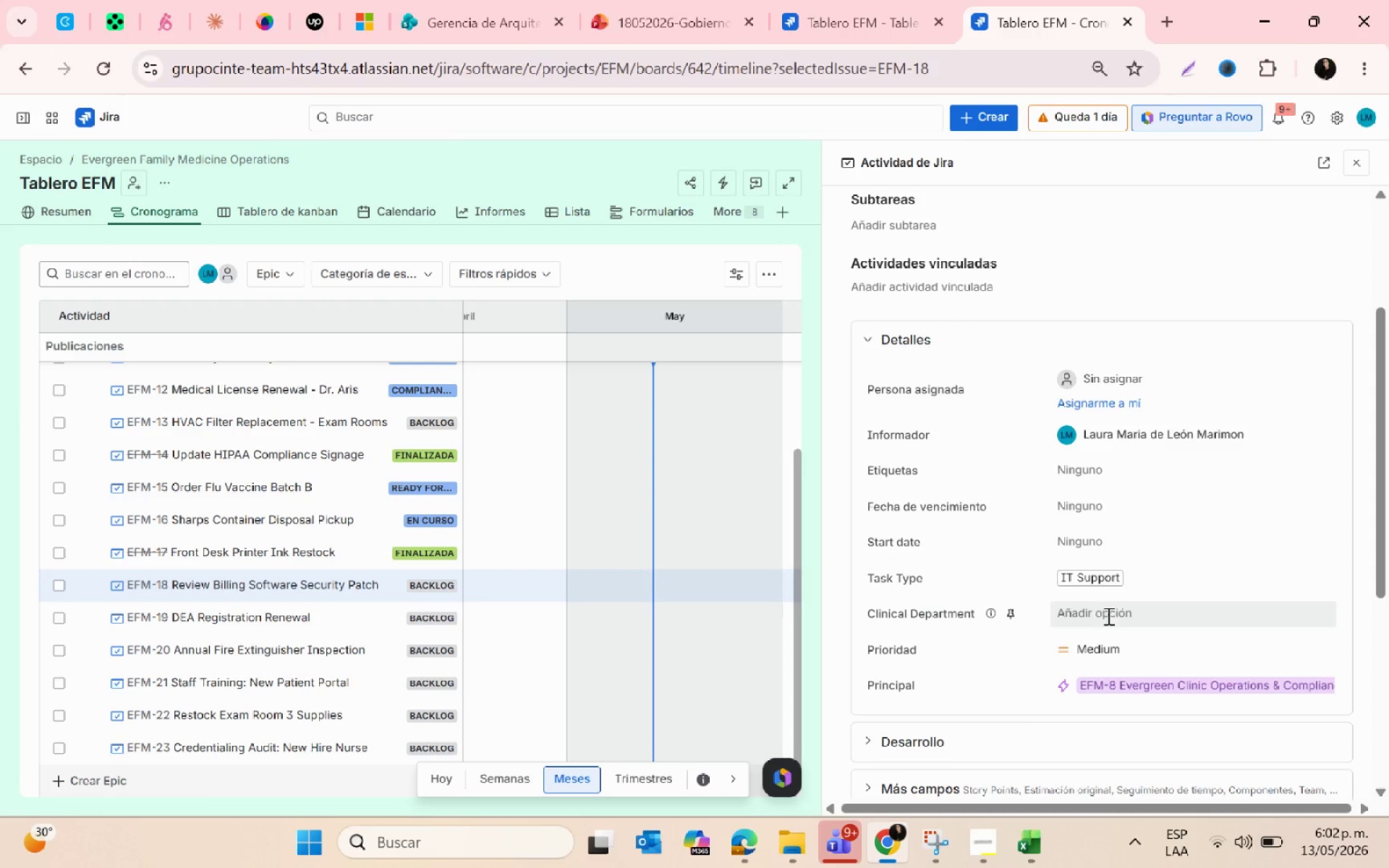 
double_click([1108, 616])
 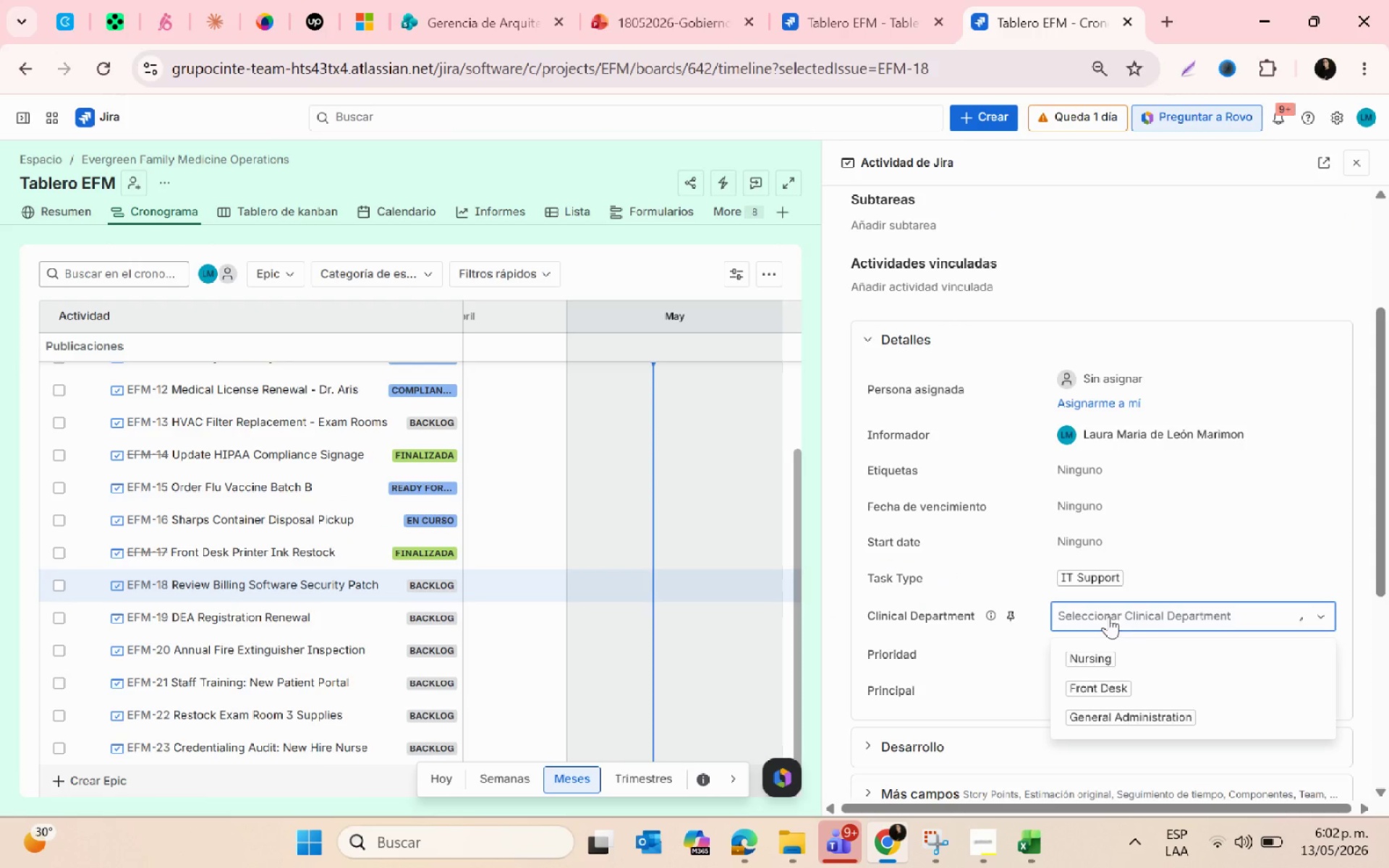 
scroll: coordinate [1141, 681], scroll_direction: down, amount: 1.0
 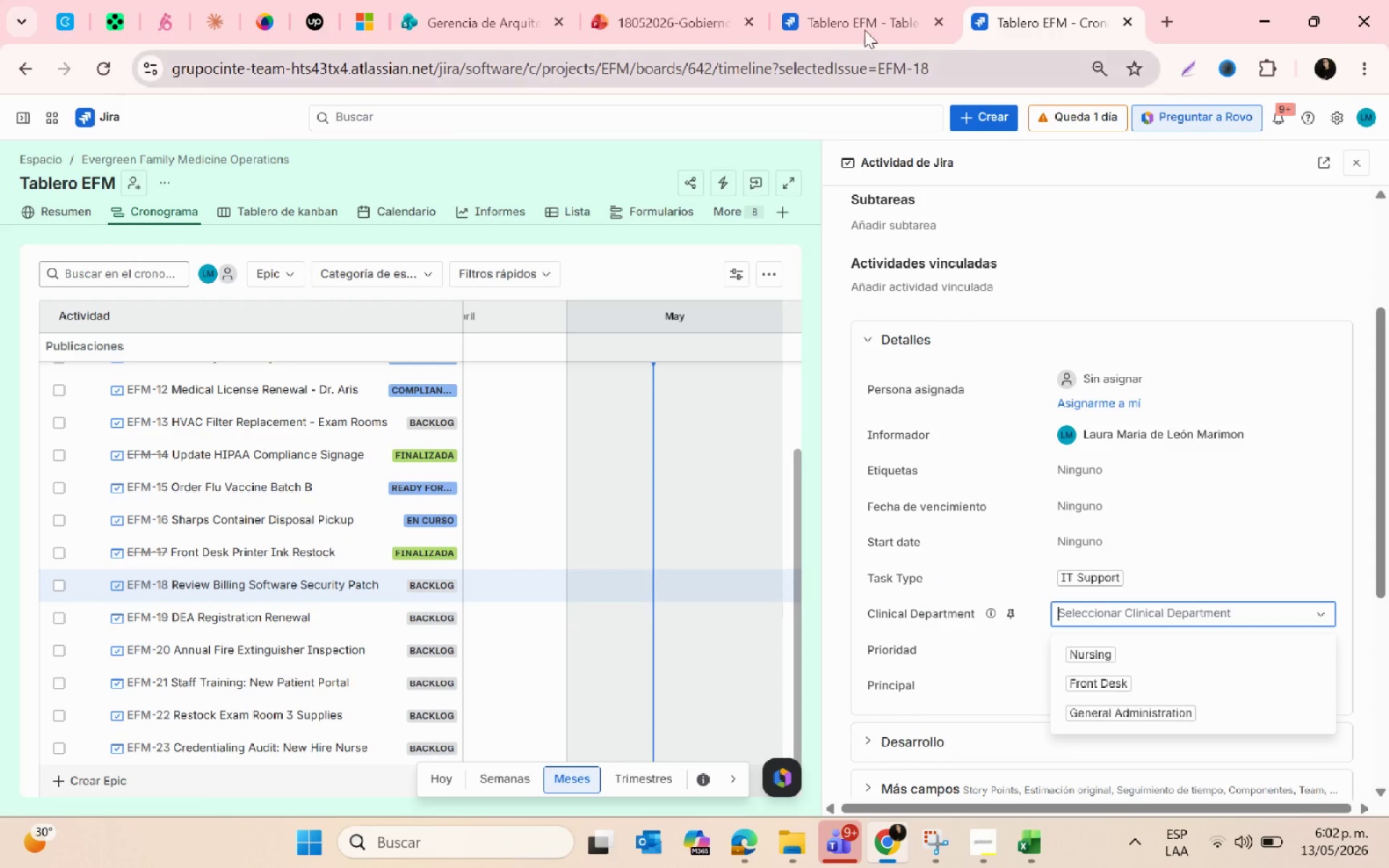 
left_click([847, 15])
 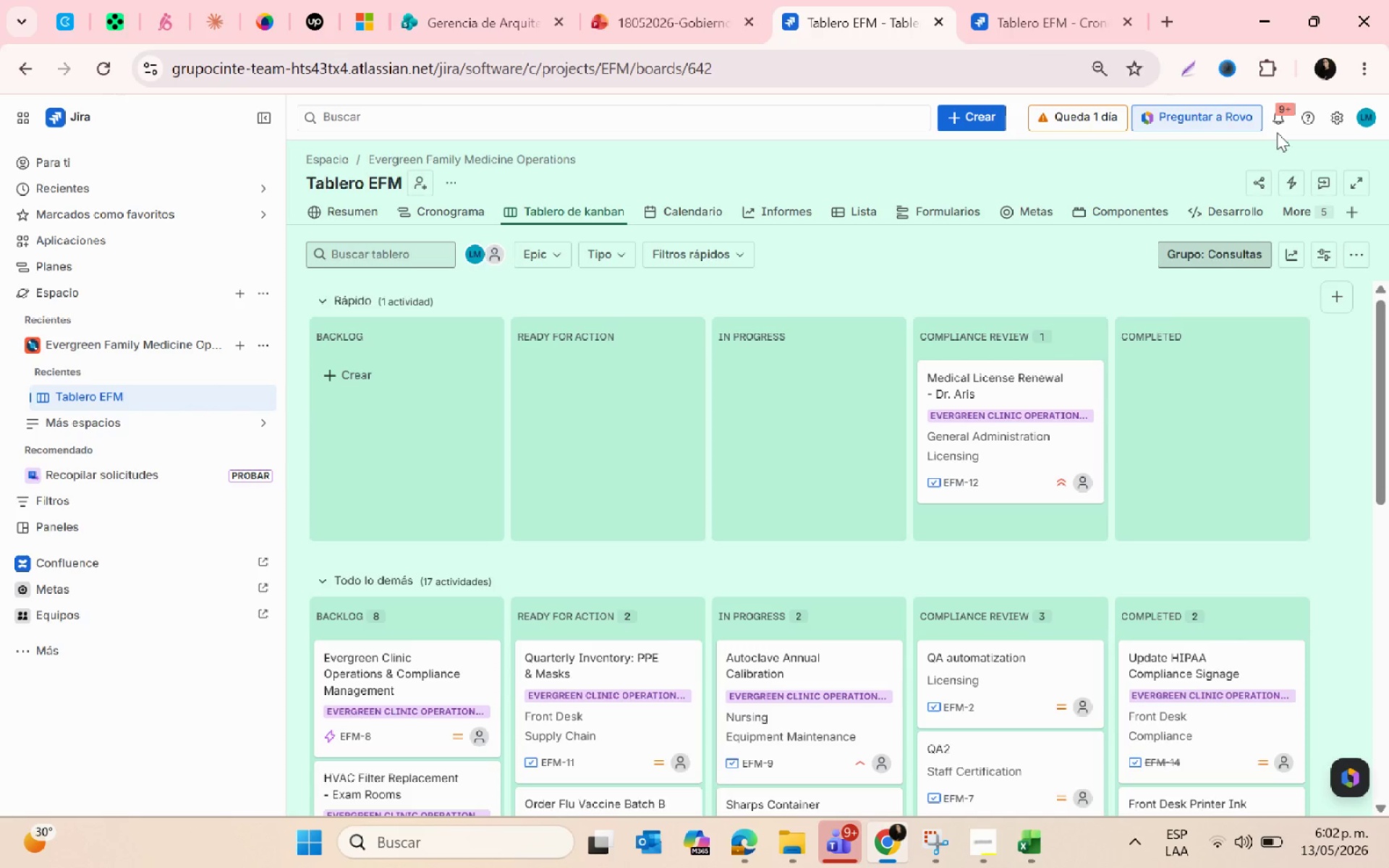 
left_click([1327, 124])
 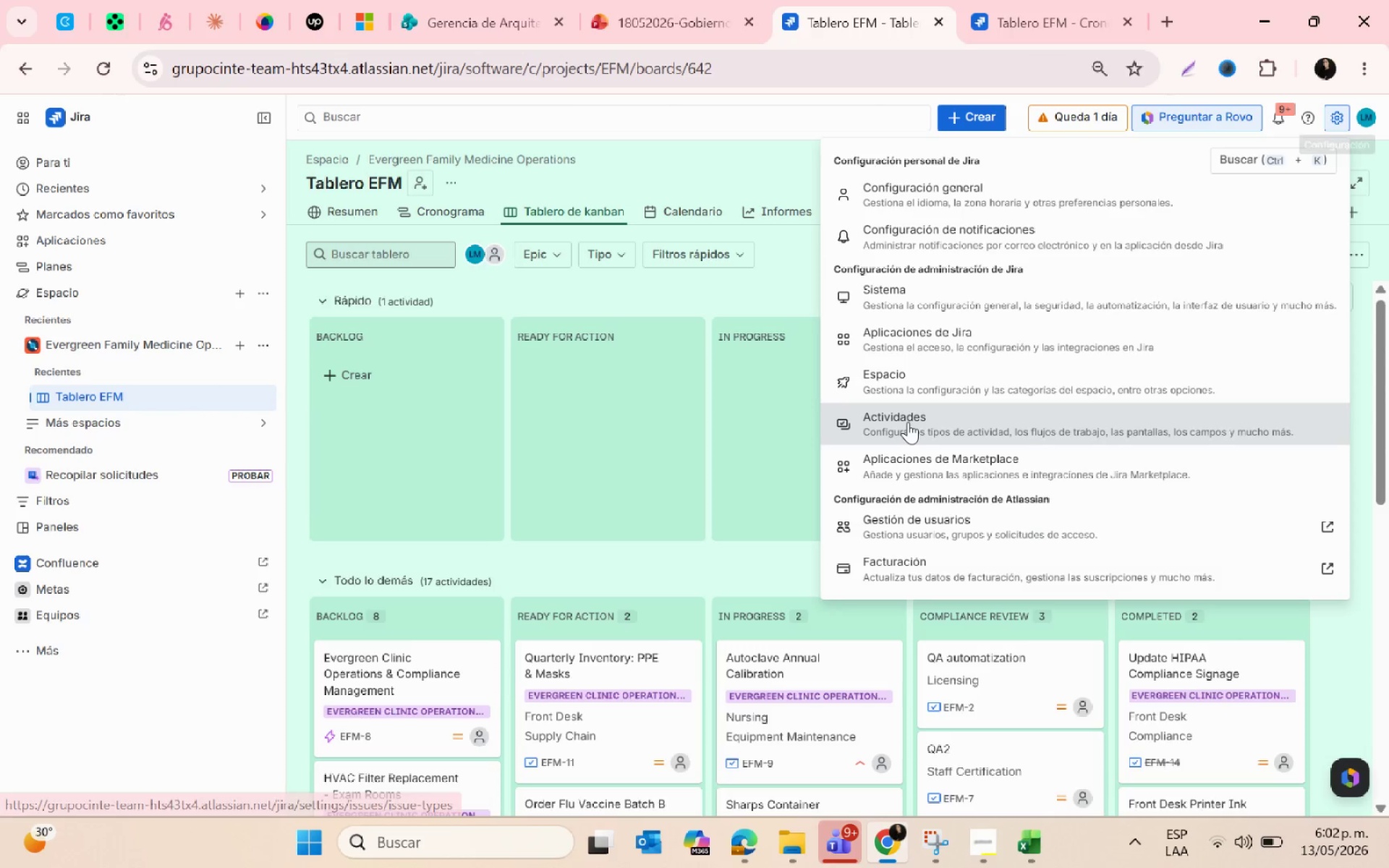 
left_click([908, 421])
 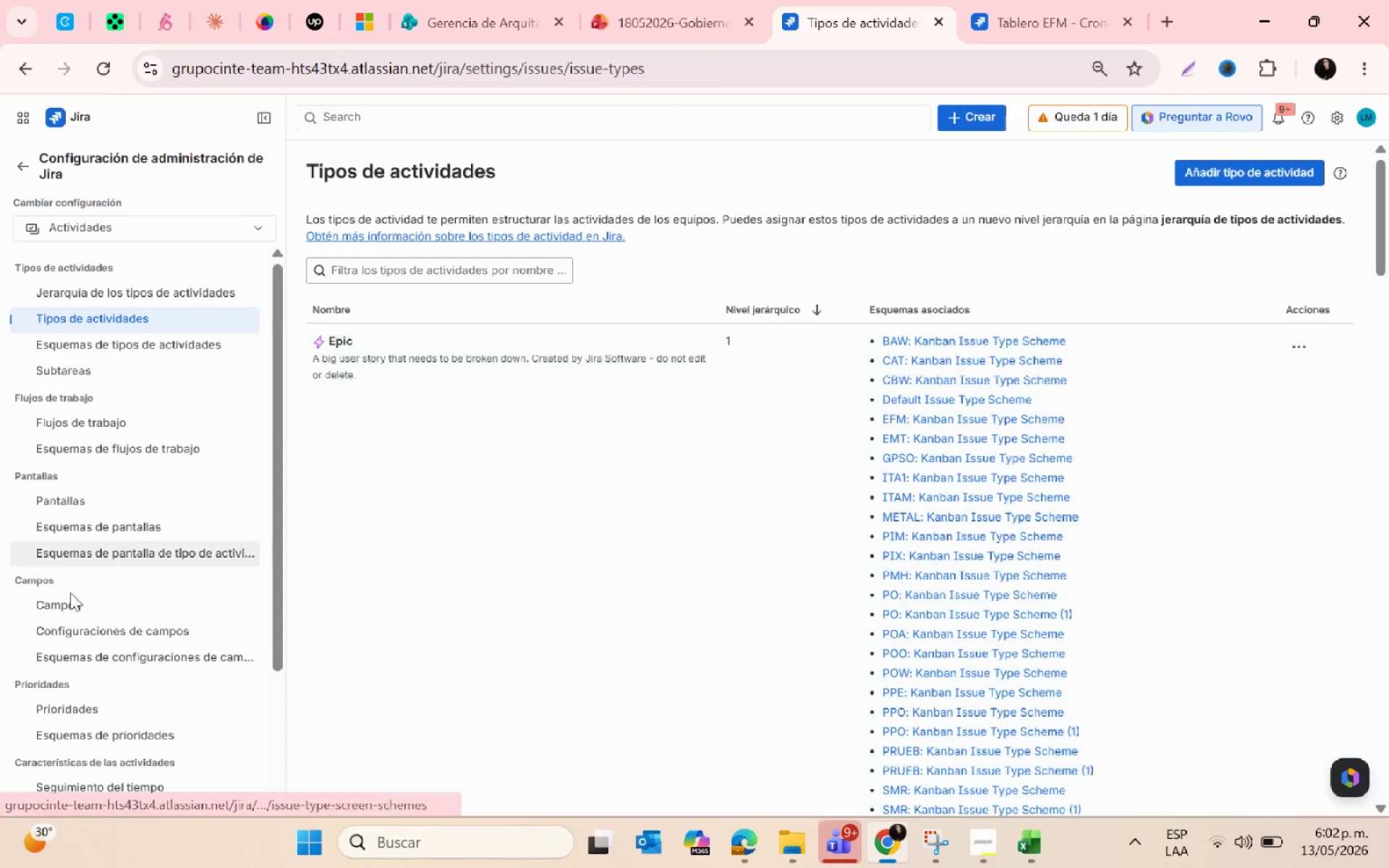 
left_click([72, 595])
 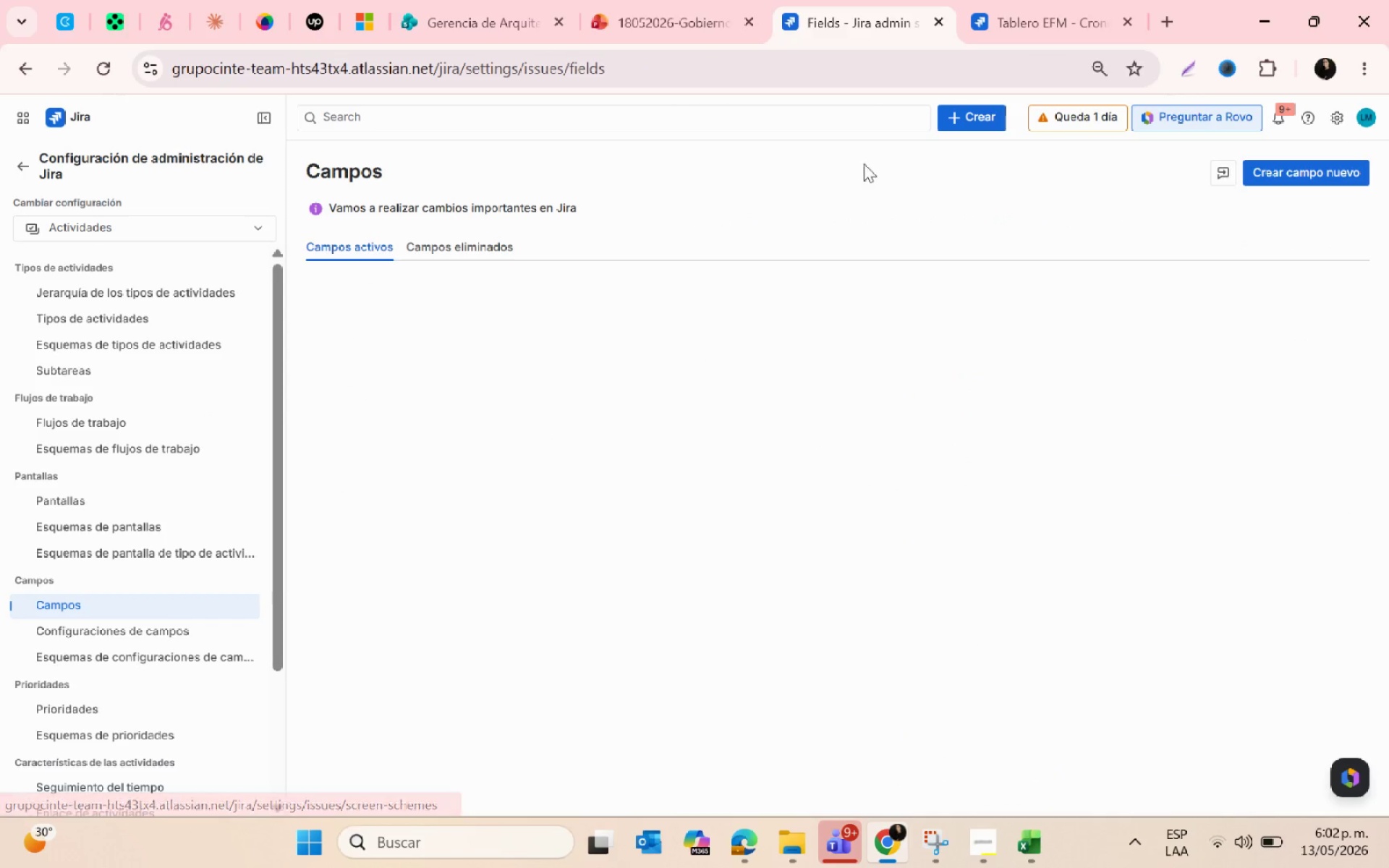 
left_click([1058, 9])
 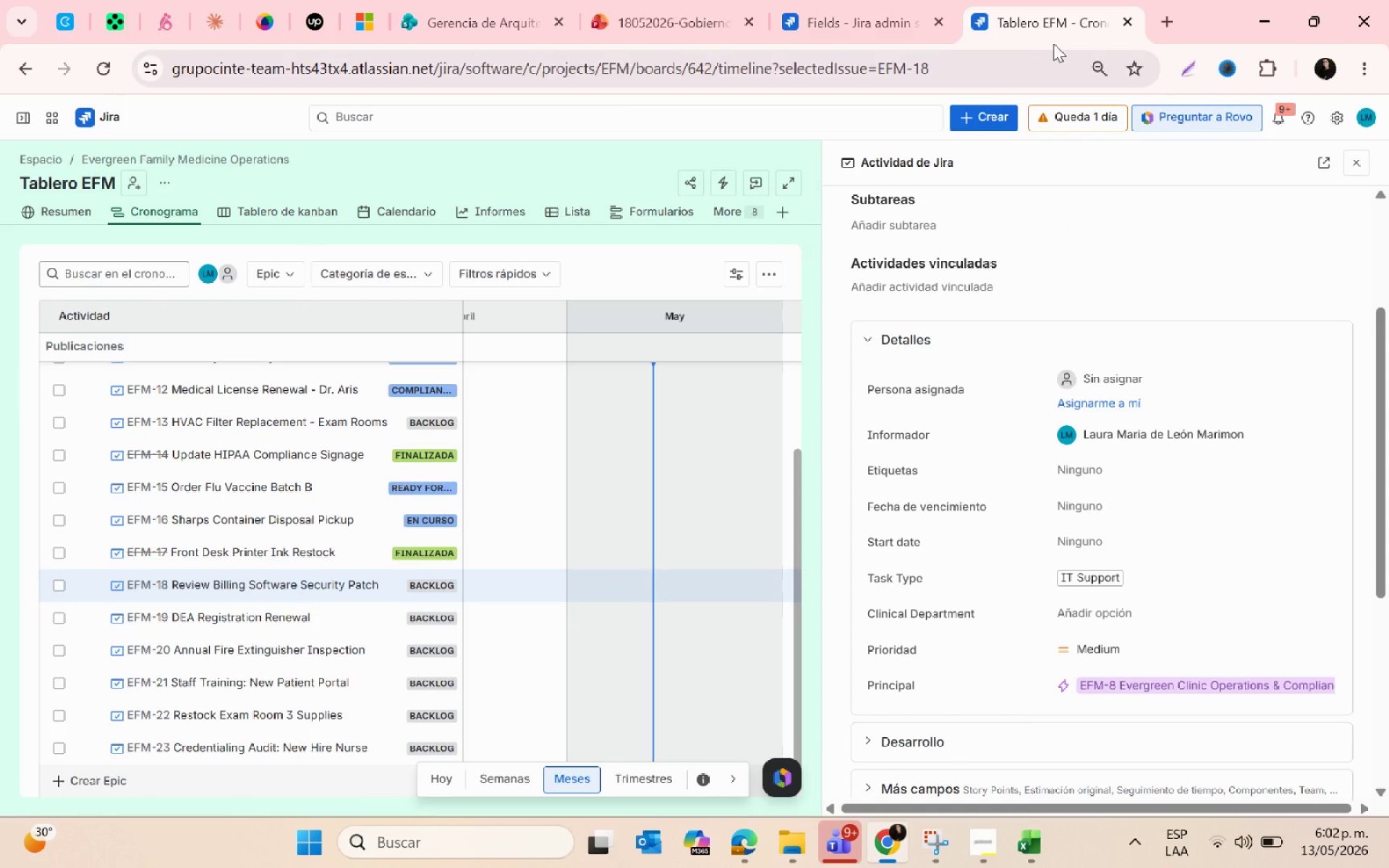 
left_click([857, 15])
 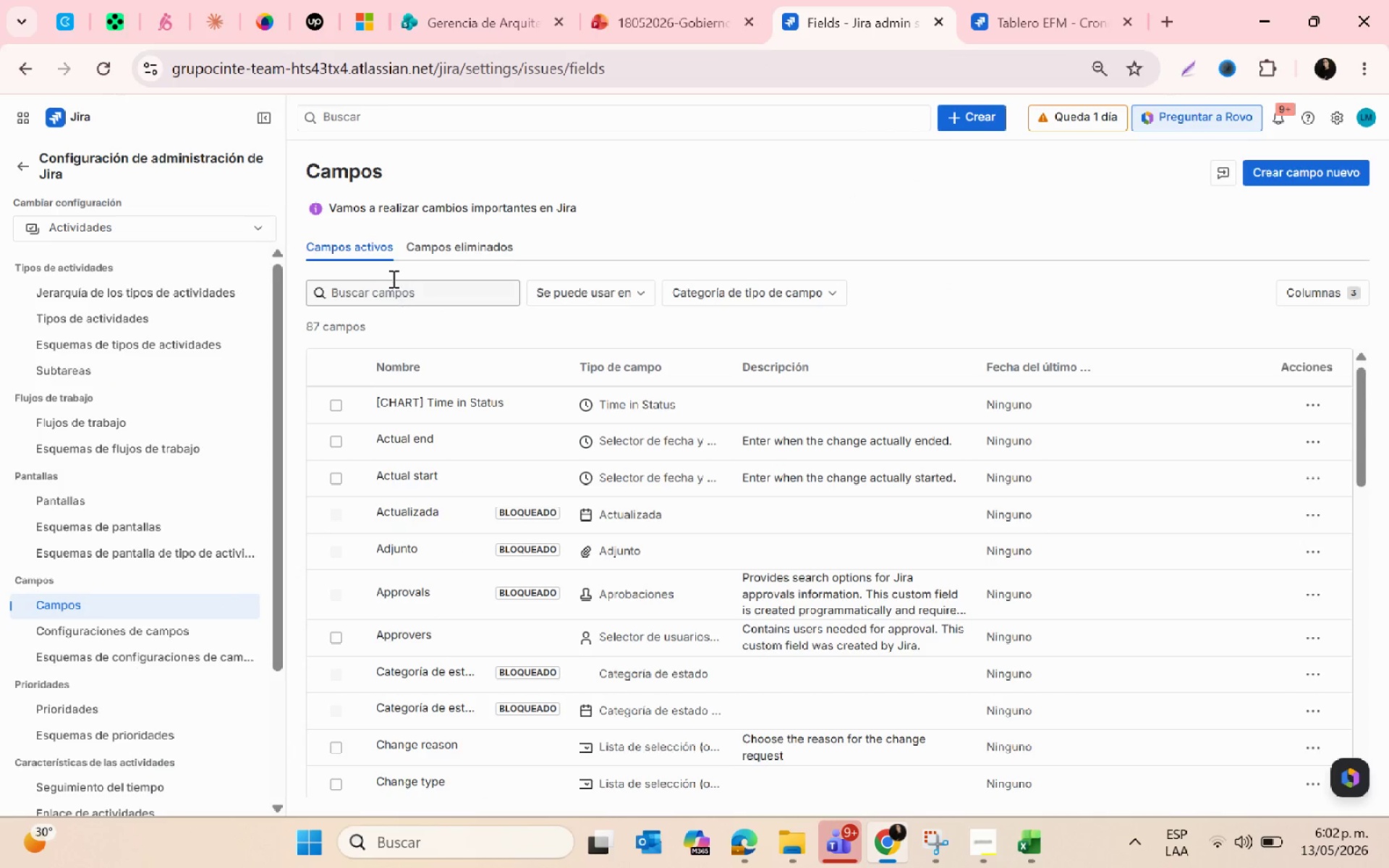 
left_click([394, 292])
 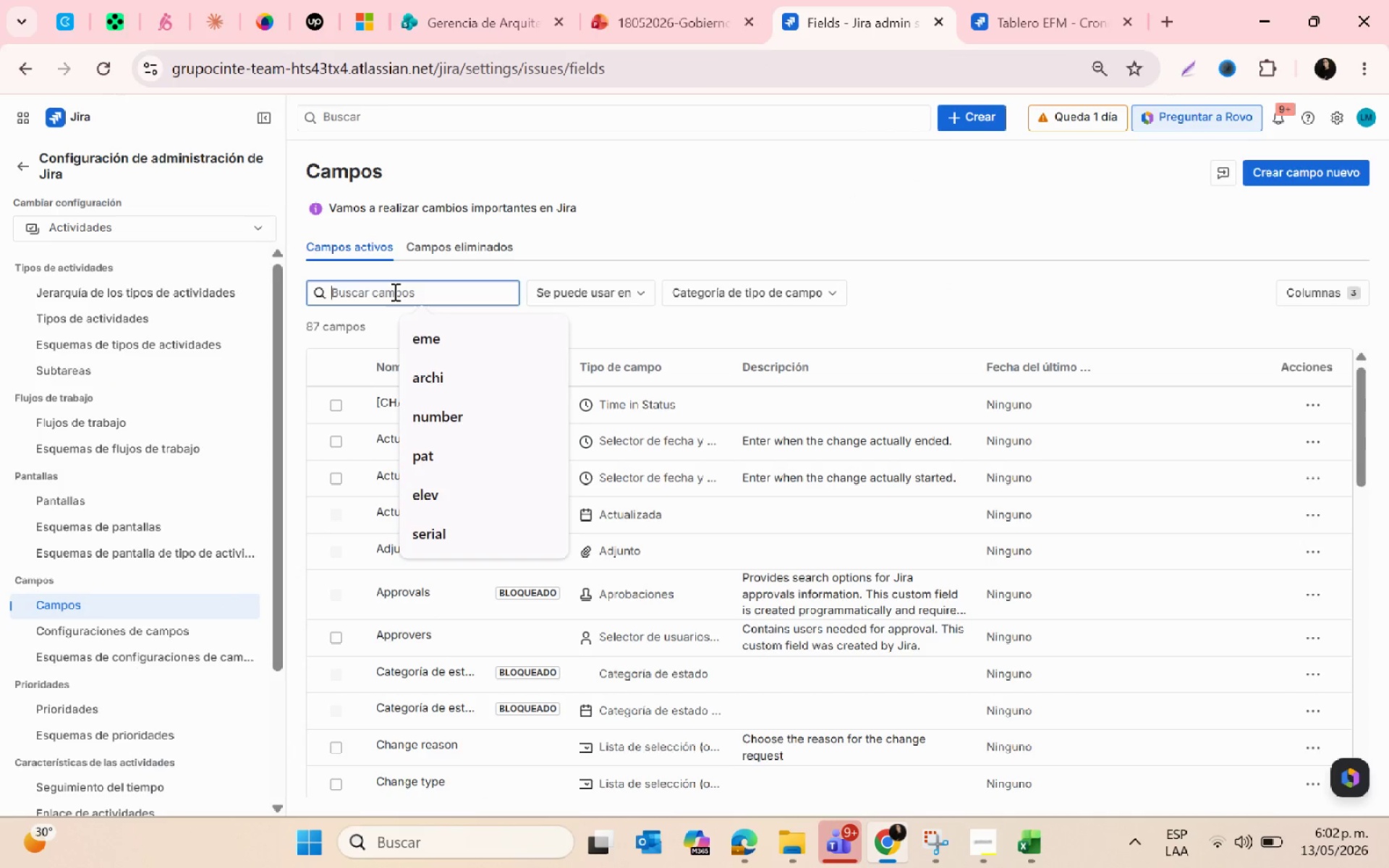 
type(clin)
 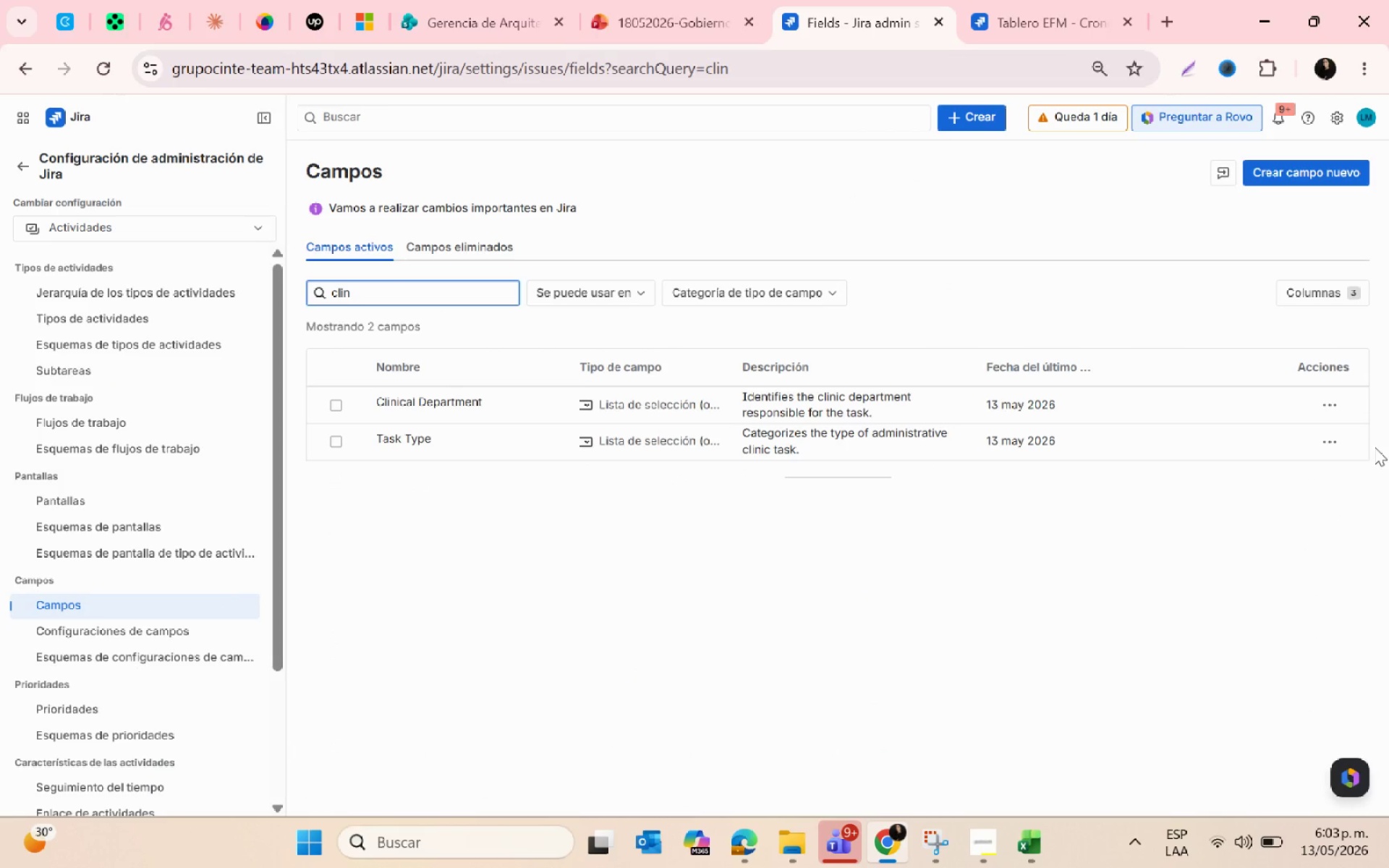 
left_click([1333, 412])
 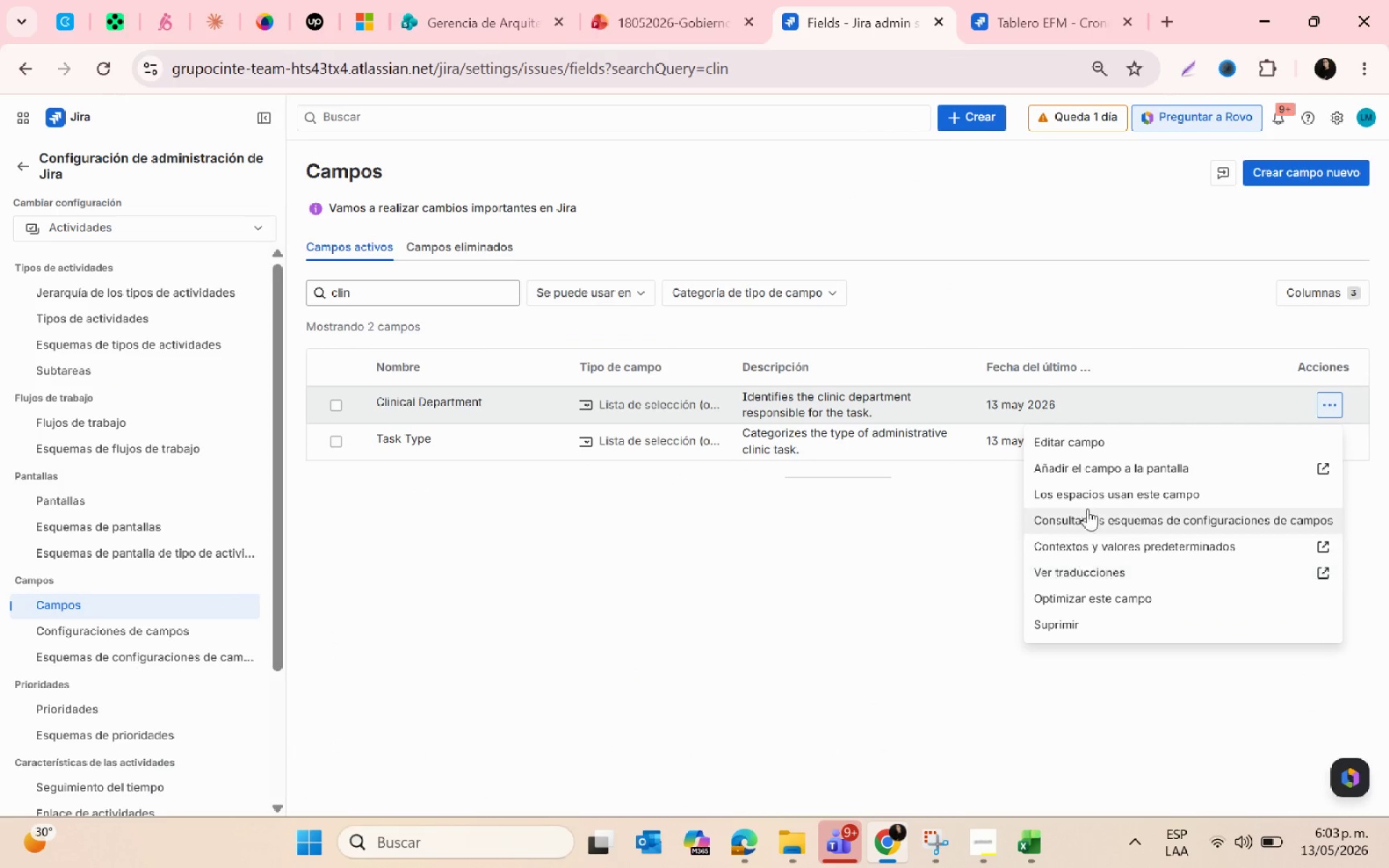 
left_click([1083, 441])
 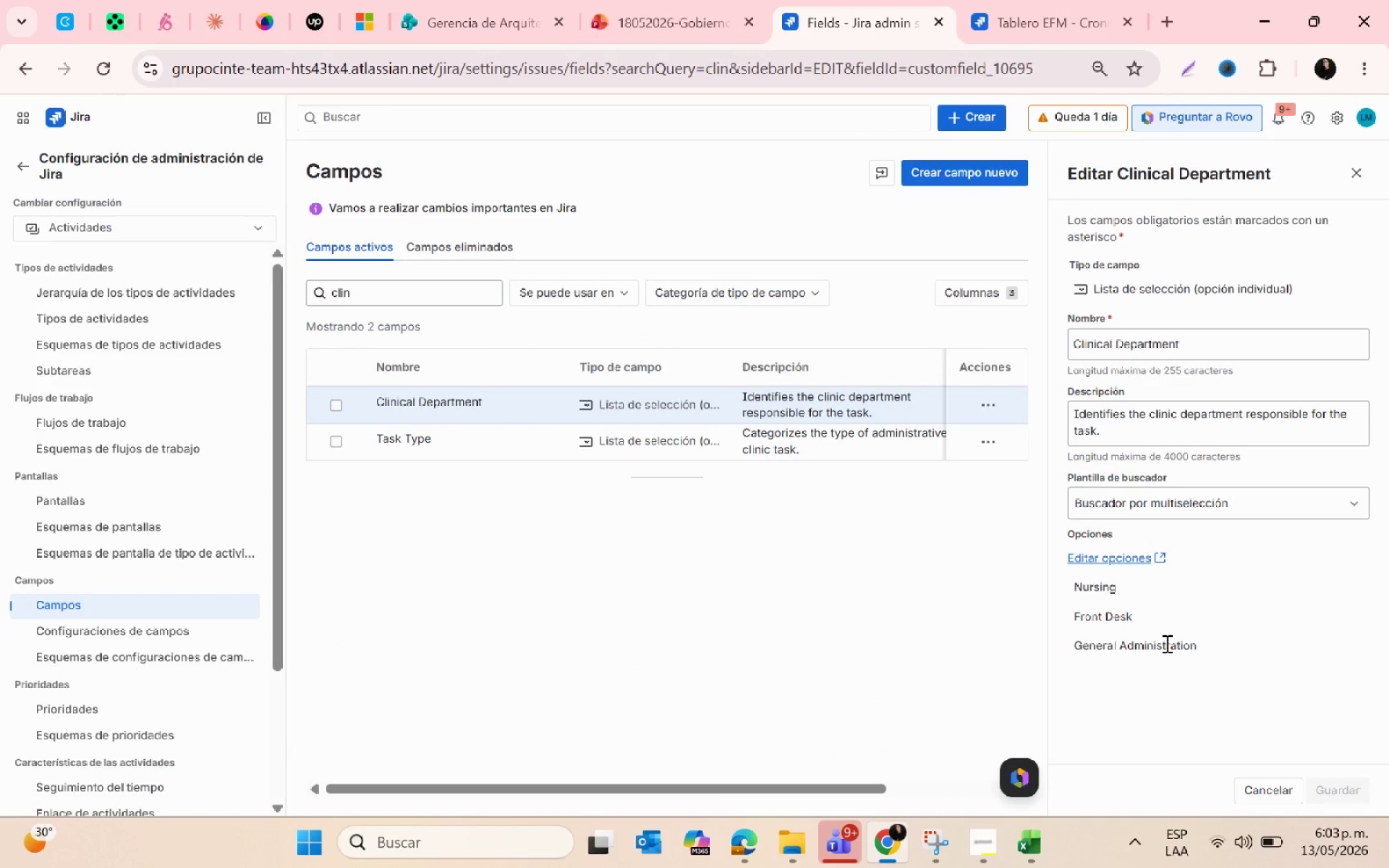 
left_click([1116, 558])
 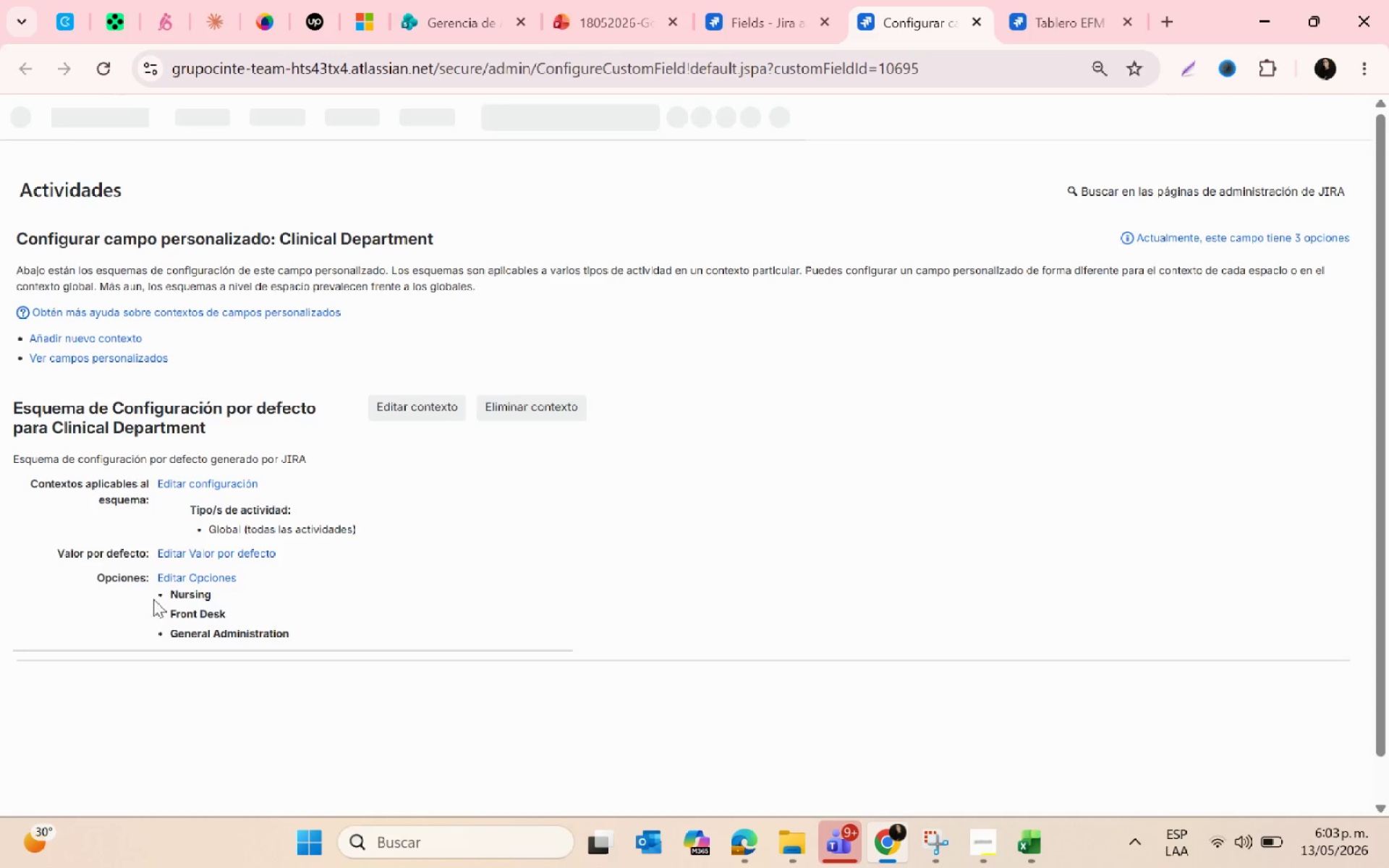 
scroll: coordinate [603, 536], scroll_direction: down, amount: 2.0
 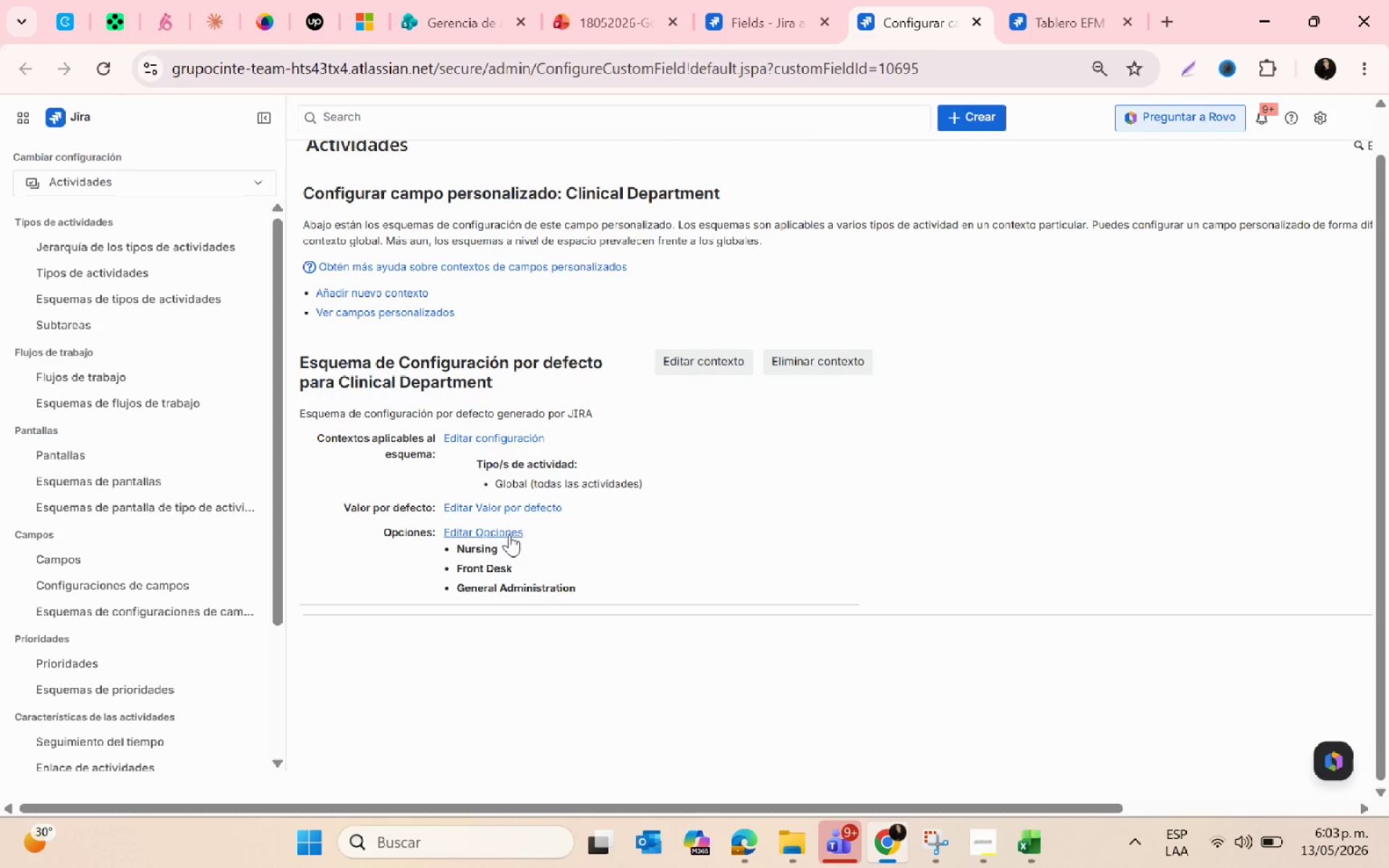 
left_click([502, 532])
 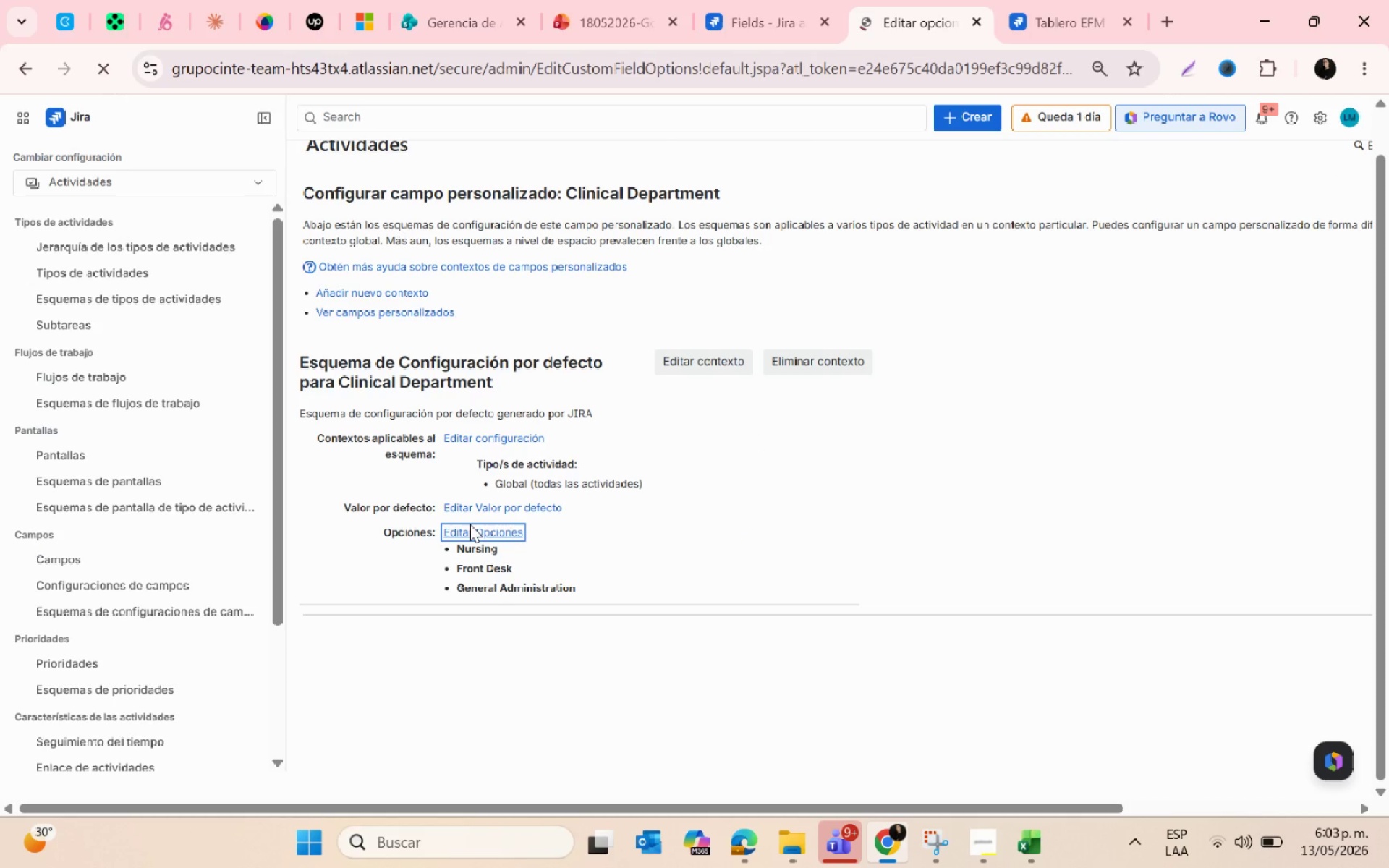 
wait(5.34)
 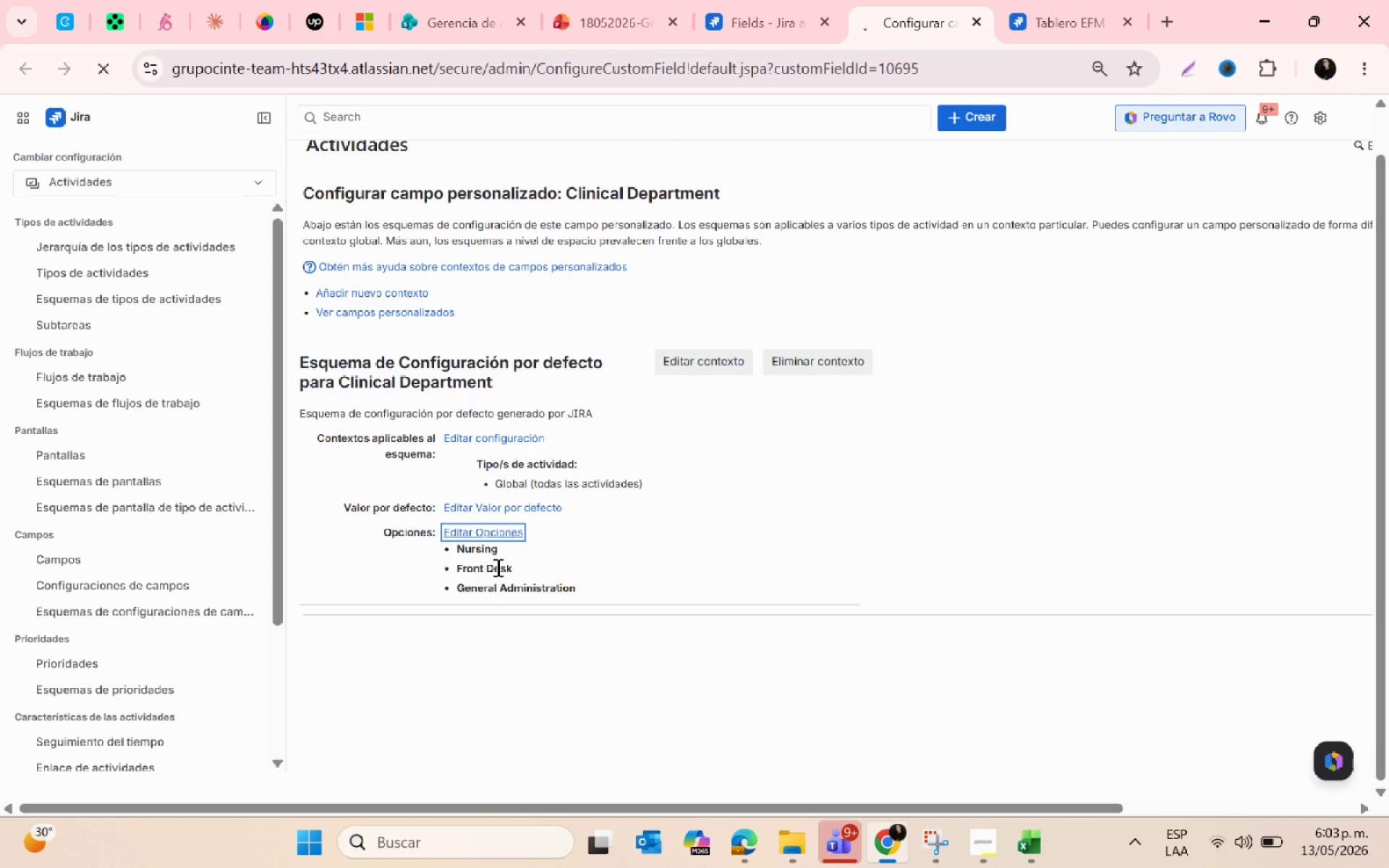 
key(Control+V)
 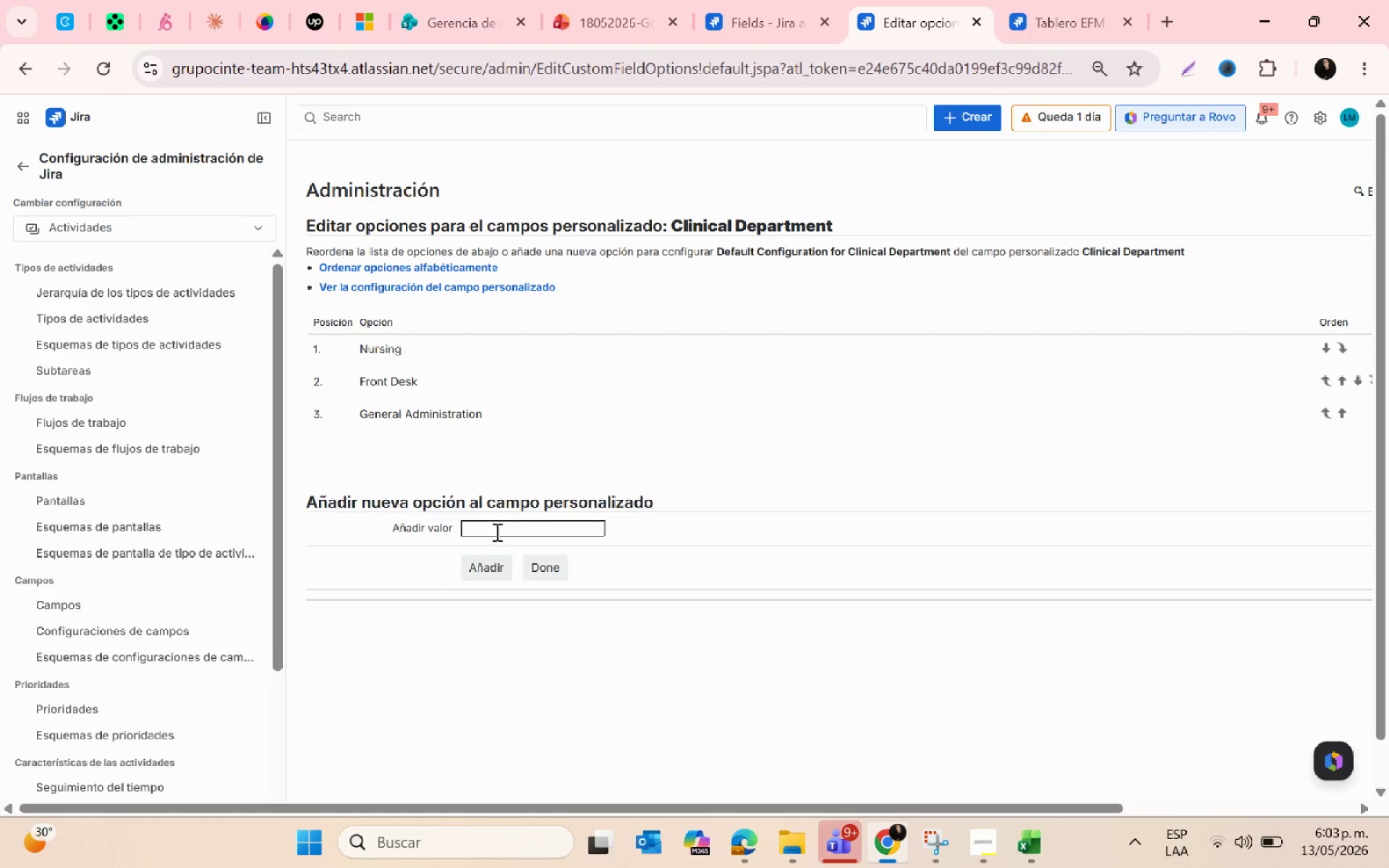 
key(Control+V)
 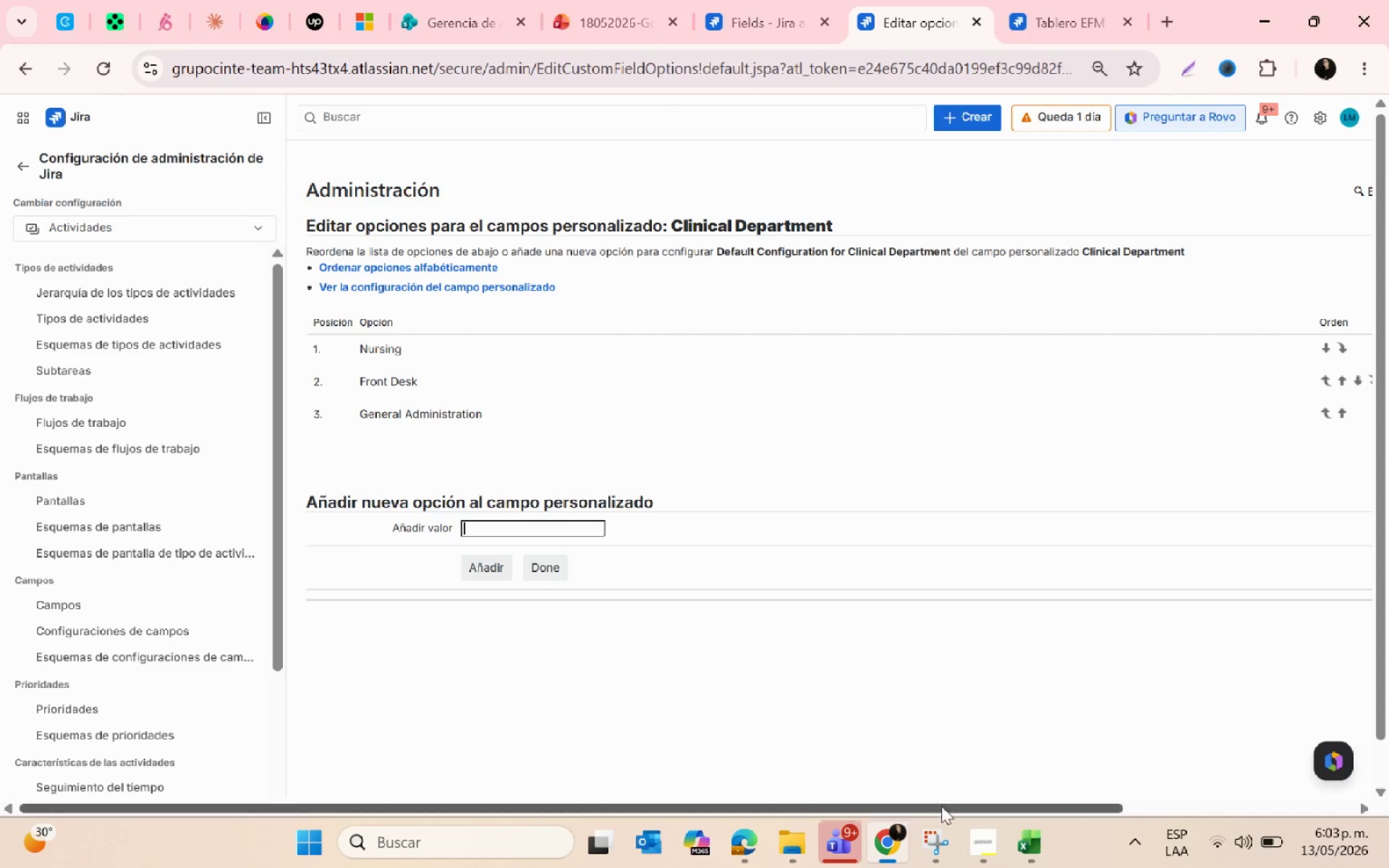 
left_click([1033, 838])
 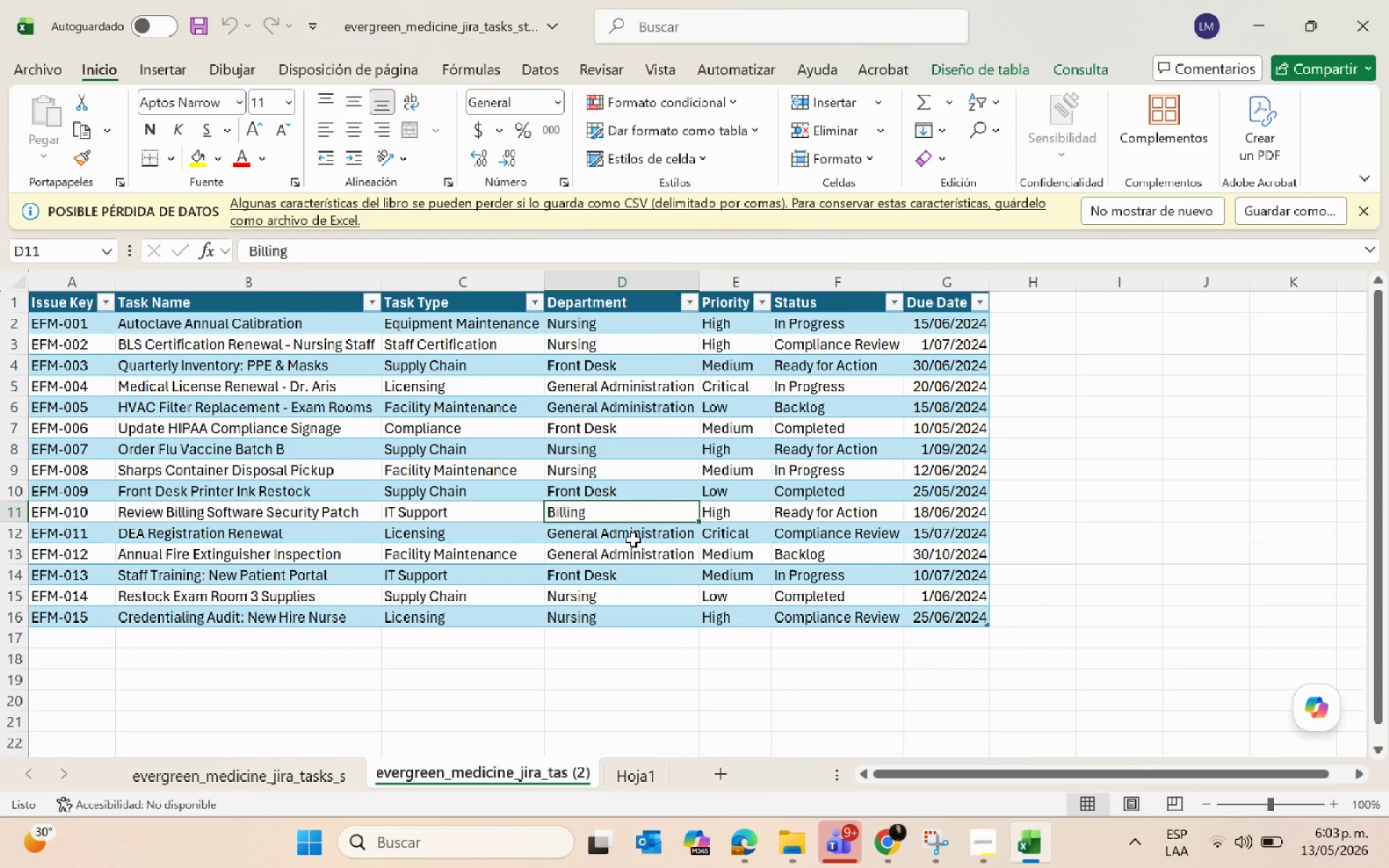 
key(Control+C)
 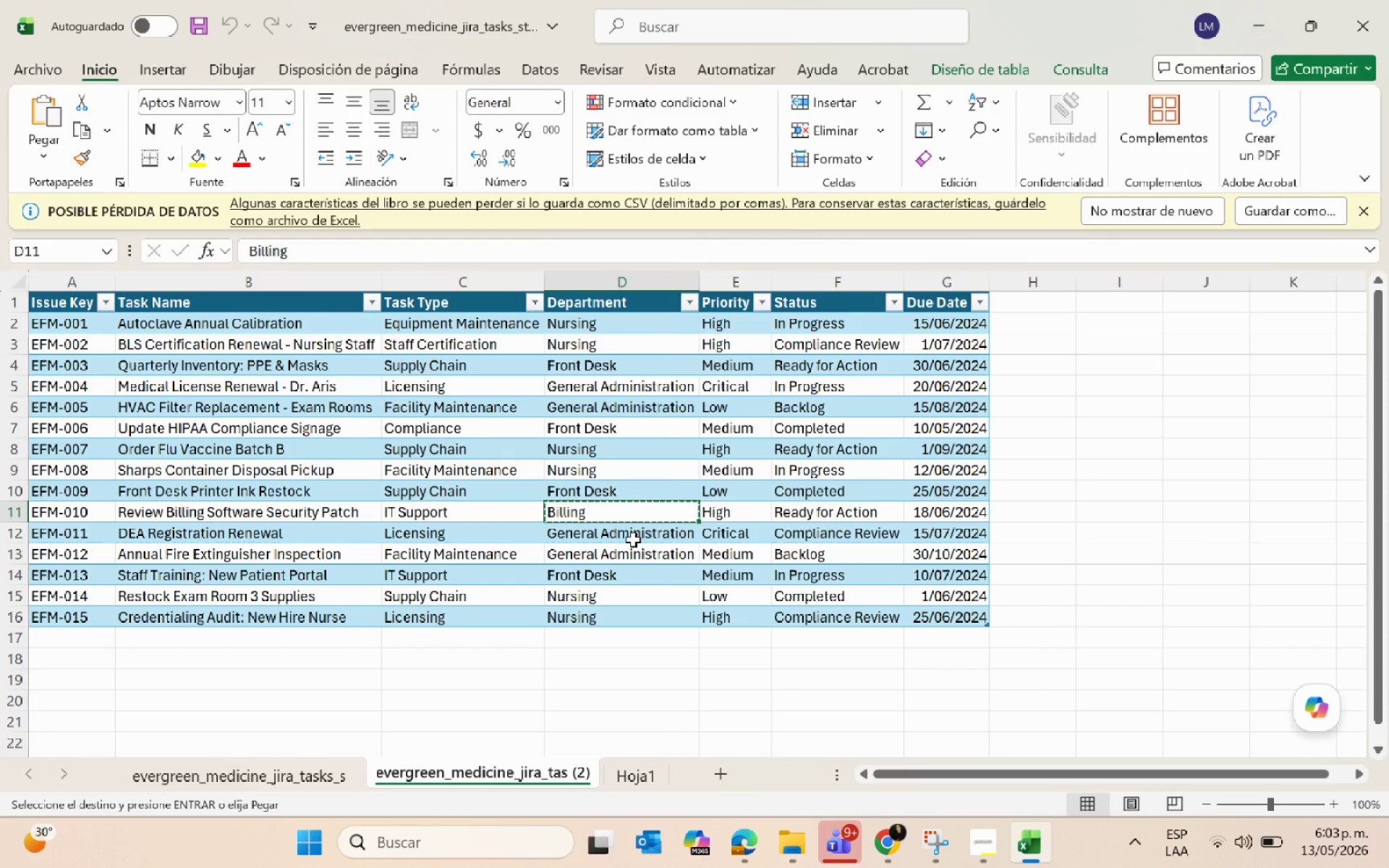 
key(Alt+AltLeft)
 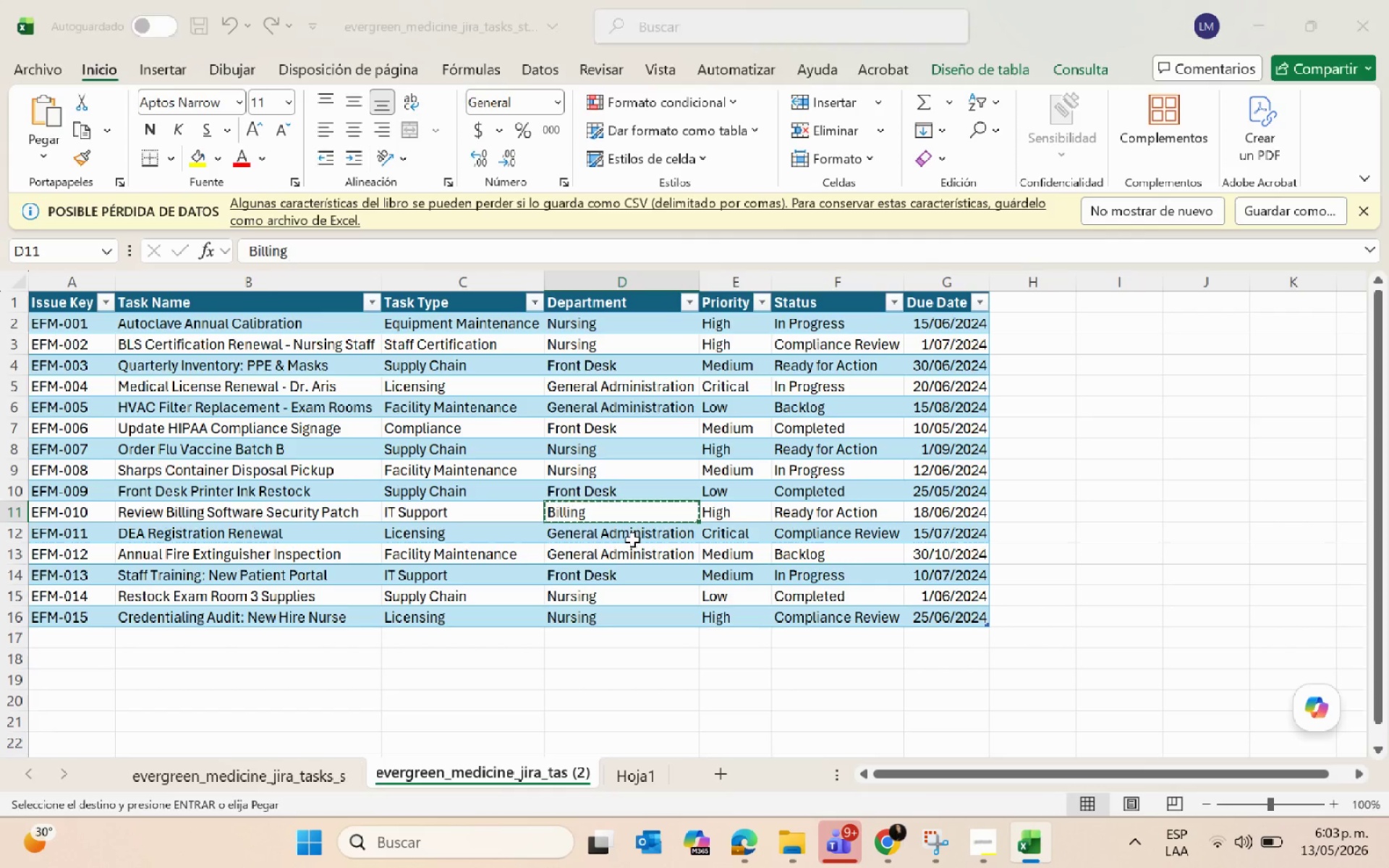 
key(Alt+Tab)
 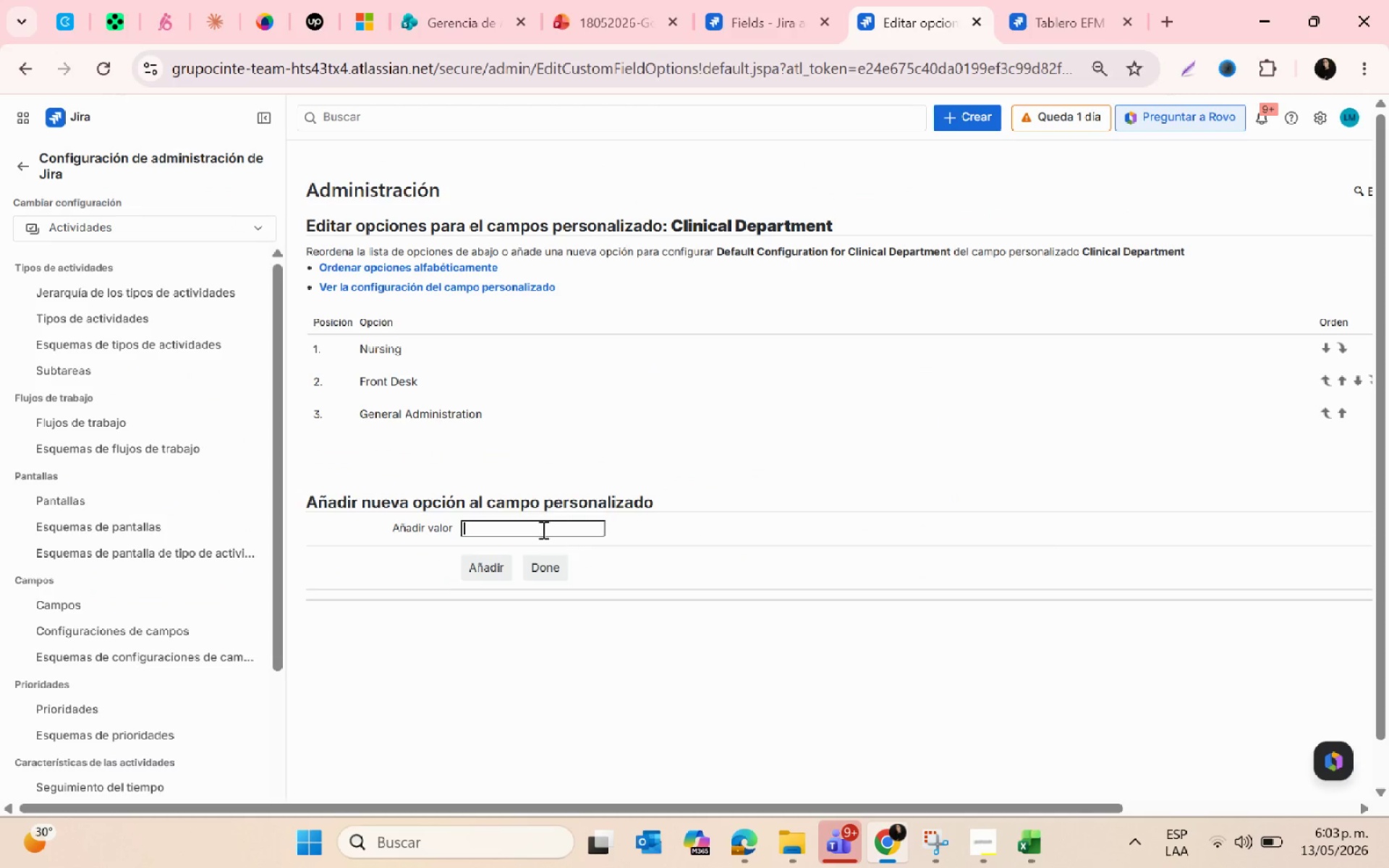 
key(Control+V)
 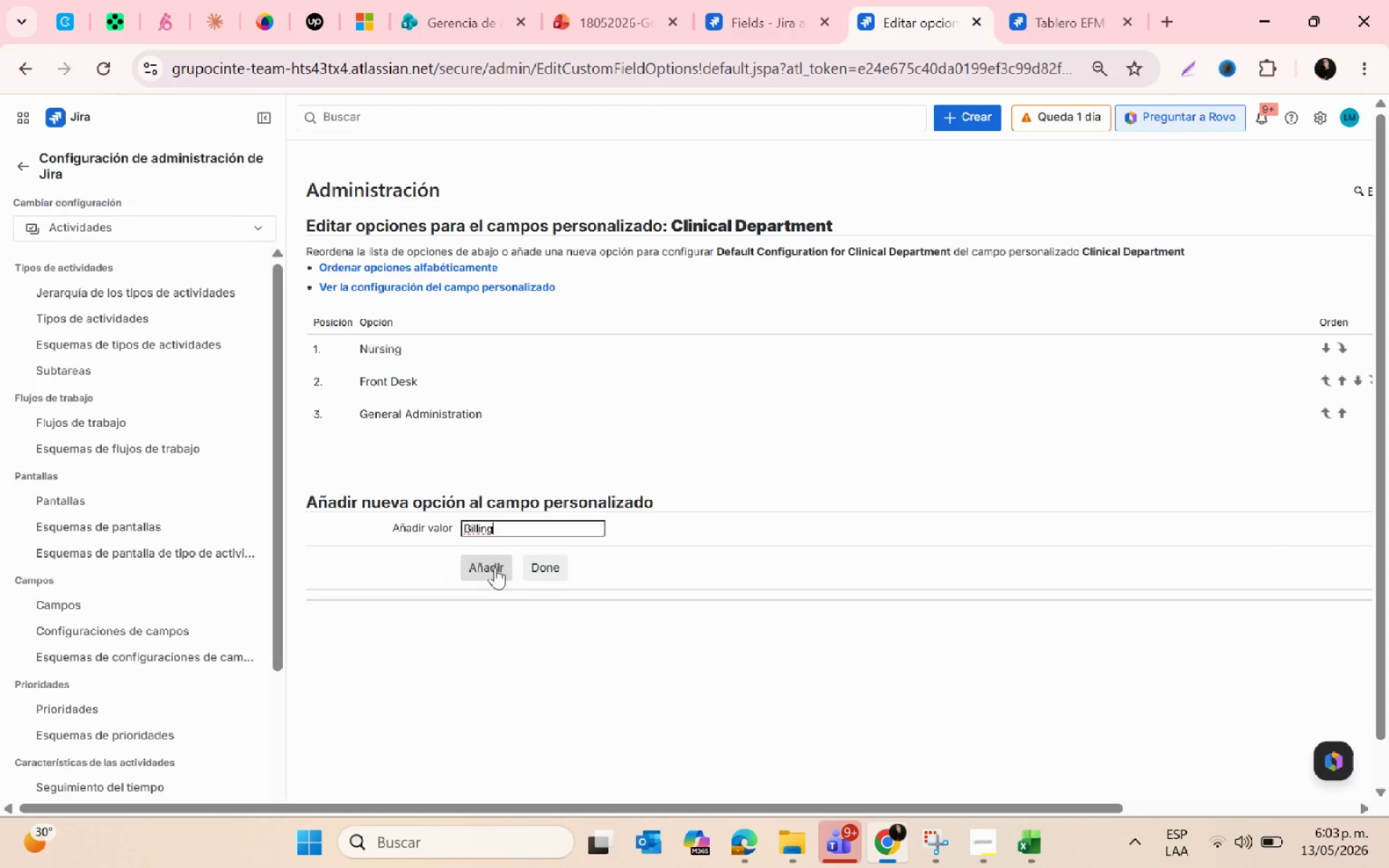 
left_click([488, 564])
 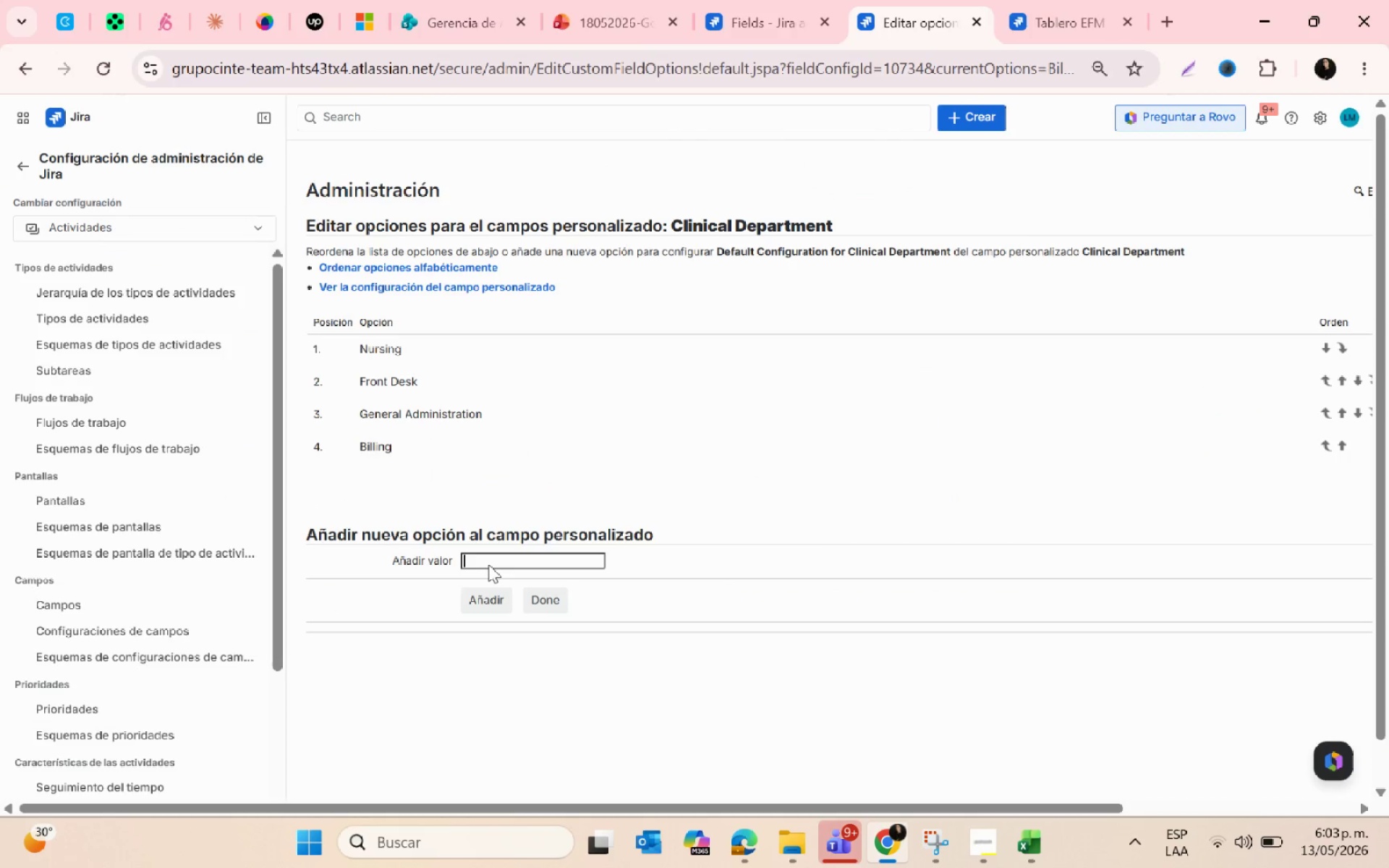 
left_click([540, 597])
 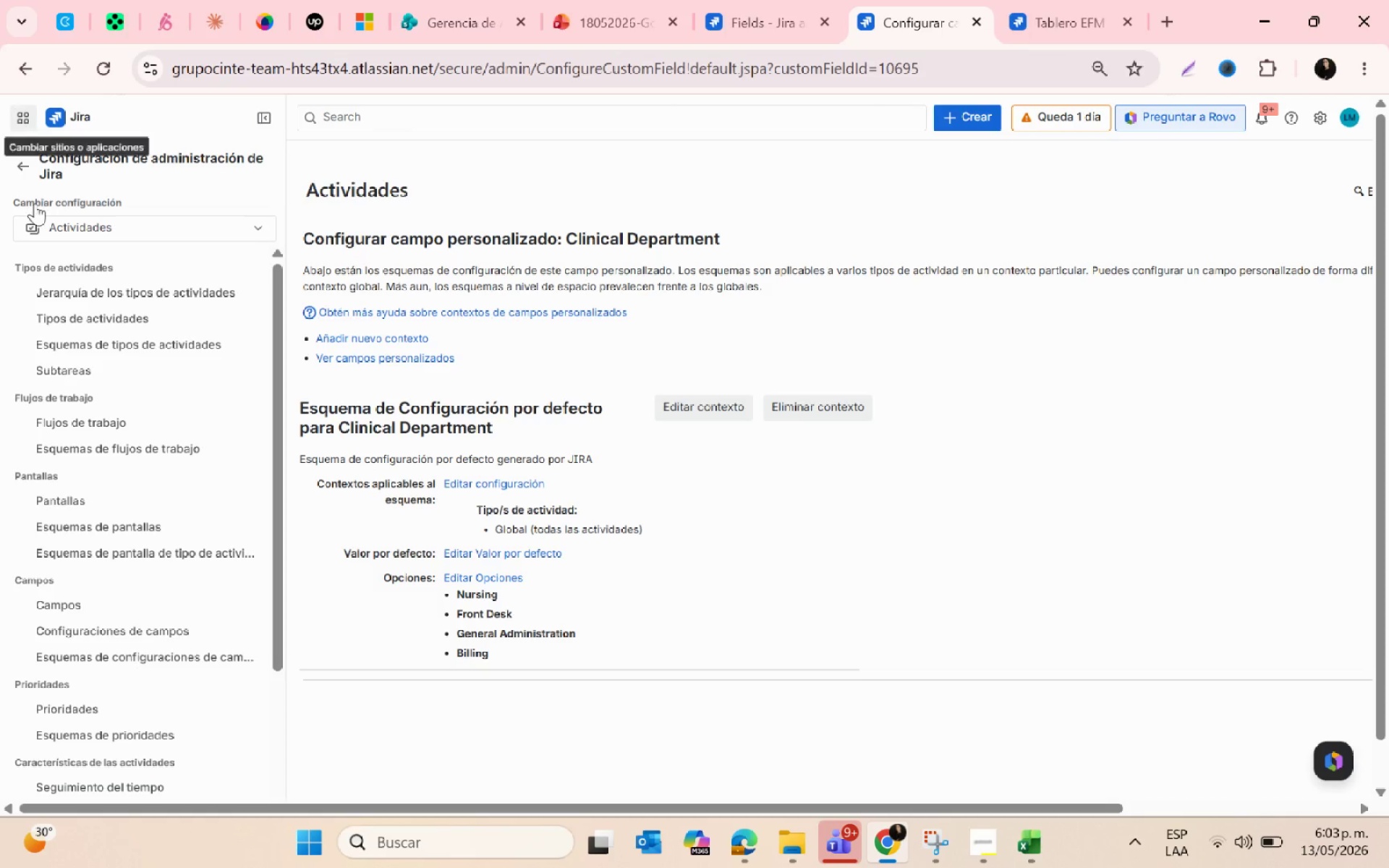 
wait(6.22)
 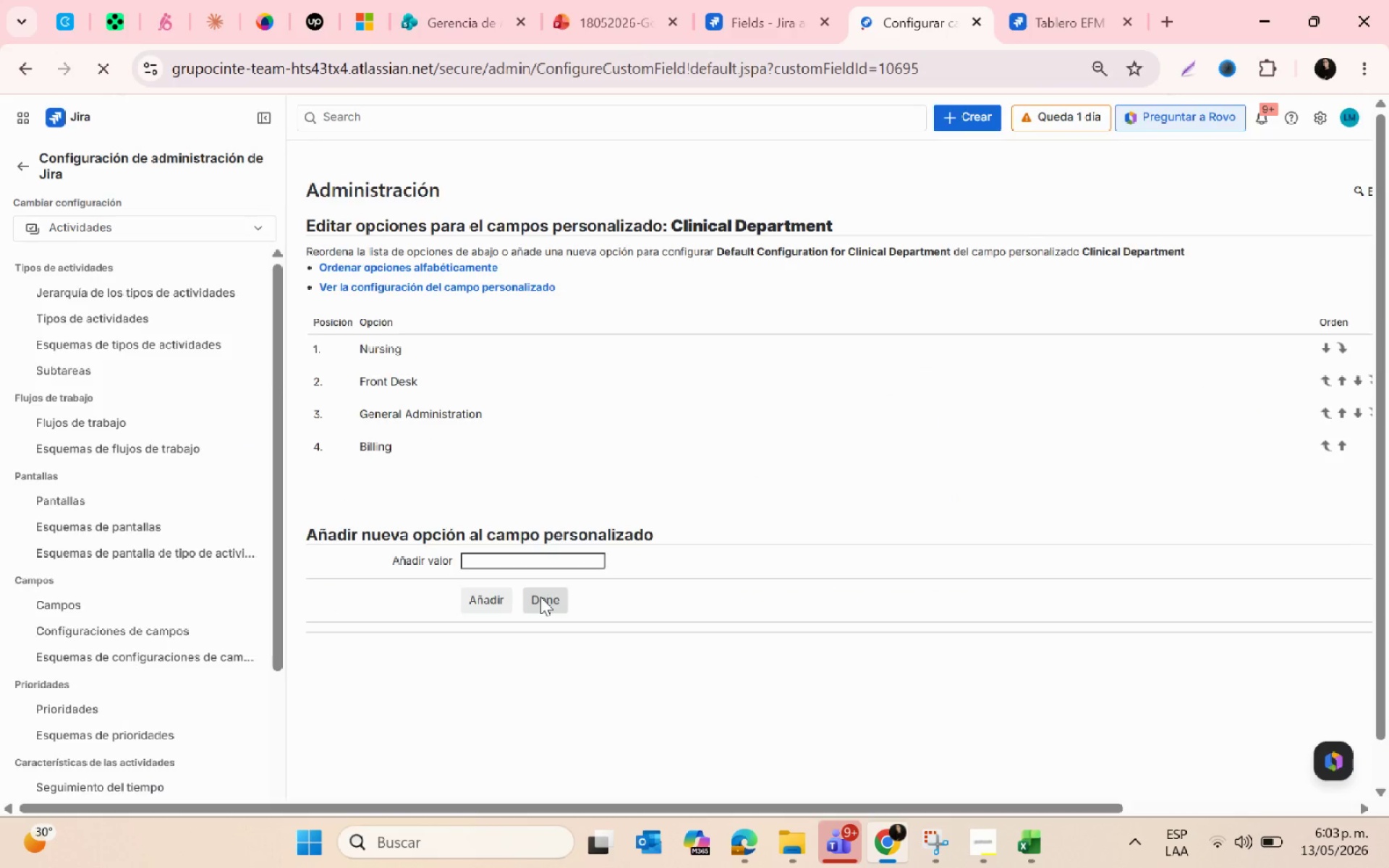 
left_click([108, 596])
 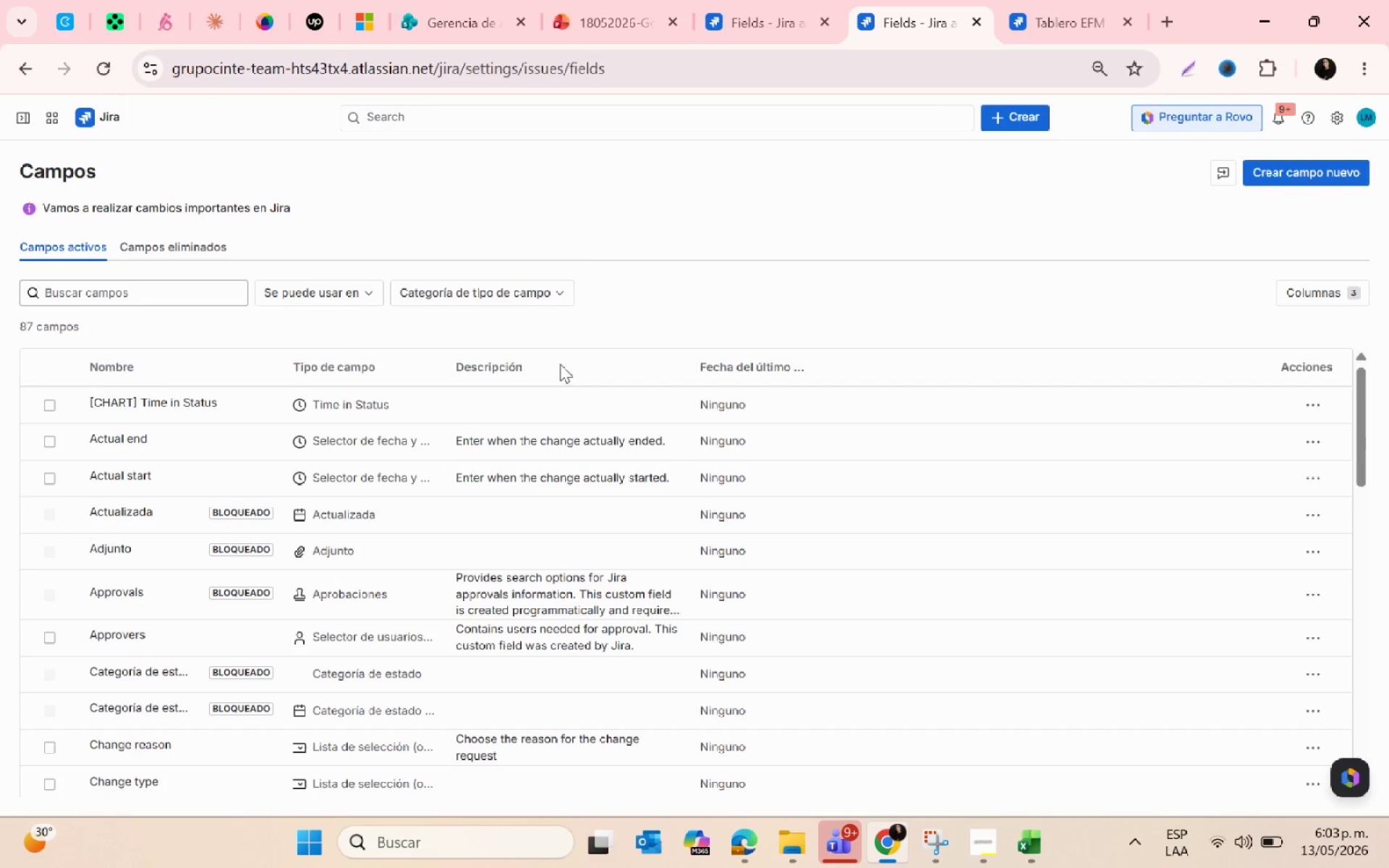 
left_click([770, 16])
 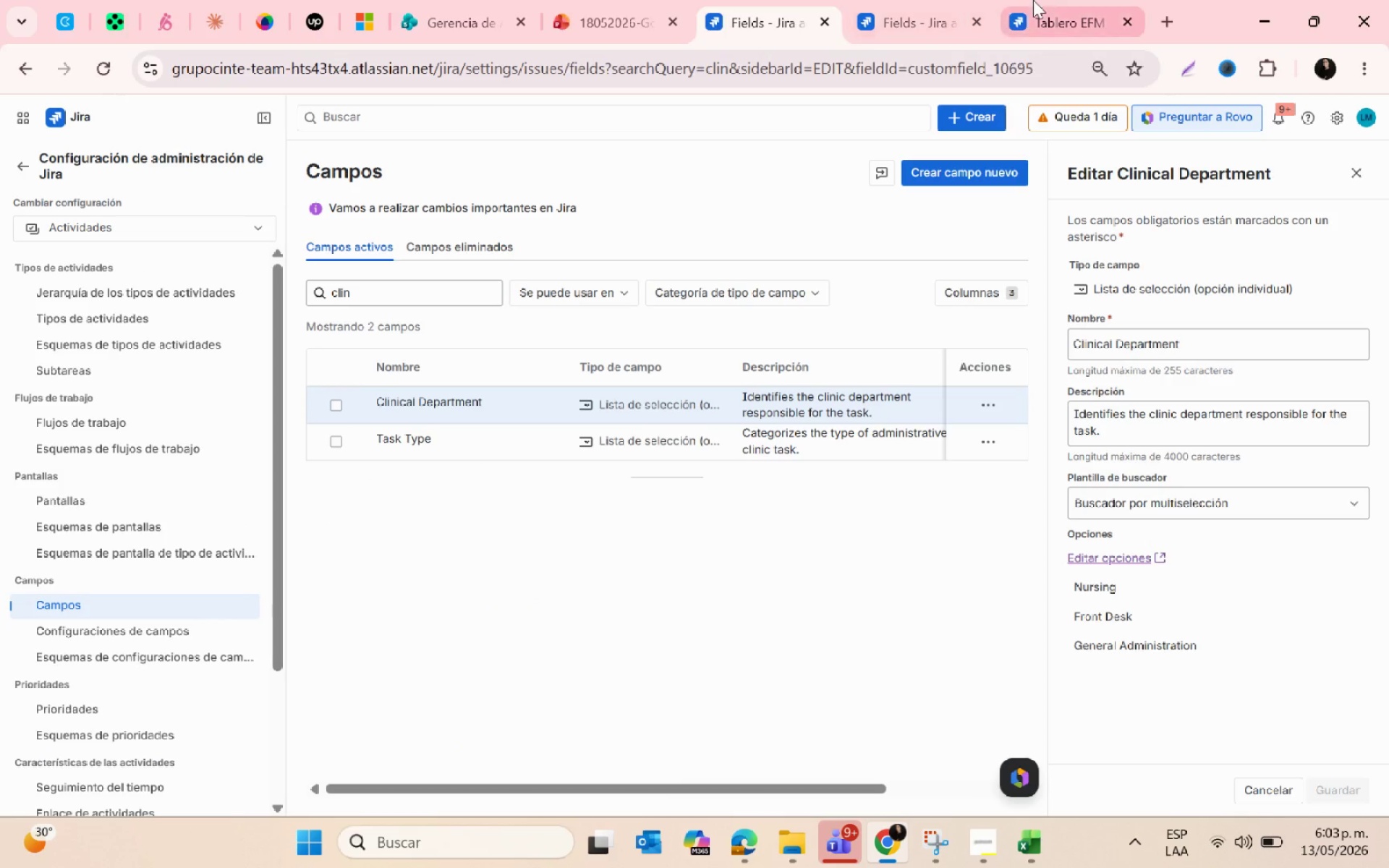 
left_click([942, 9])
 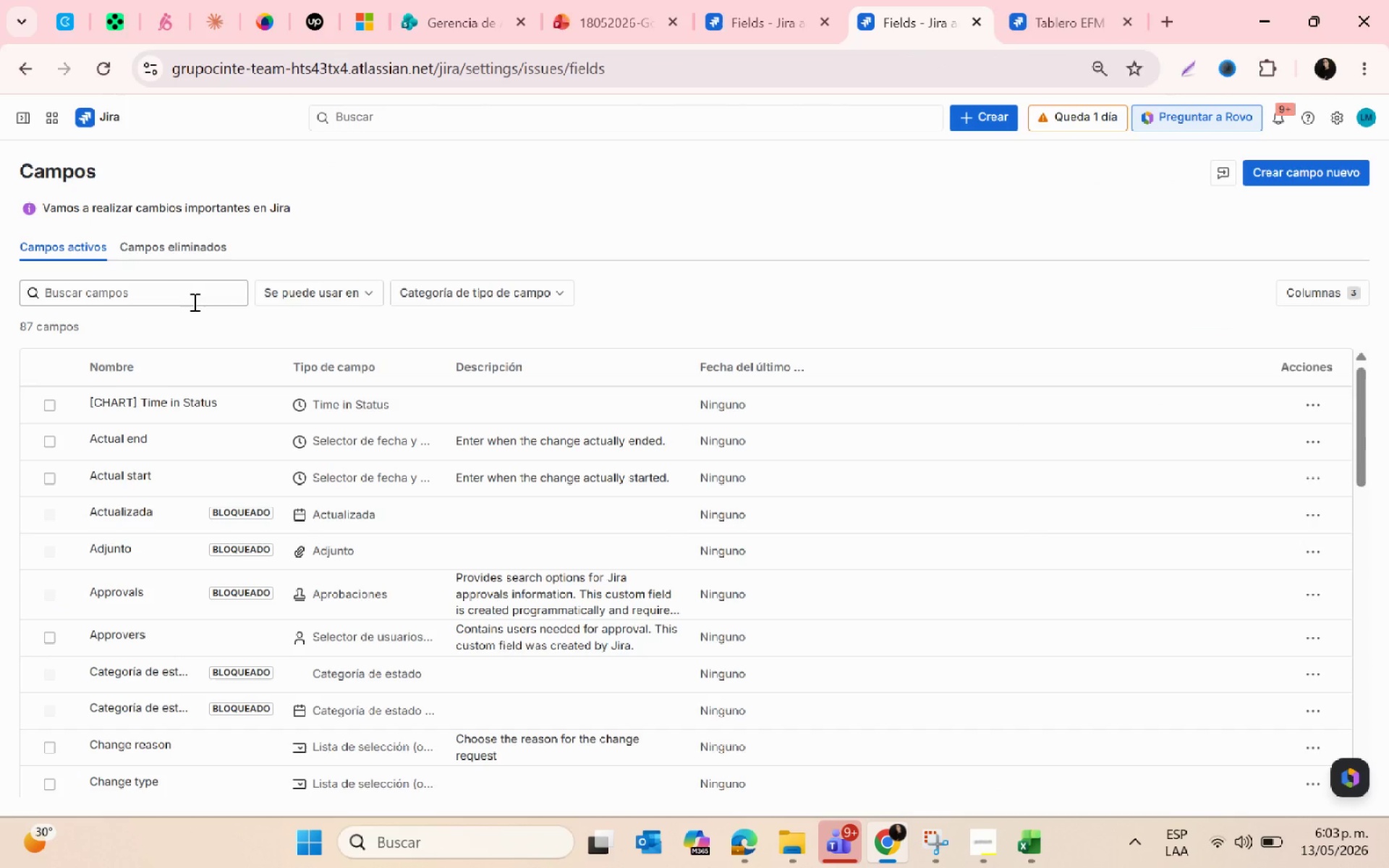 
left_click([192, 302])
 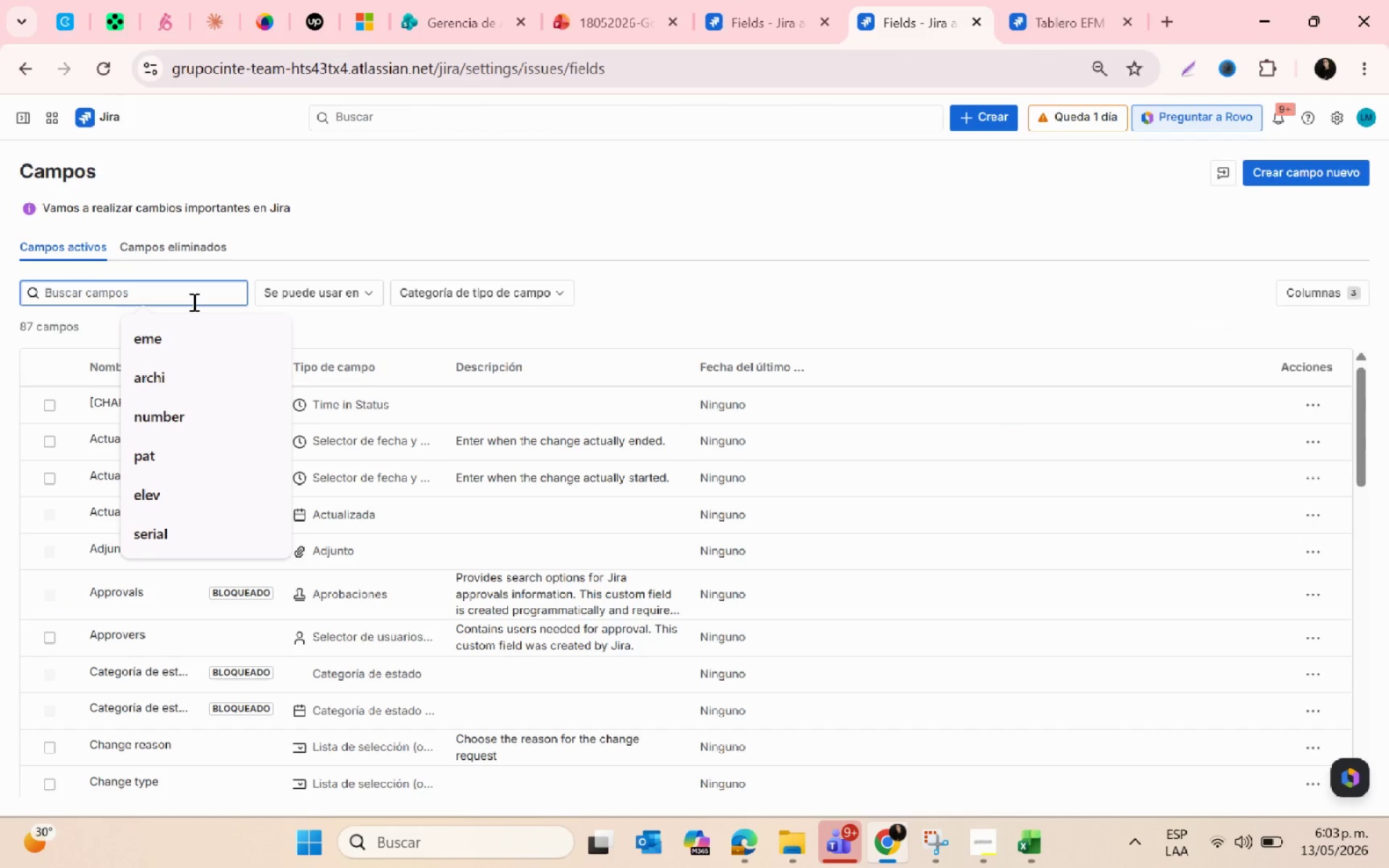 
type(clin)
 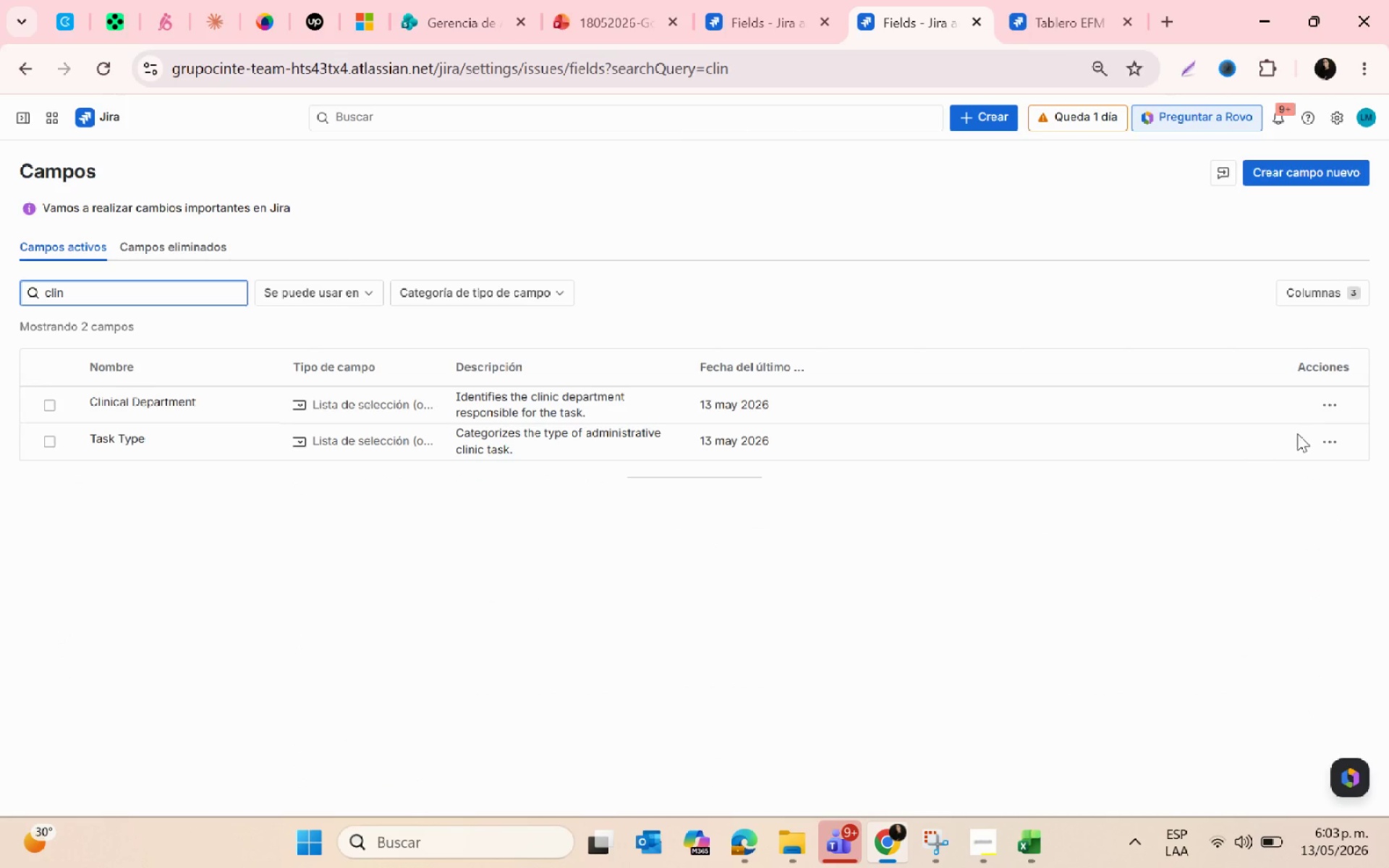 
left_click([1325, 409])
 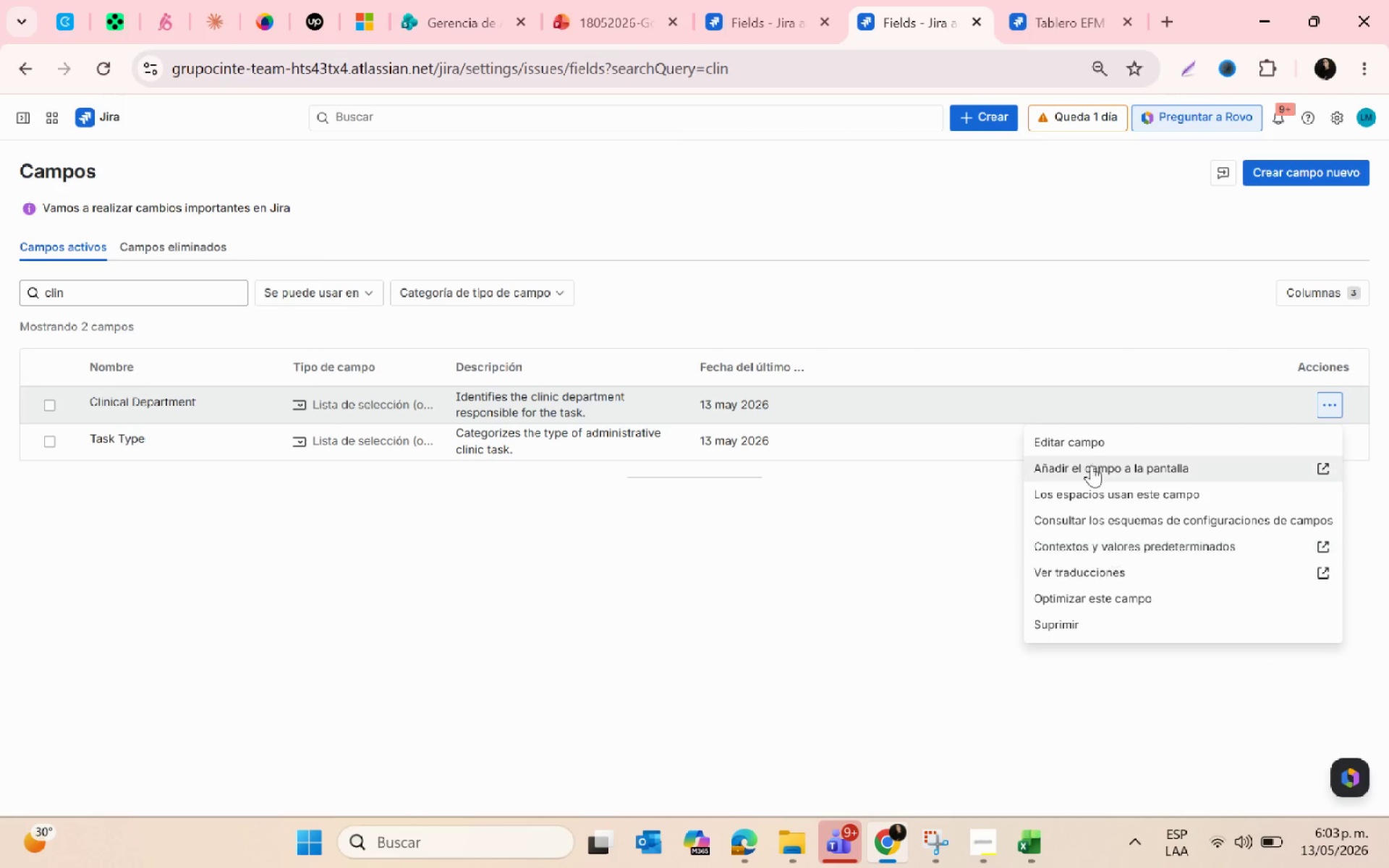 
left_click([1078, 443])
 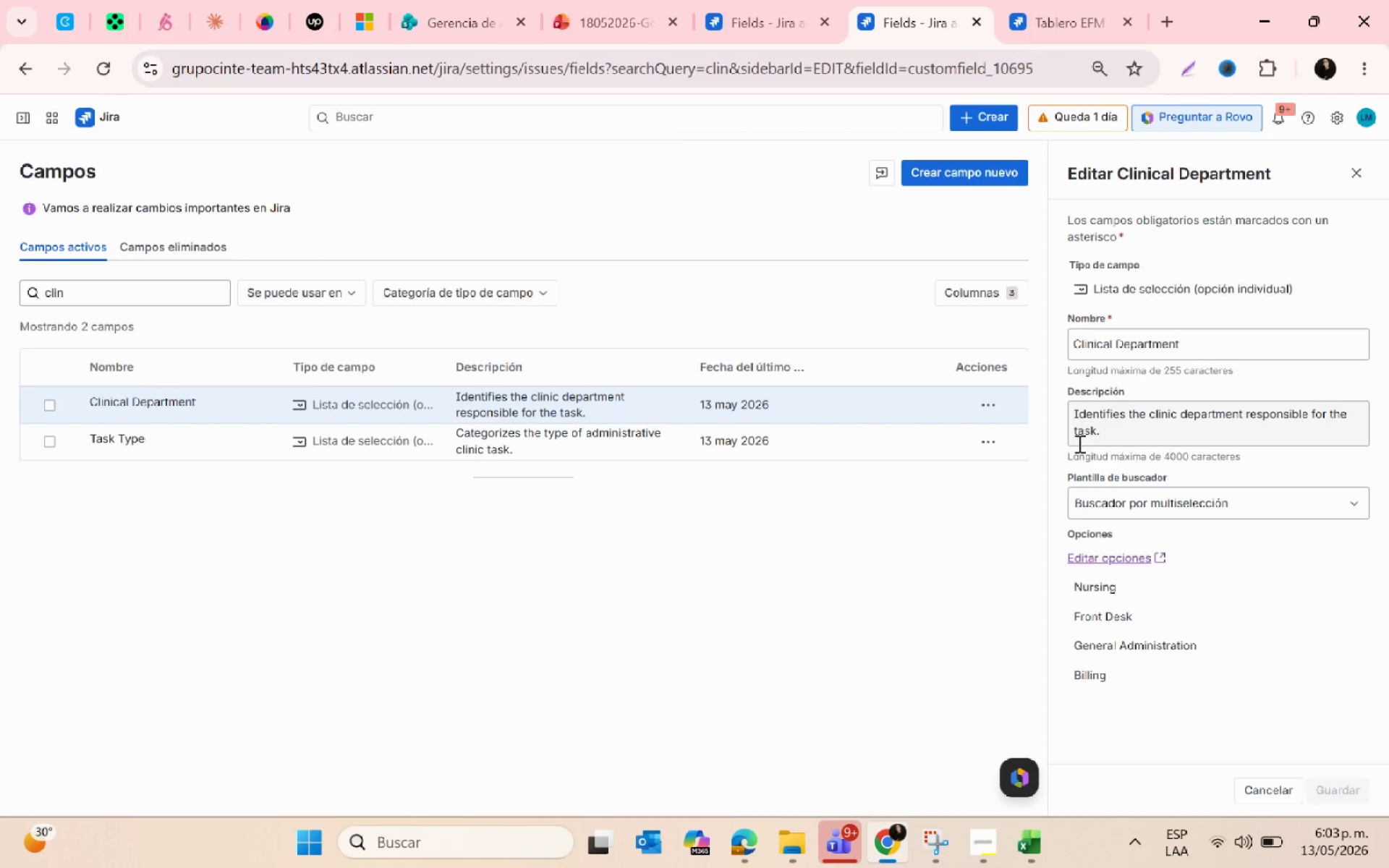 
left_click([918, 836])
 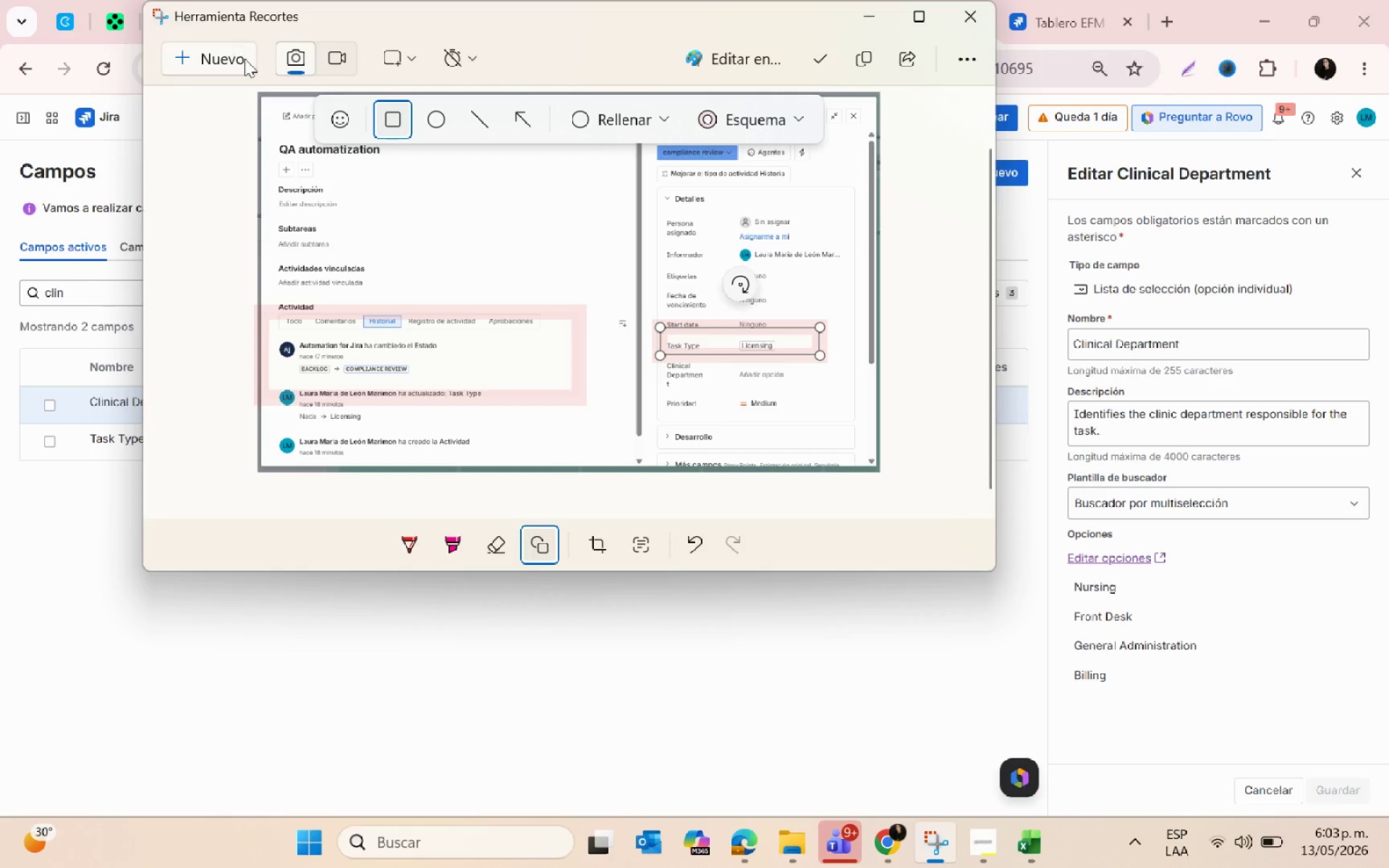 
left_click([229, 59])
 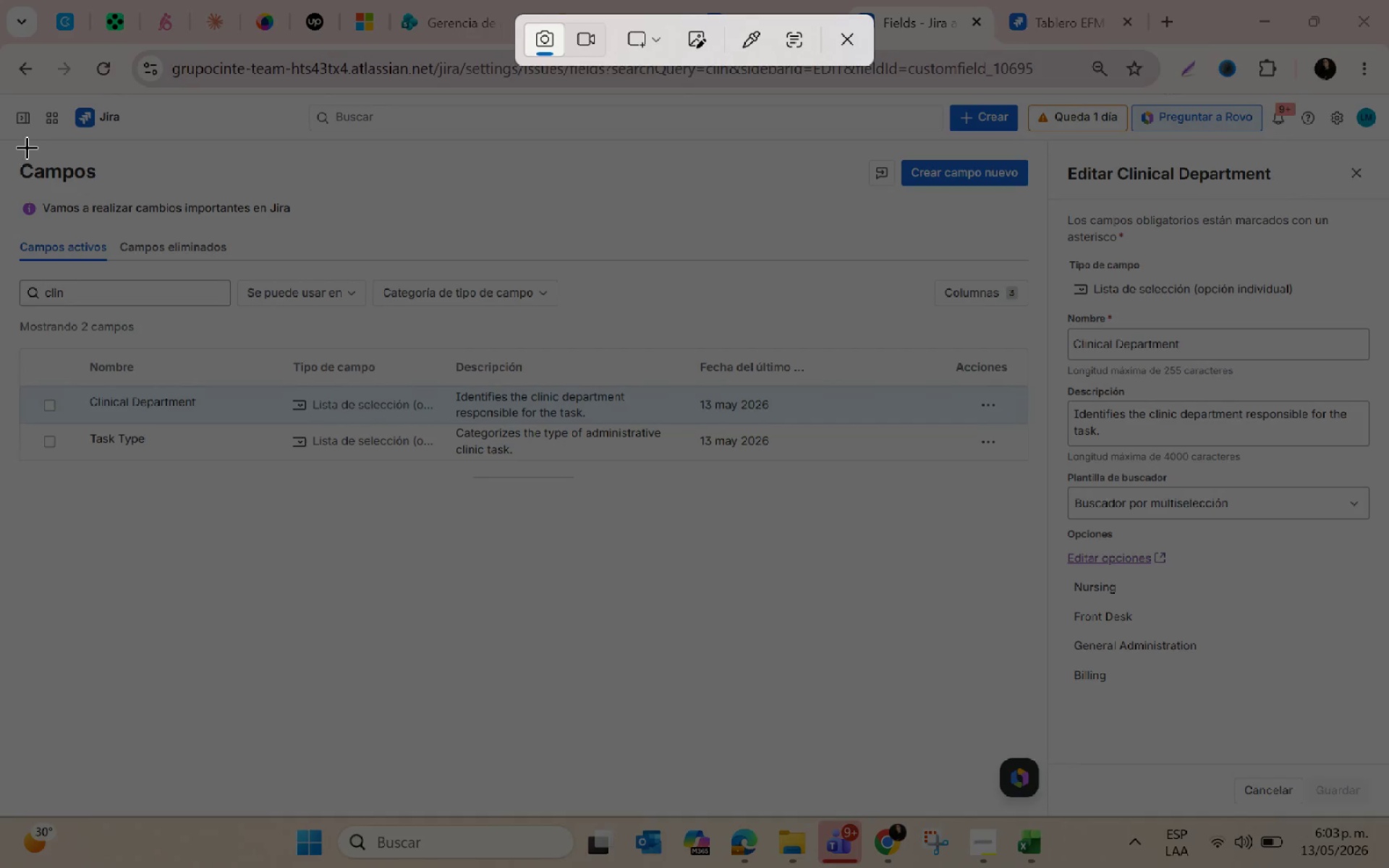 
left_click_drag(start_coordinate=[19, 143], to_coordinate=[1388, 808])
 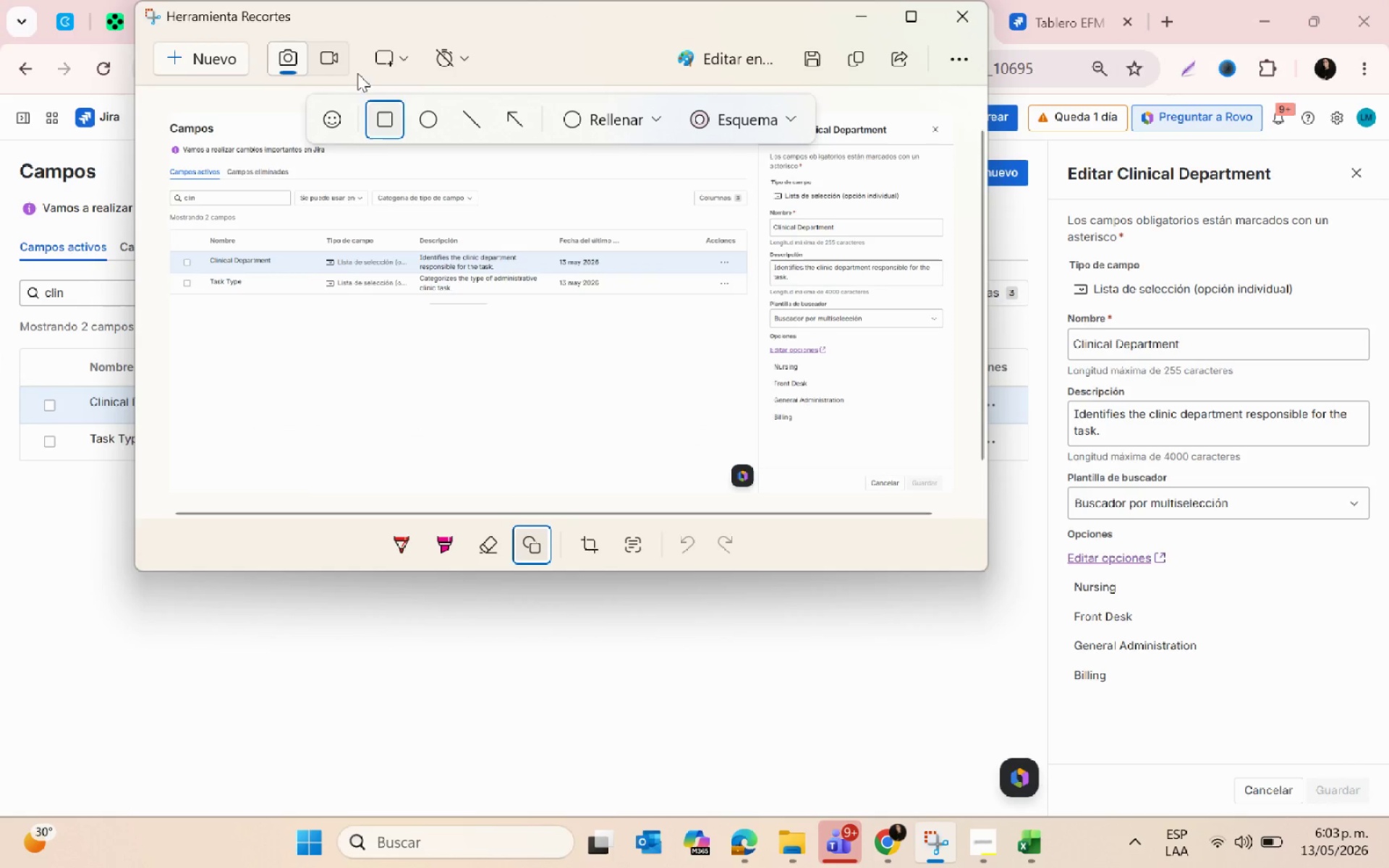 
left_click_drag(start_coordinate=[744, 154], to_coordinate=[960, 461])
 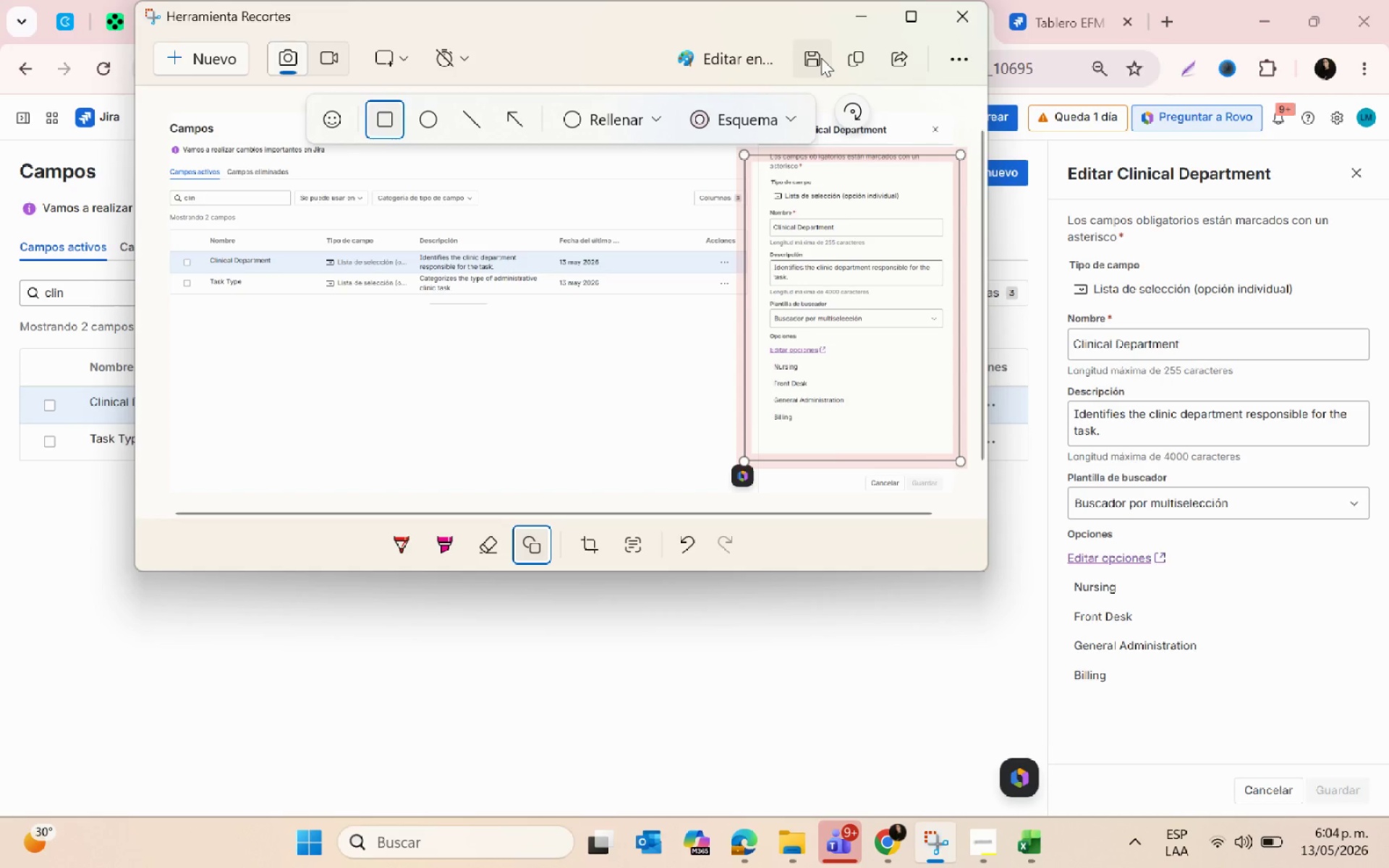 
left_click([815, 57])
 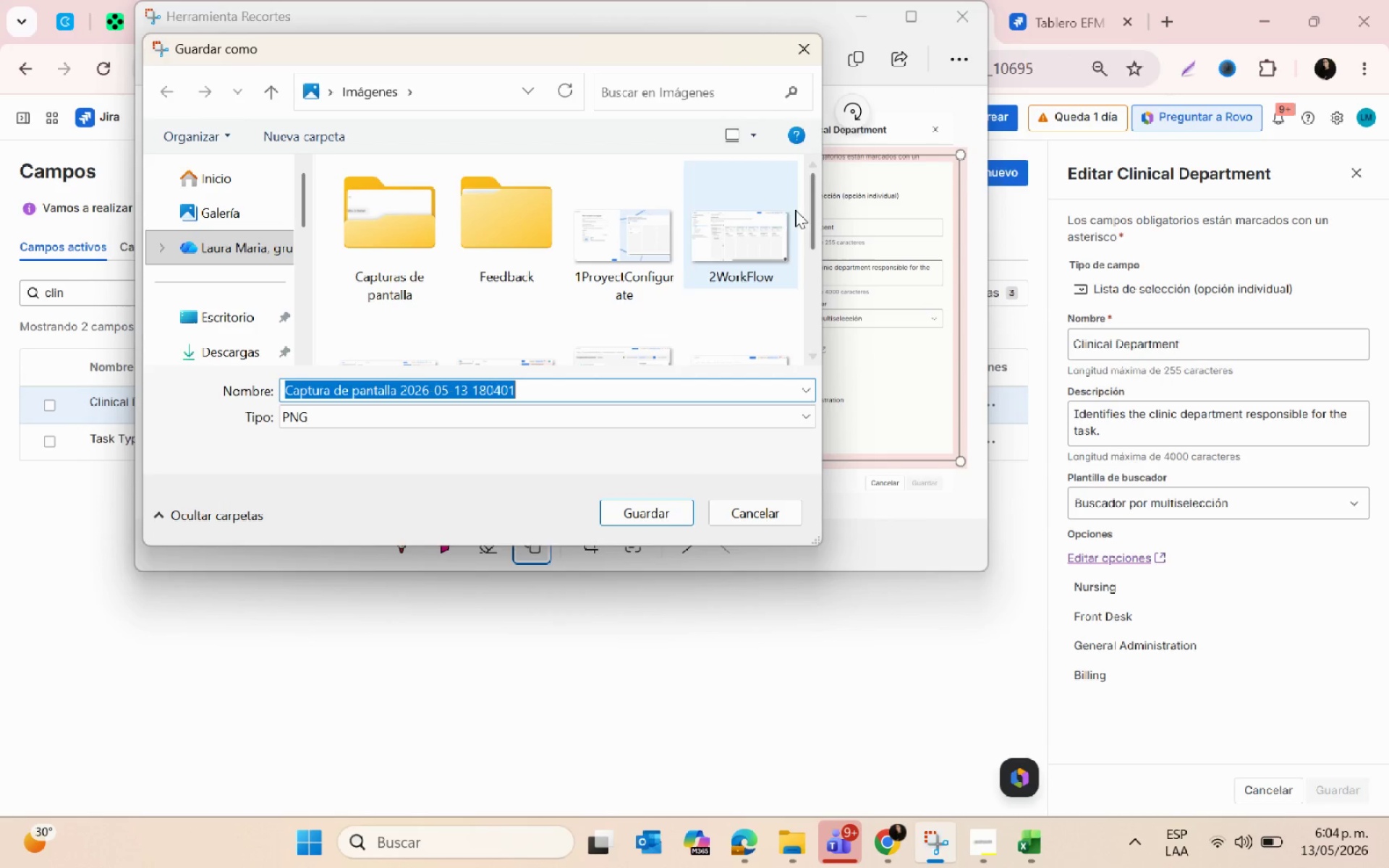 
left_click_drag(start_coordinate=[812, 212], to_coordinate=[816, 263])
 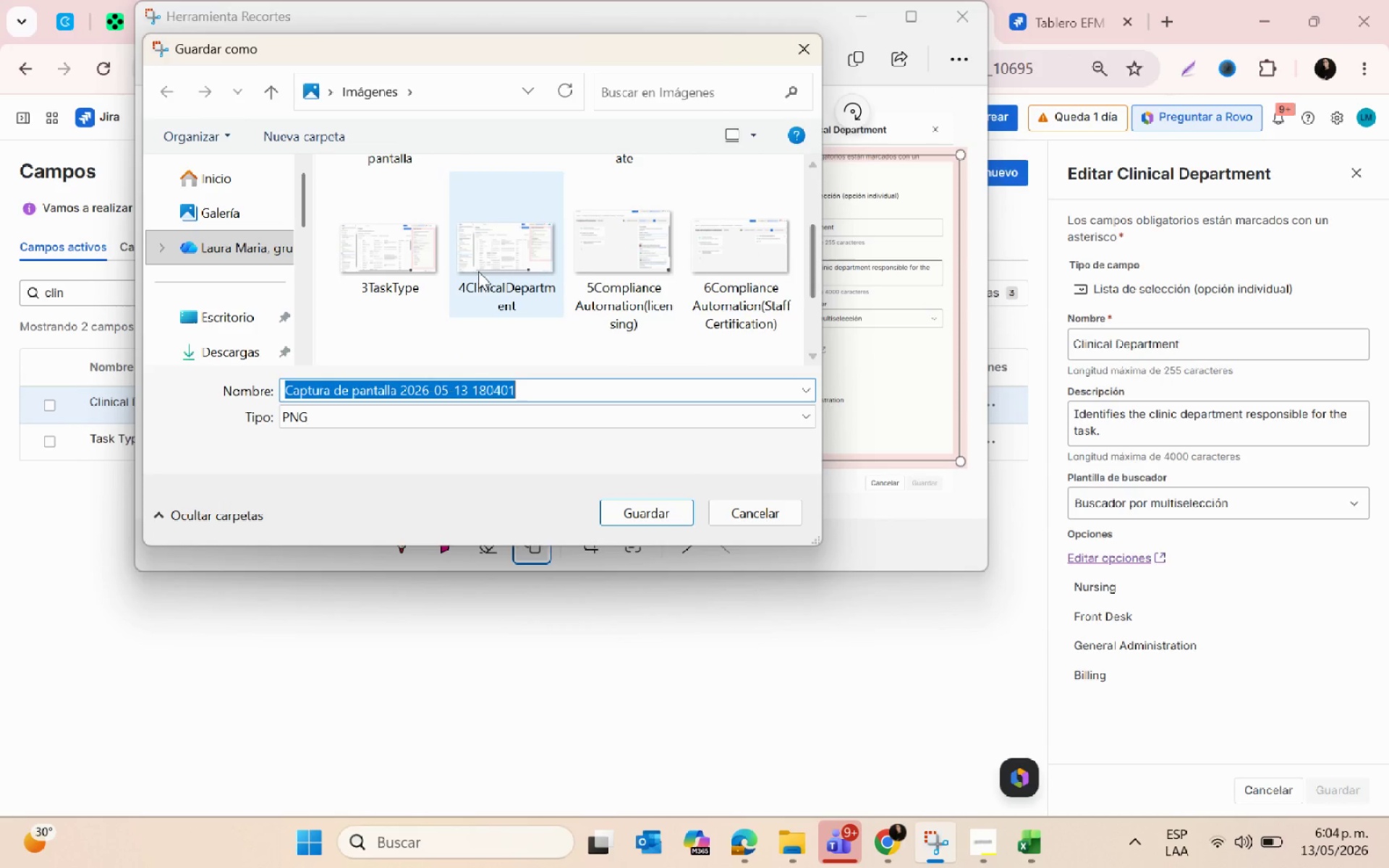 
left_click([478, 265])
 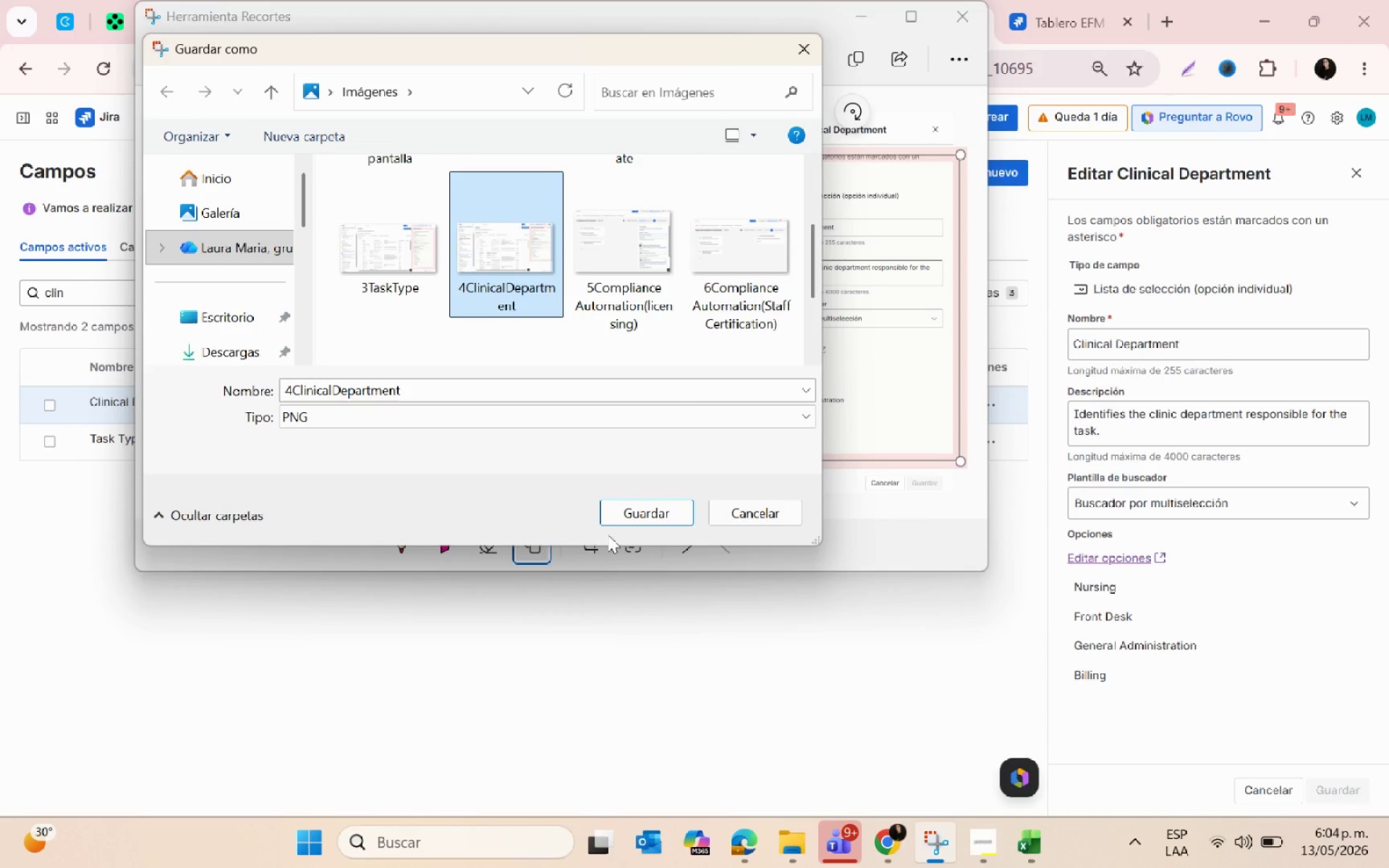 
left_click([621, 519])
 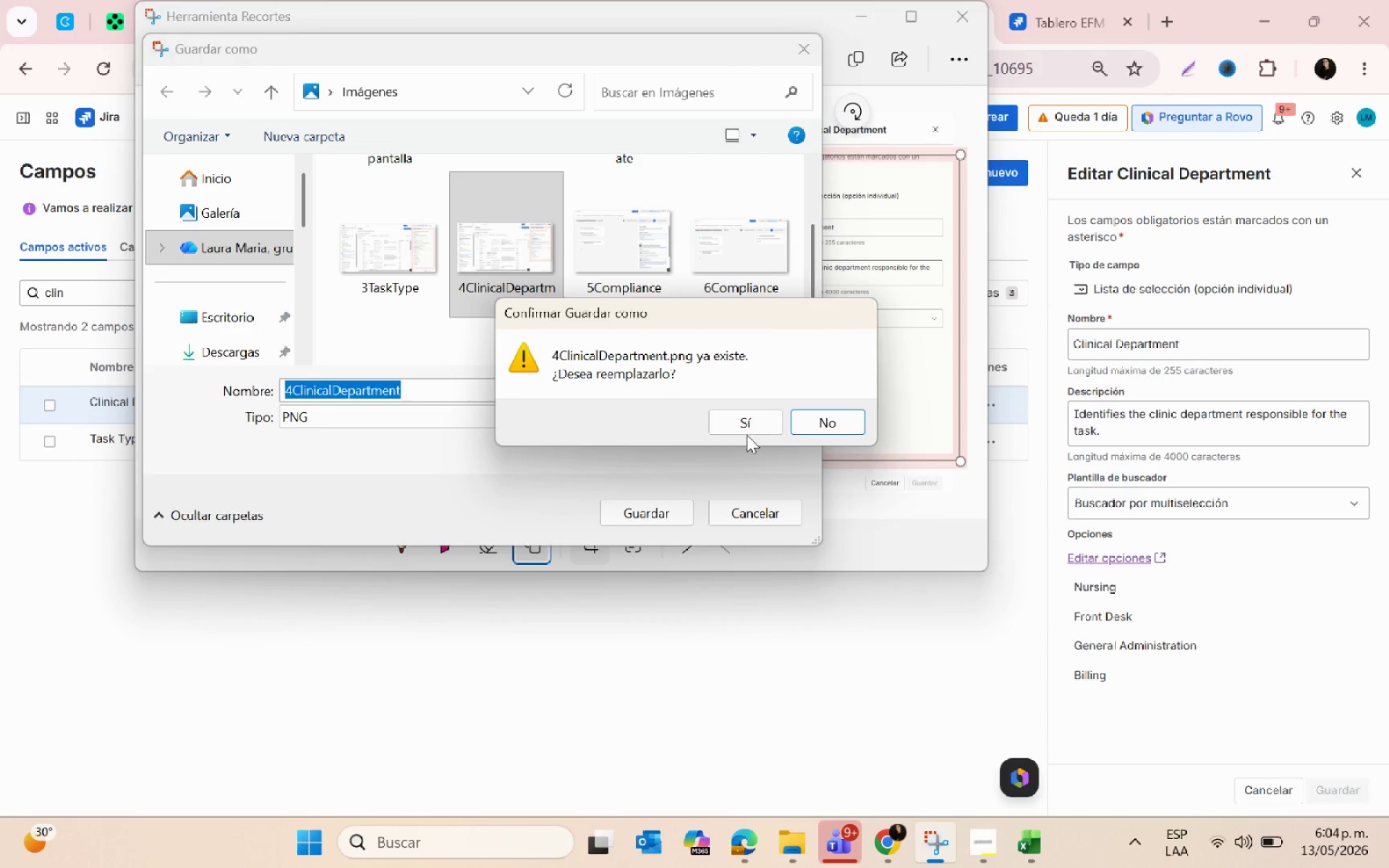 
left_click([743, 425])
 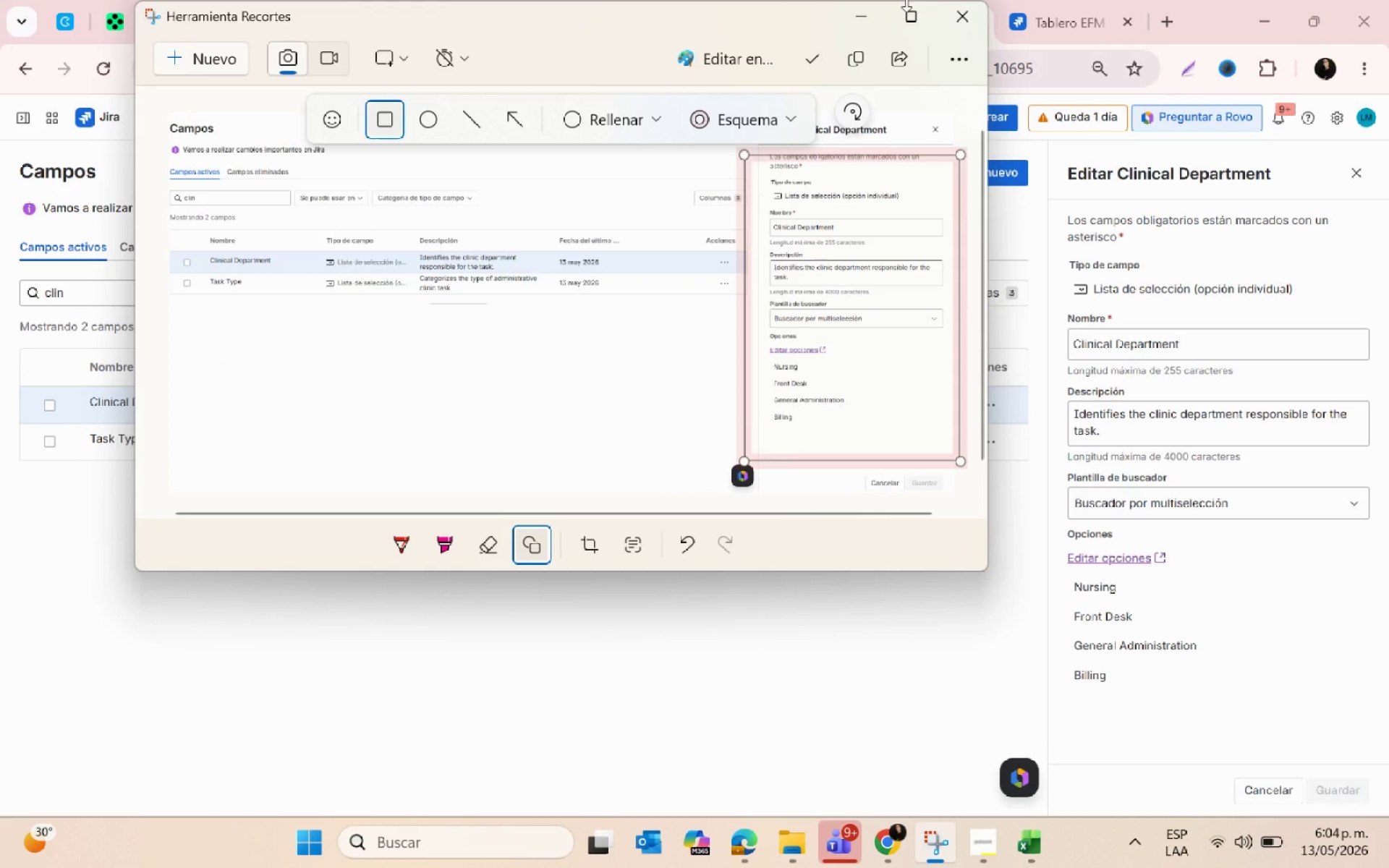 
left_click([863, 19])
 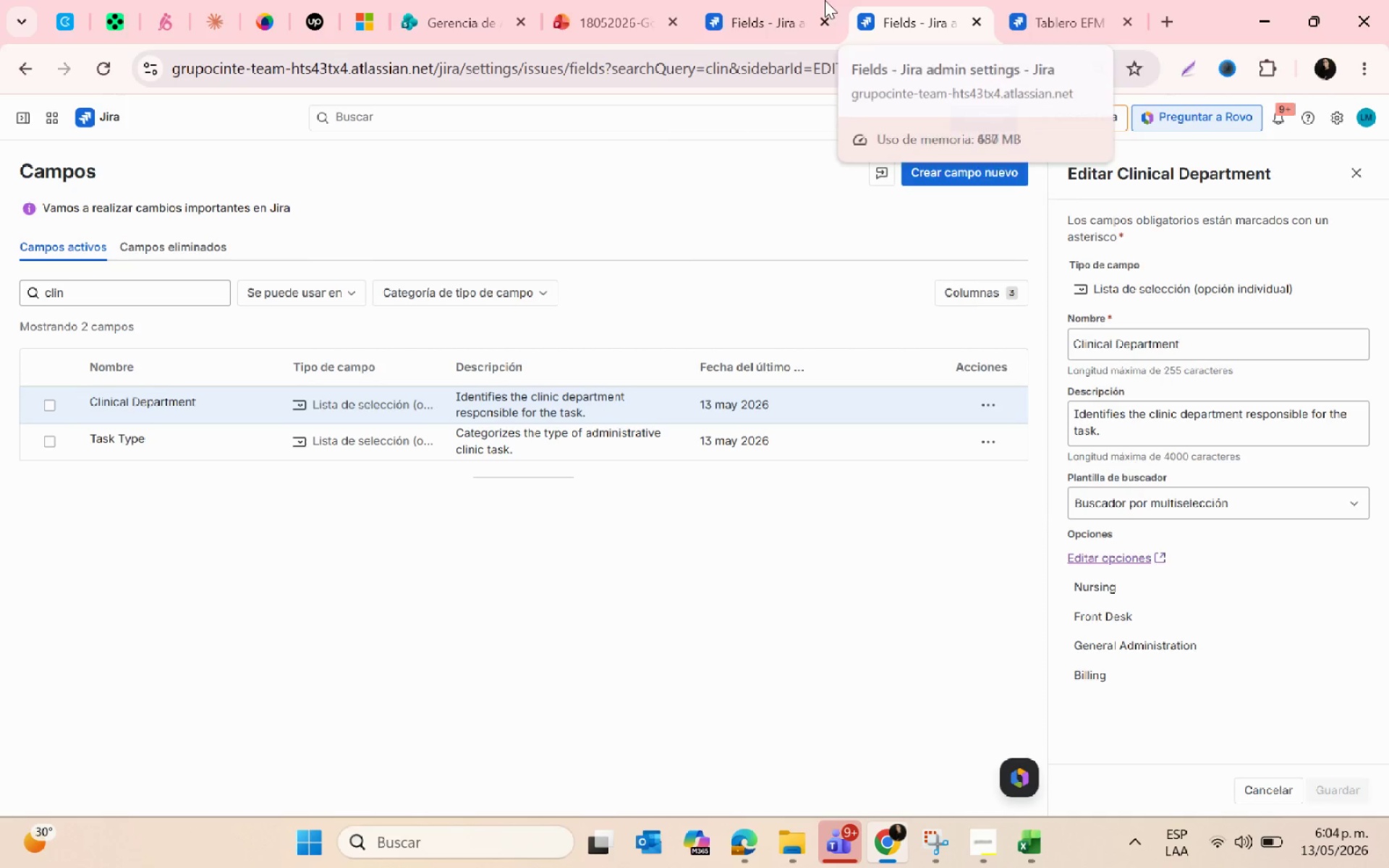 
left_click([720, 0])
 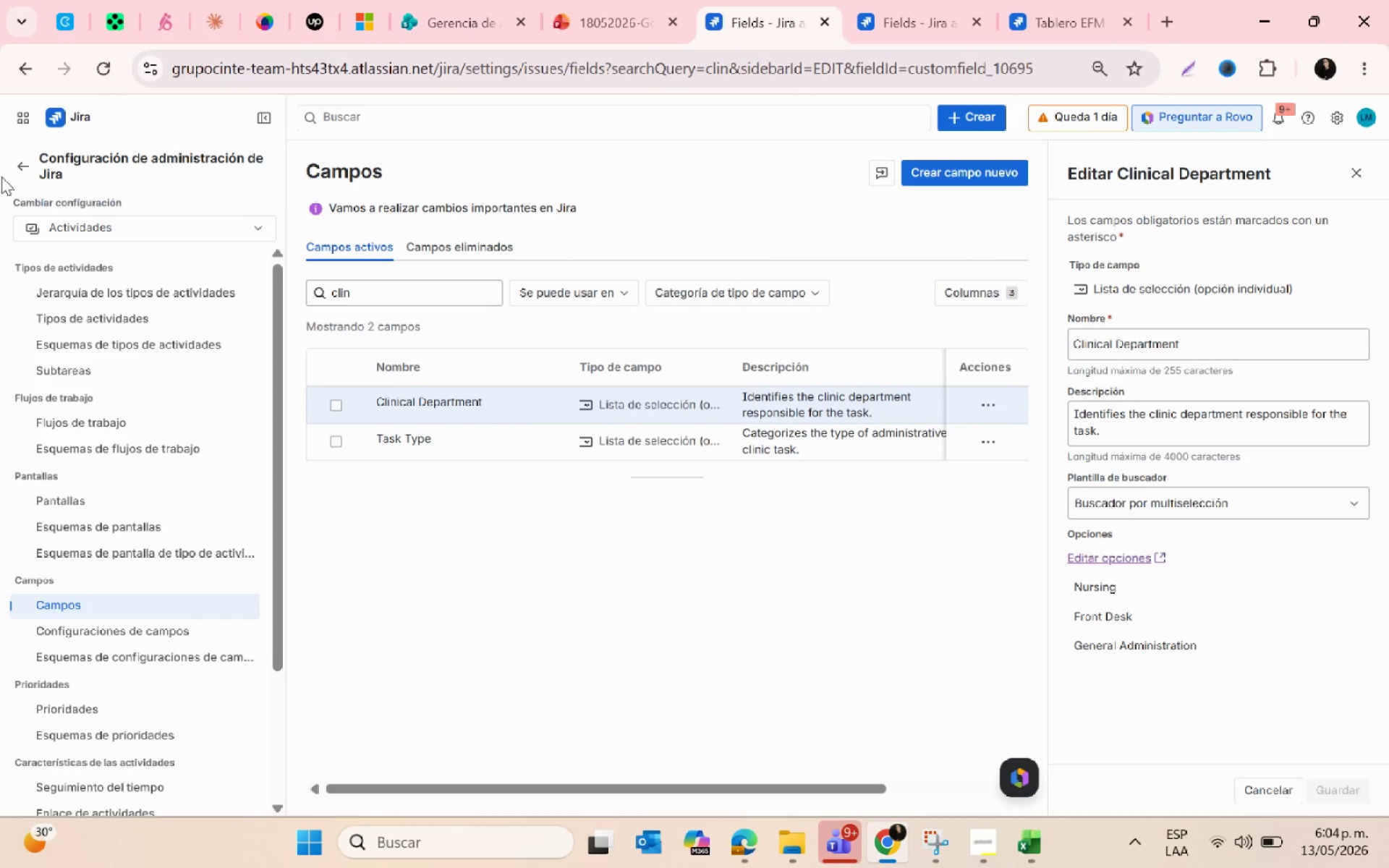 
left_click([12, 158])
 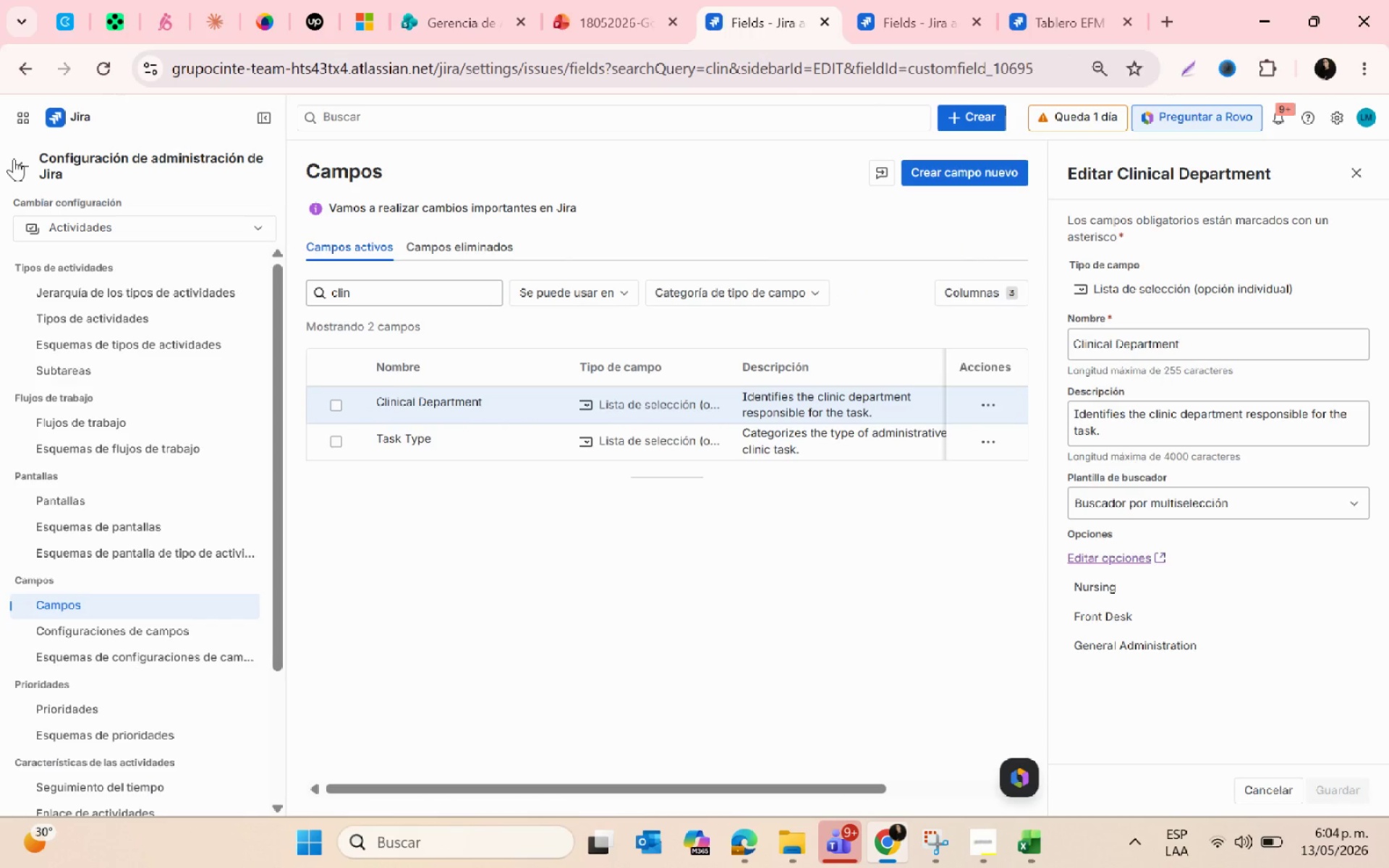 
left_click([18, 160])
 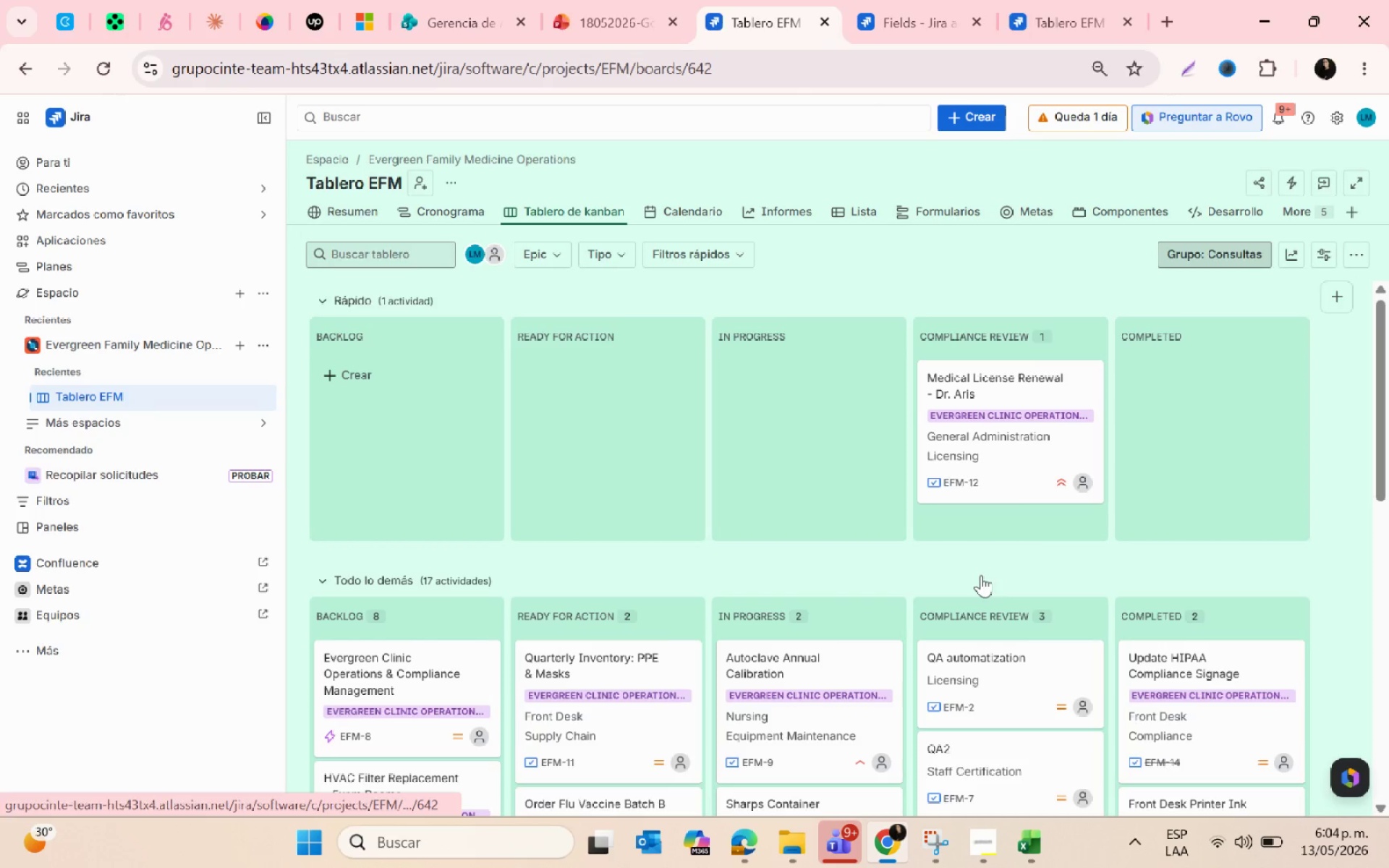 
left_click([439, 218])
 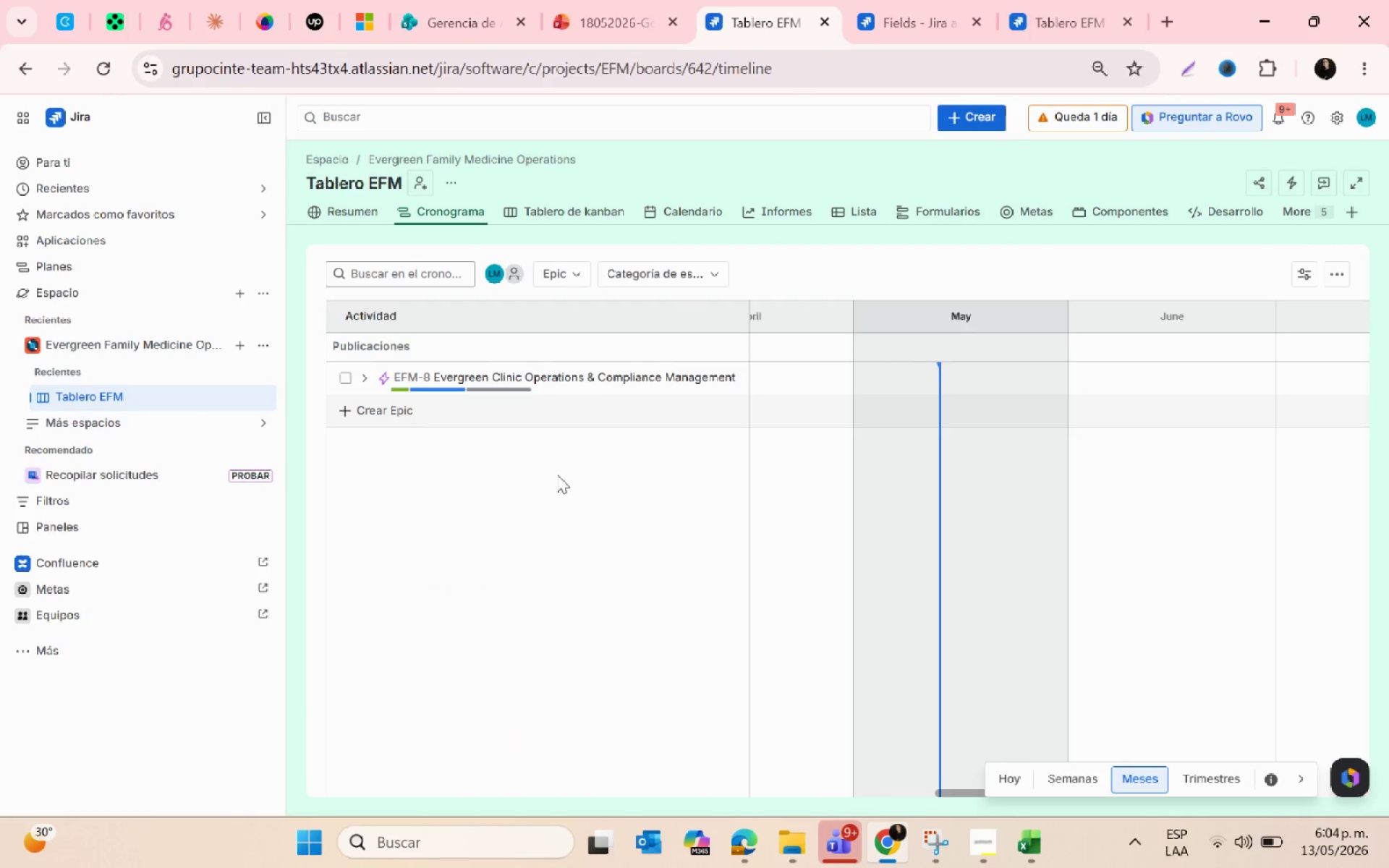 
left_click([358, 379])
 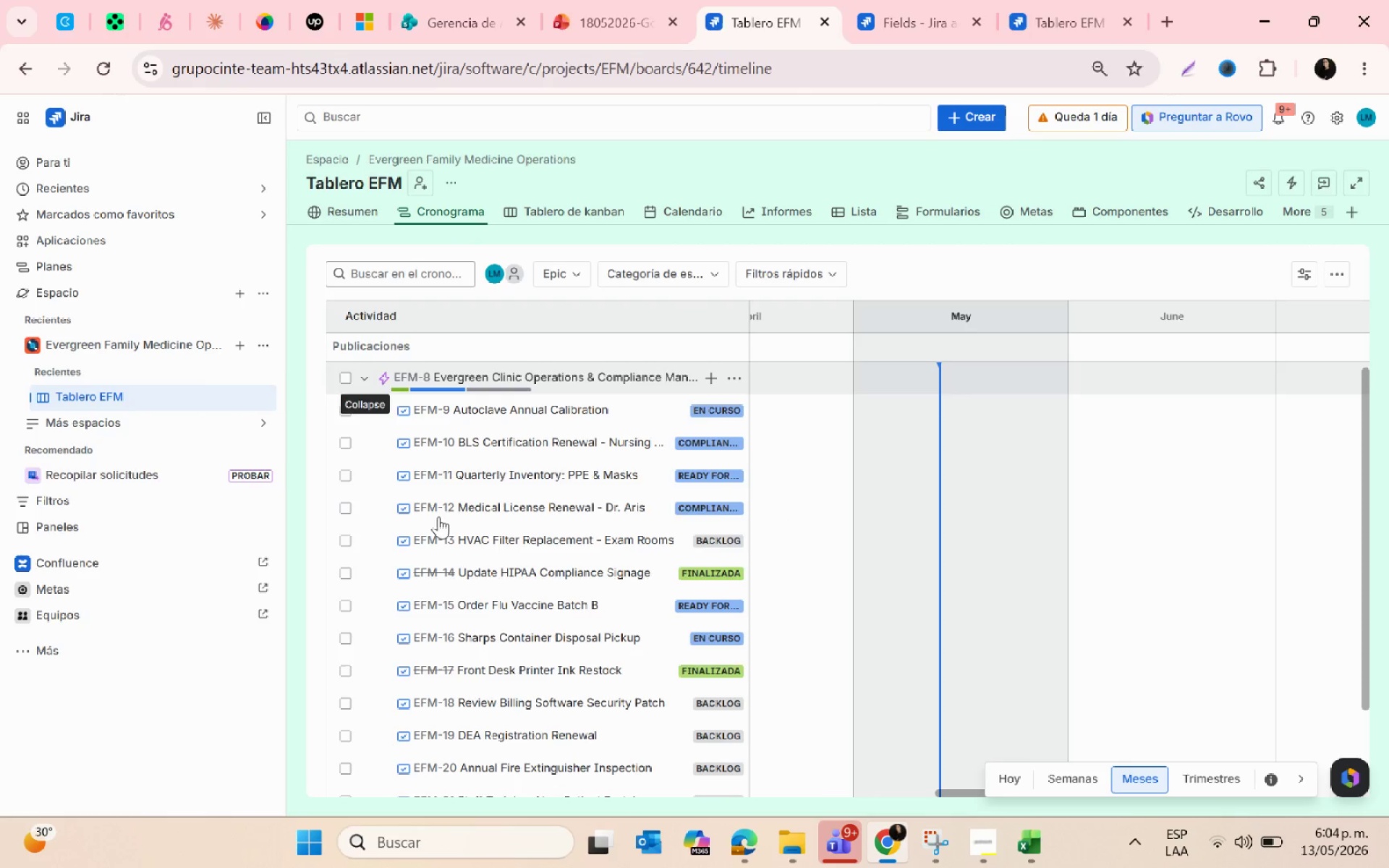 
scroll: coordinate [517, 629], scroll_direction: down, amount: 5.0
 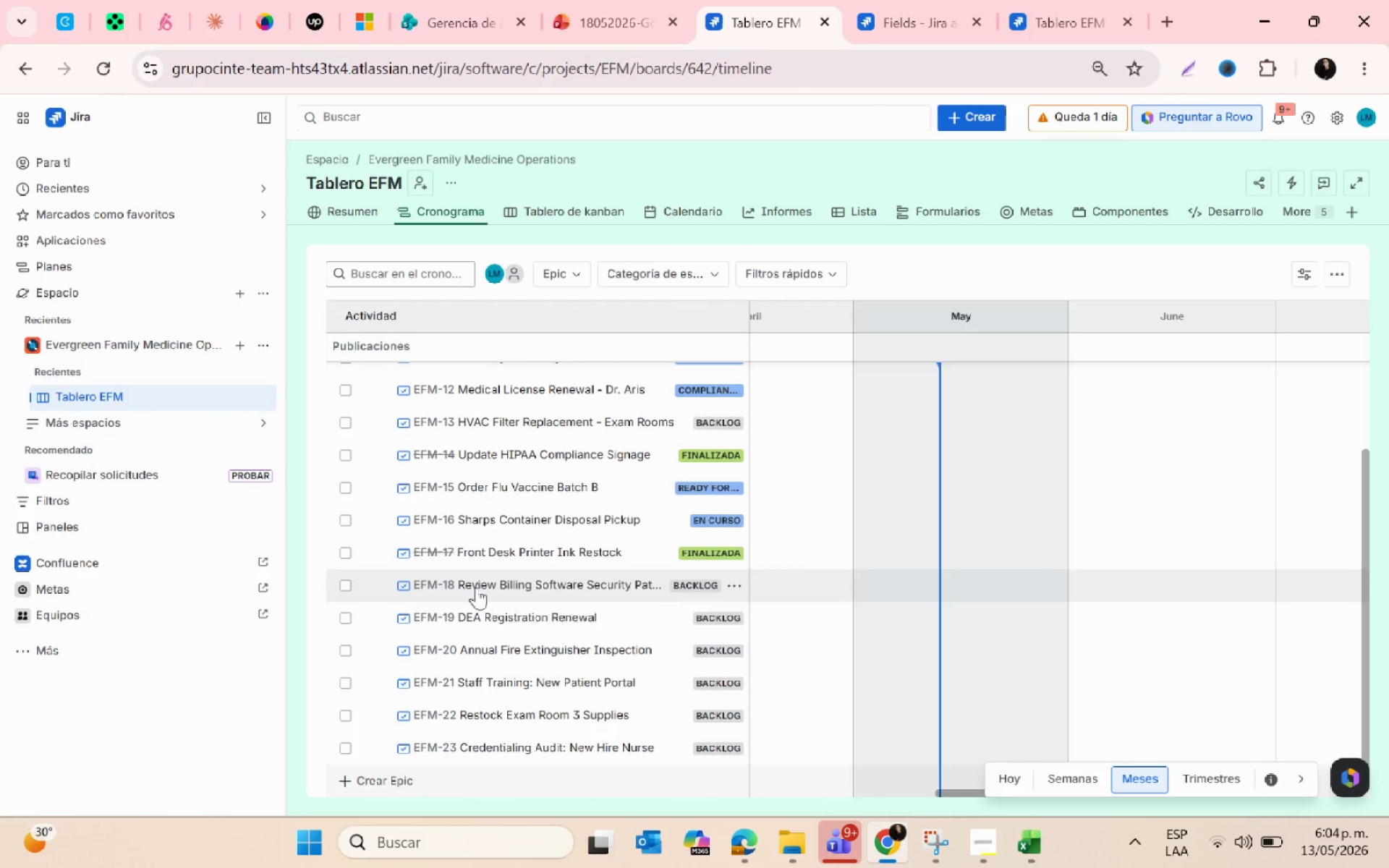 
left_click([475, 587])
 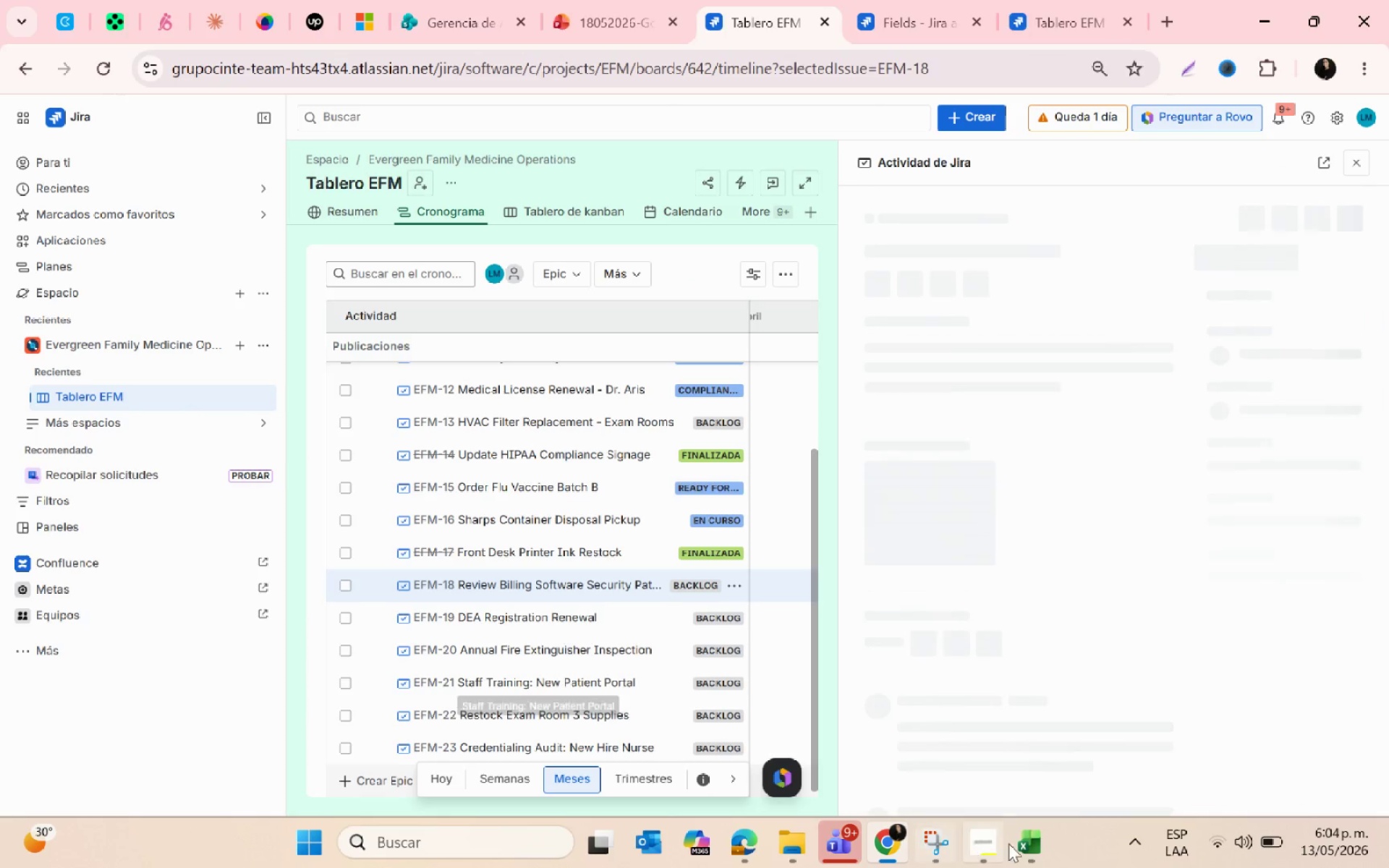 
left_click([1034, 841])
 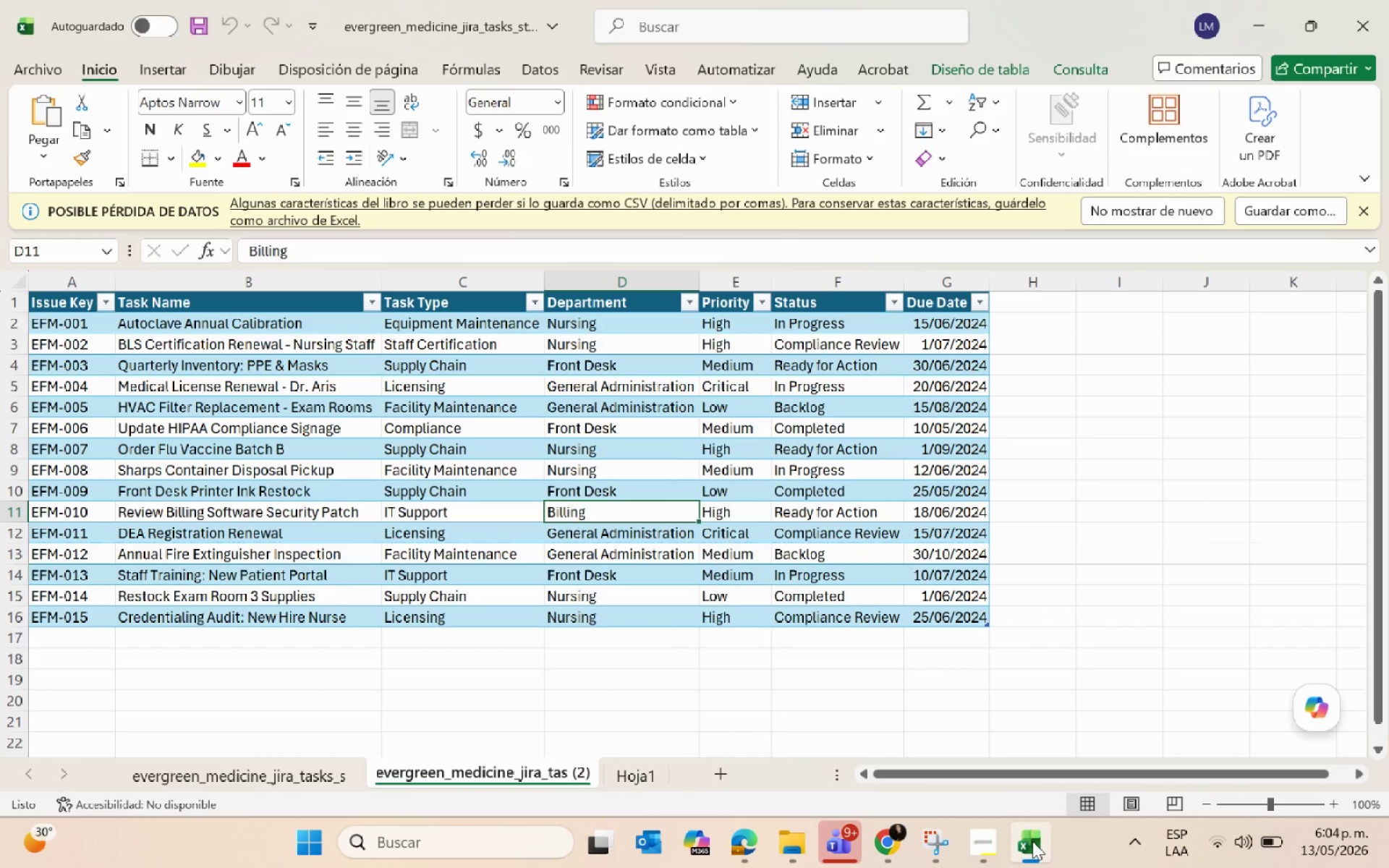 
key(Escape)
 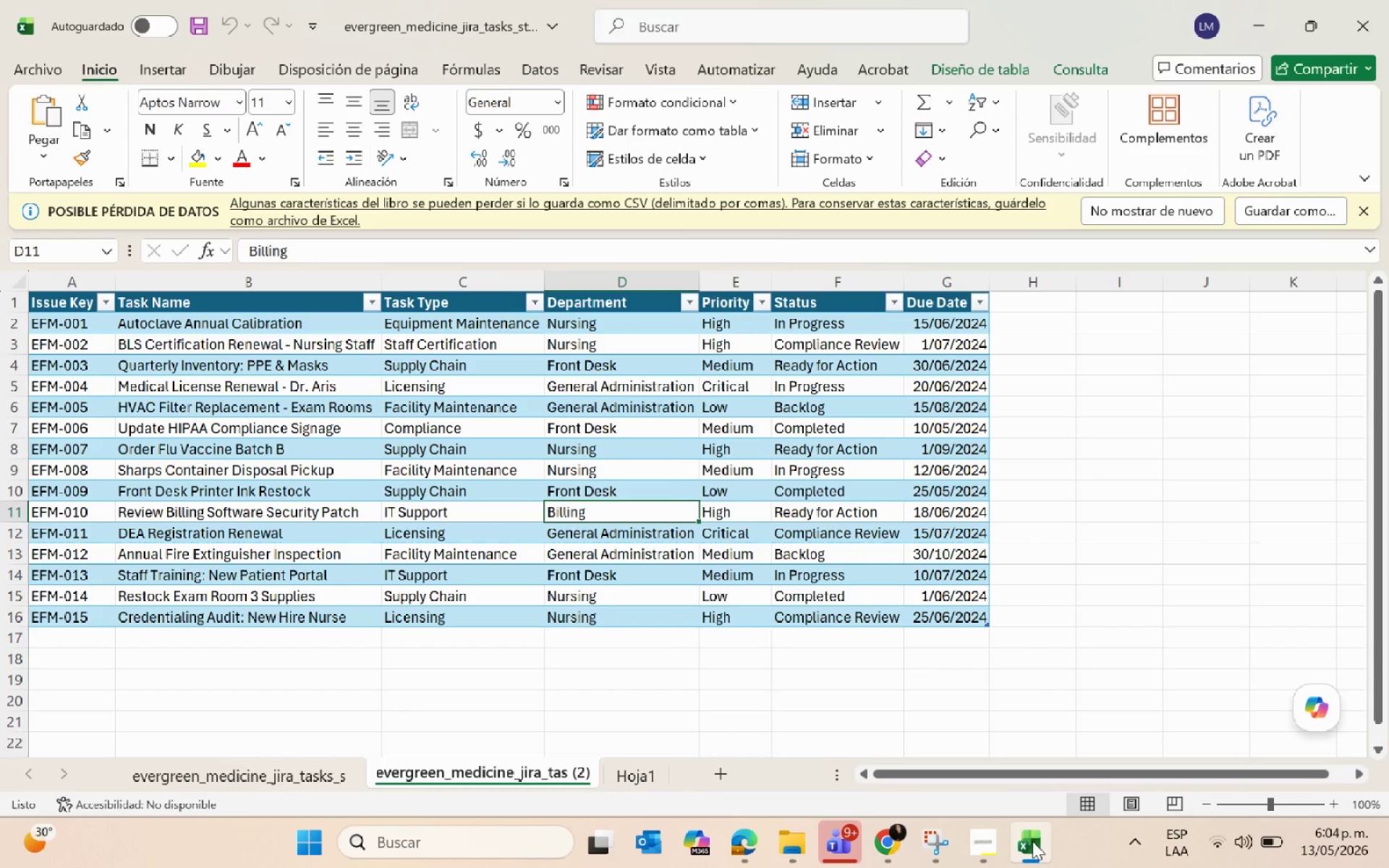 
key(Alt+AltLeft)
 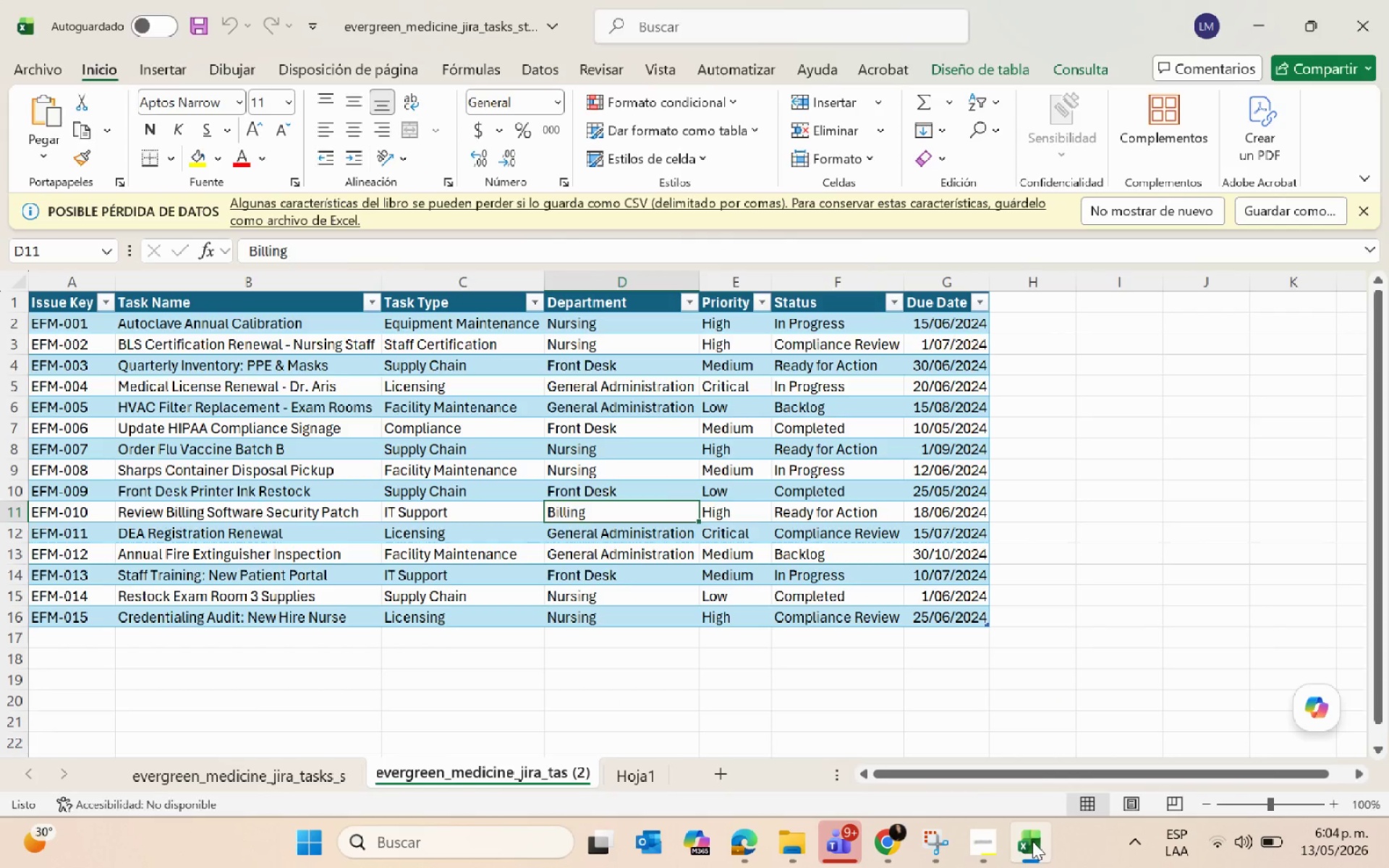 
key(Alt+Tab)
 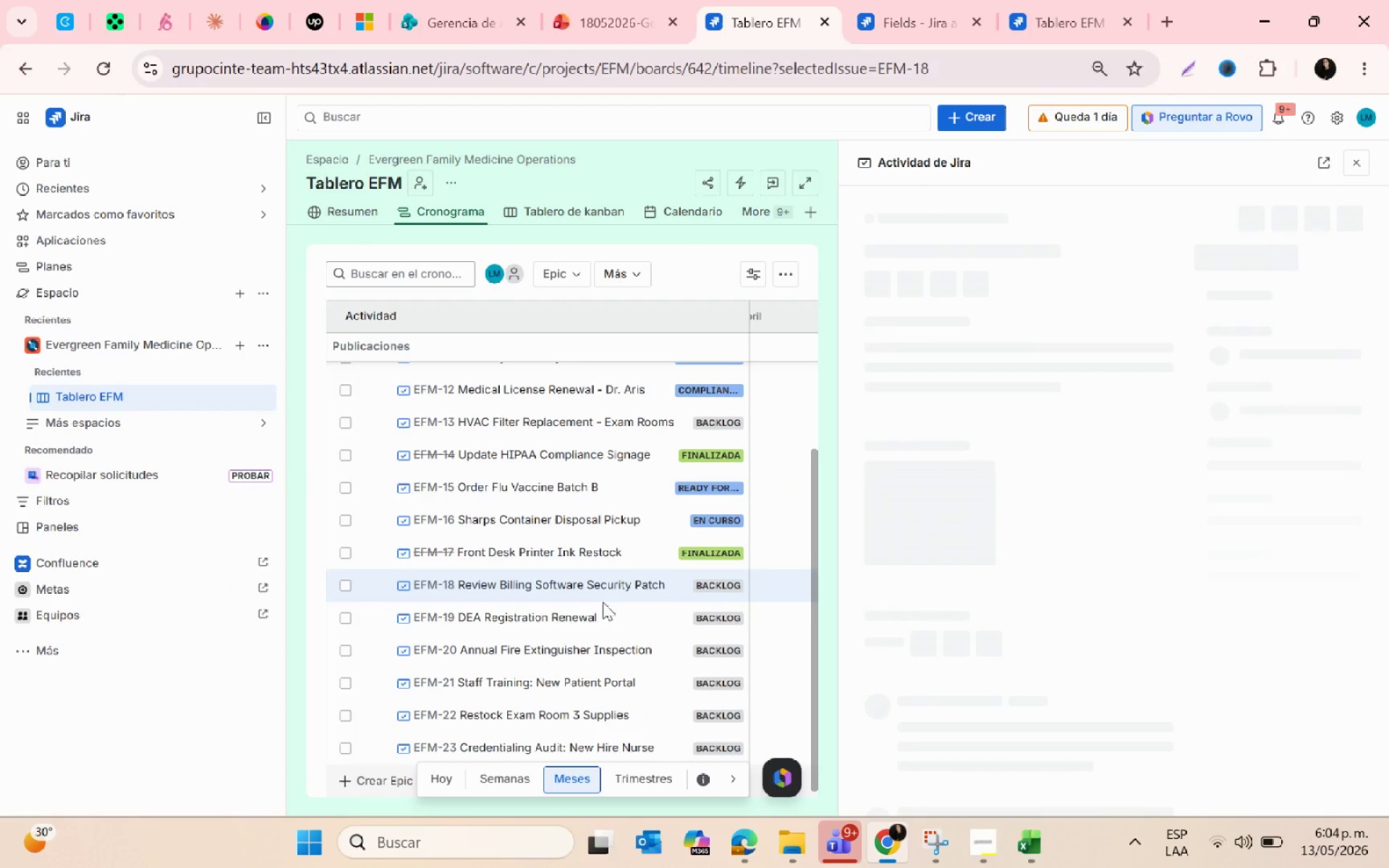 
left_click([538, 590])
 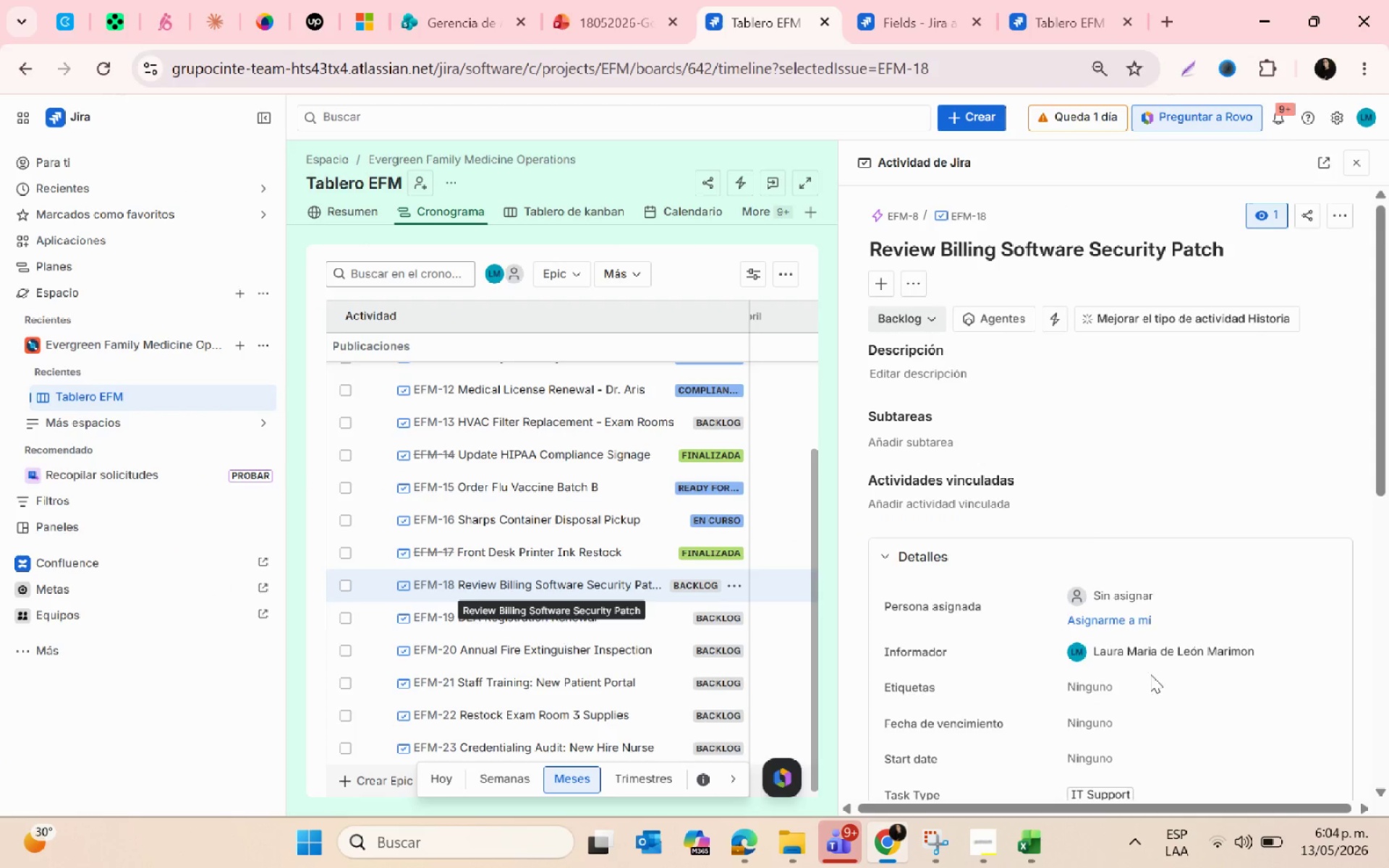 
scroll: coordinate [1152, 686], scroll_direction: down, amount: 4.0
 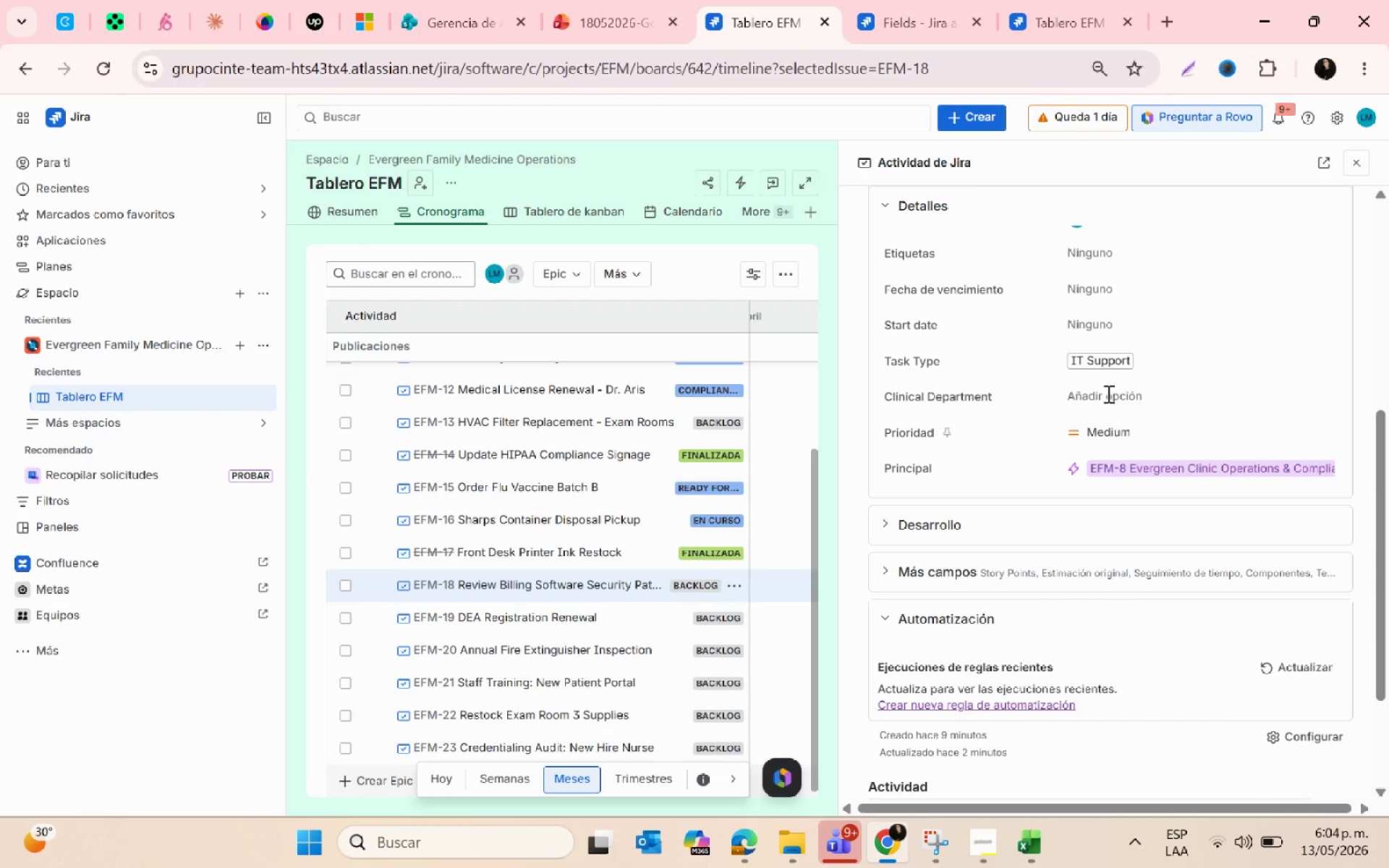 
left_click([1107, 393])
 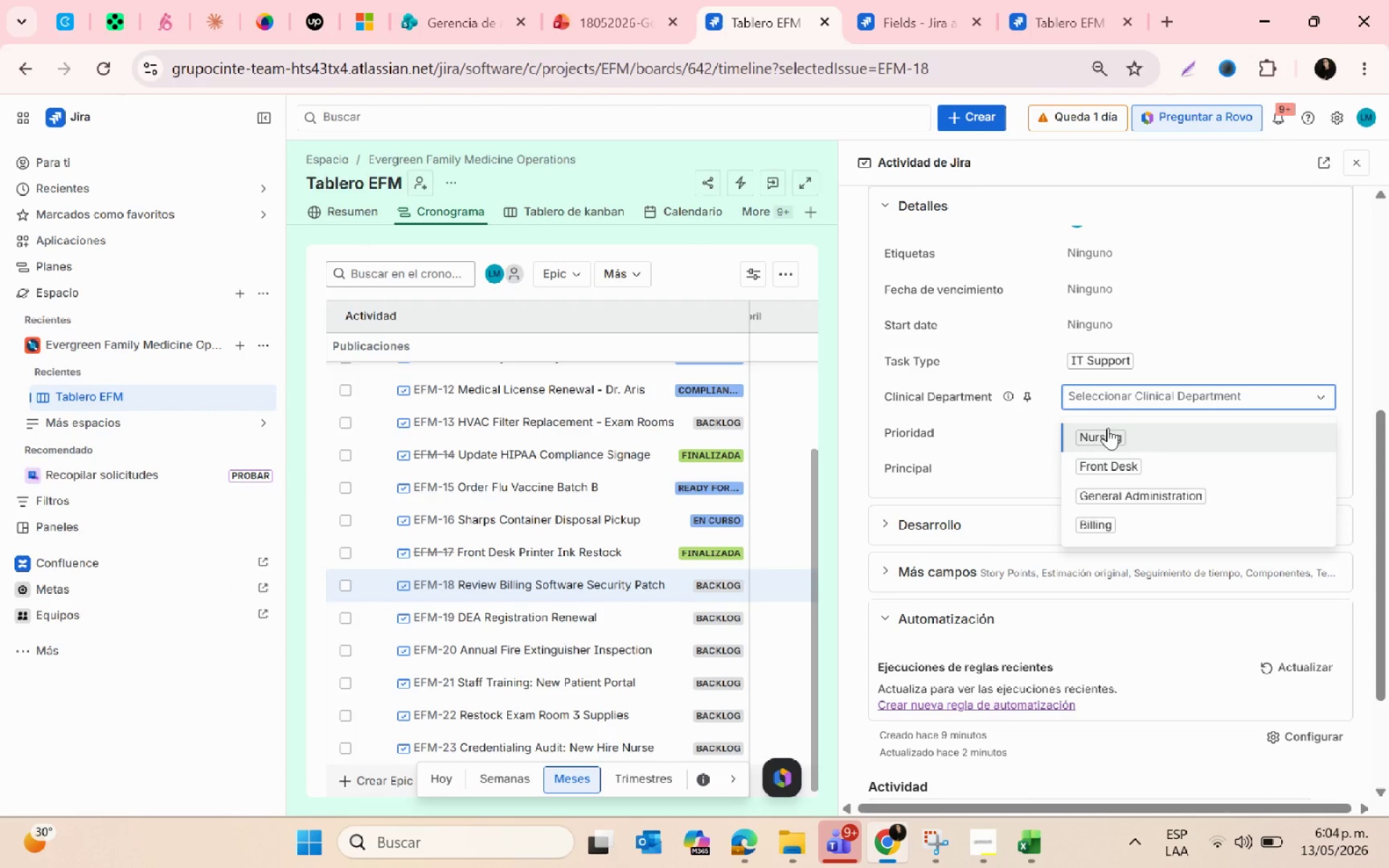 
left_click([1134, 522])
 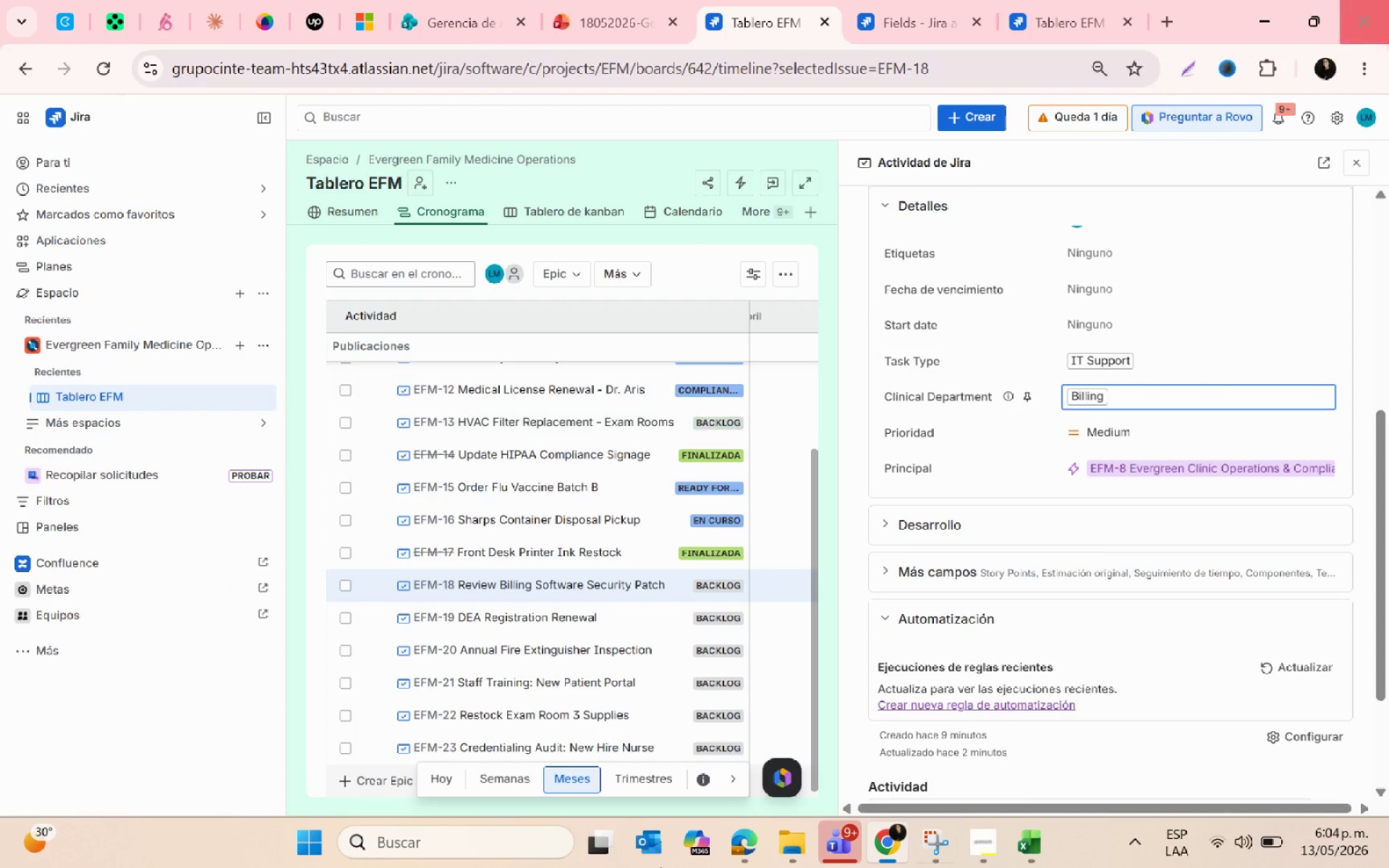 
scroll: coordinate [1033, 529], scroll_direction: up, amount: 5.0
 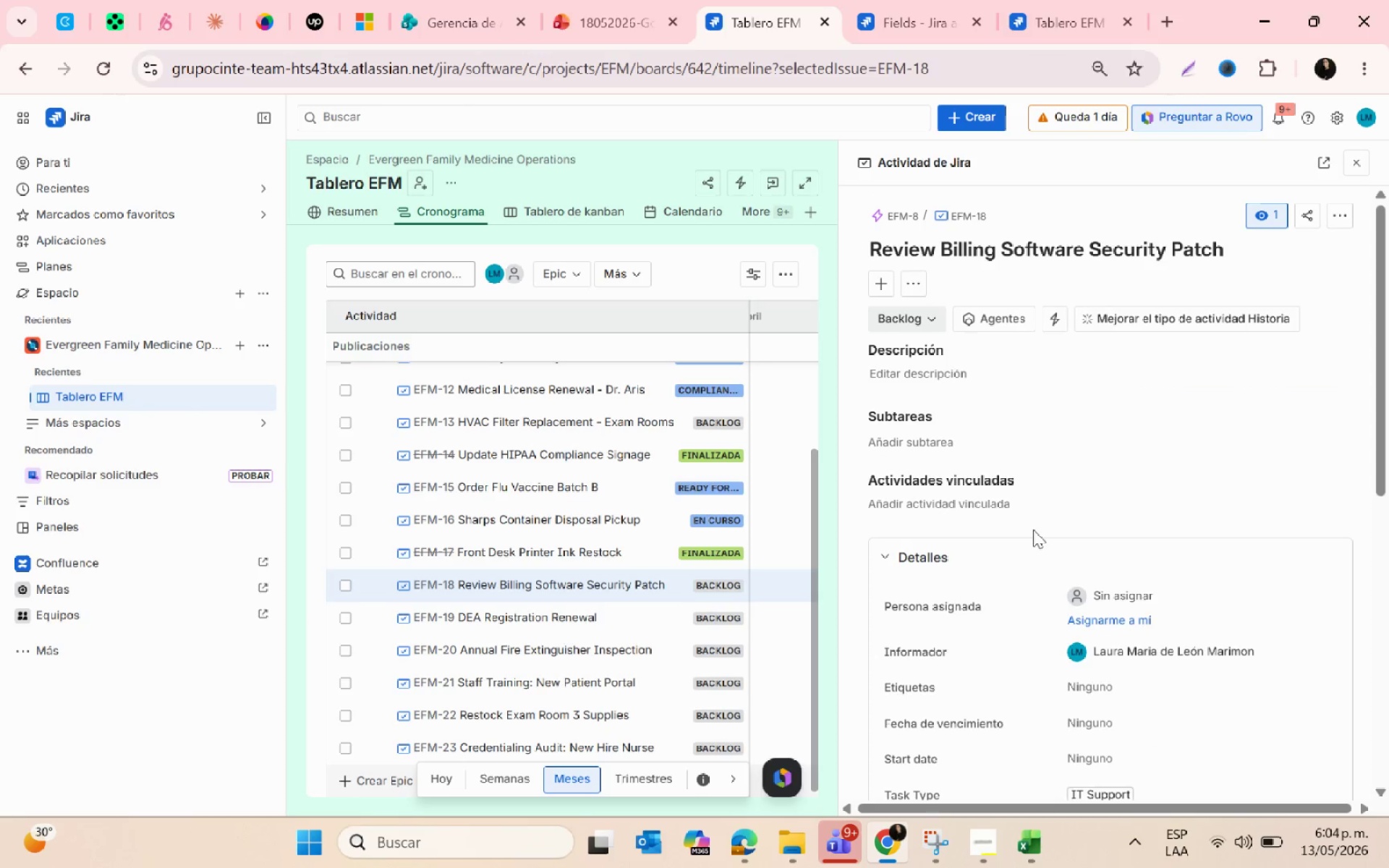 
key(Alt+AltLeft)
 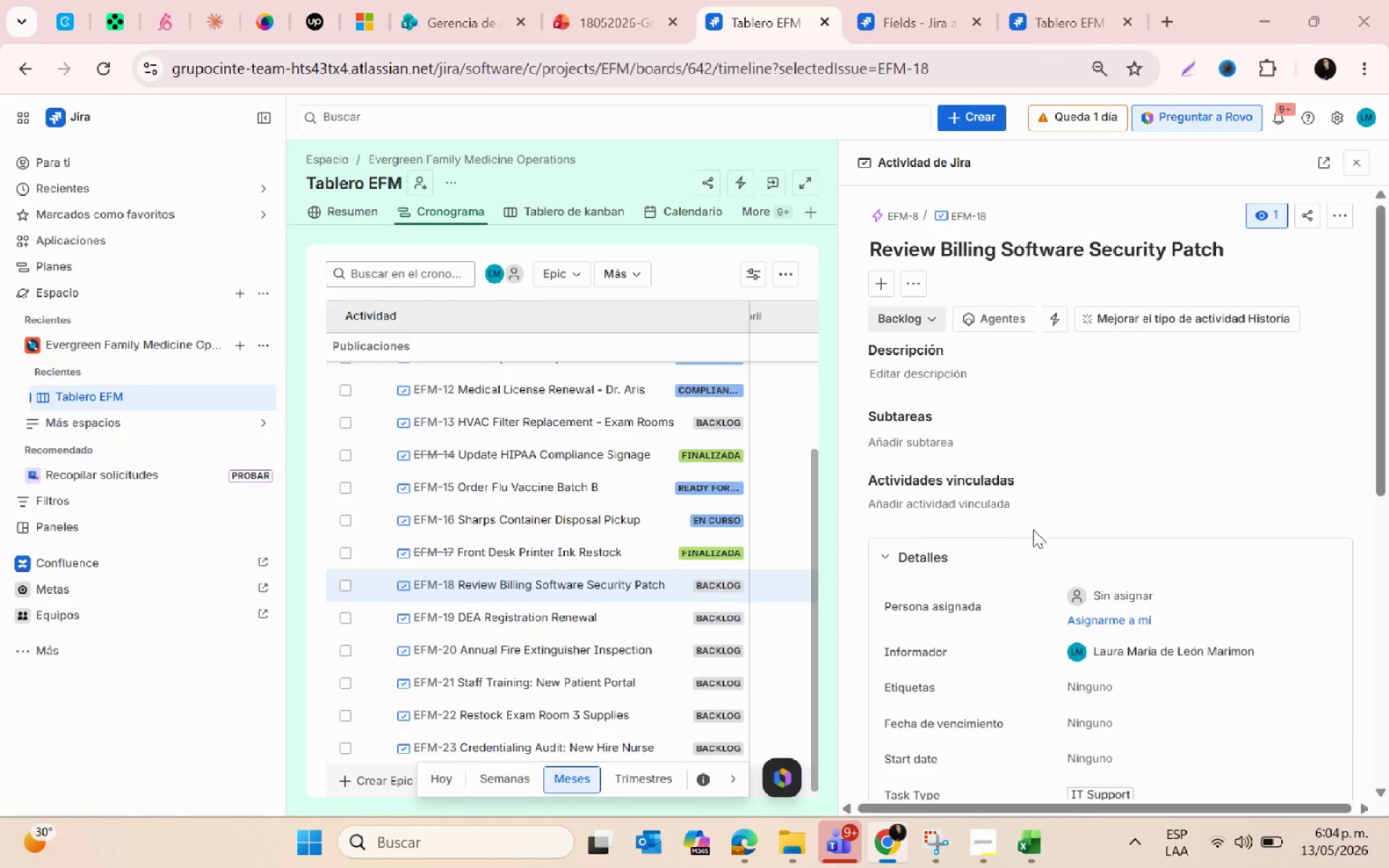 
key(Alt+Tab)
 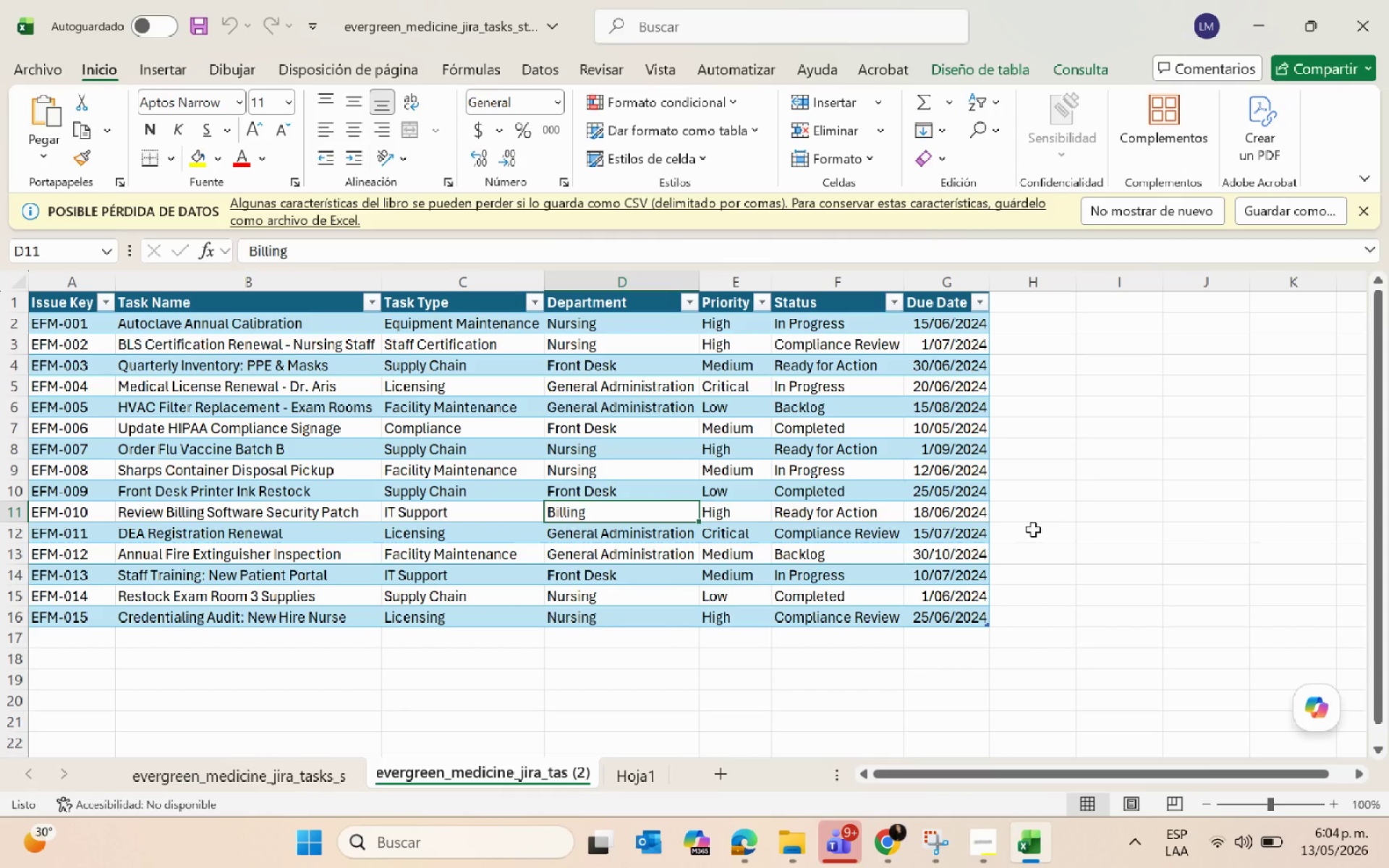 
key(Alt+AltLeft)
 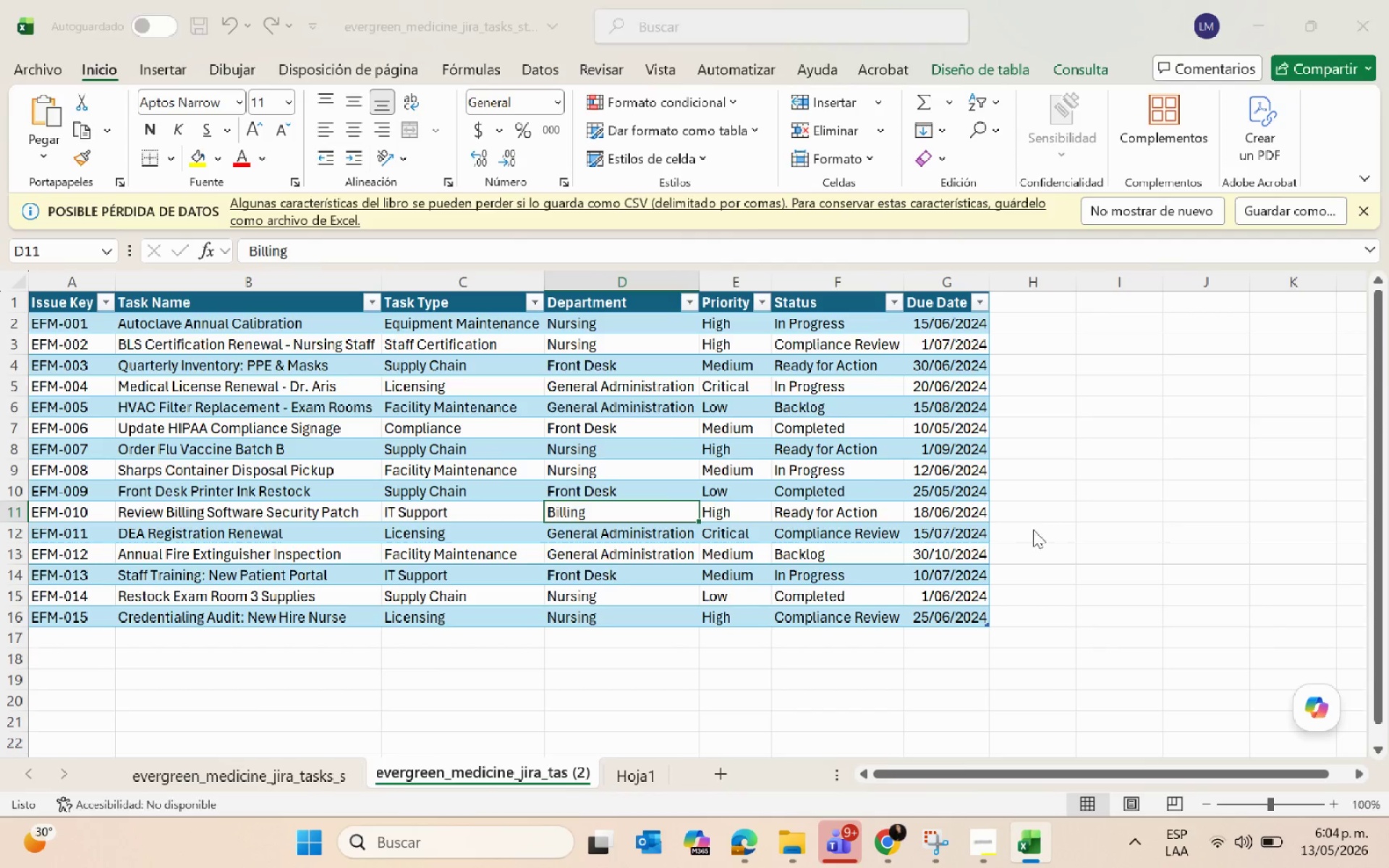 
key(Alt+Tab)
 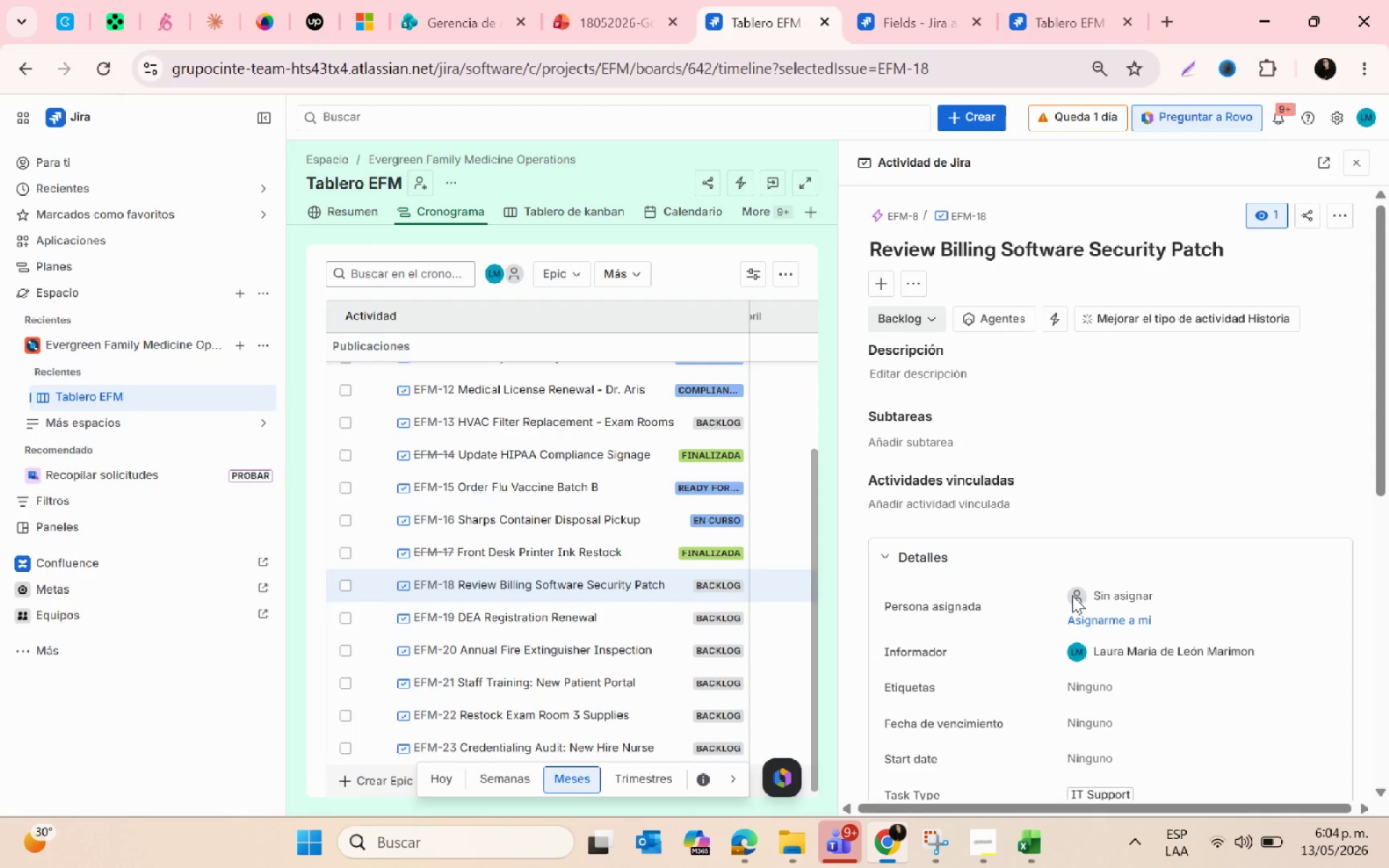 
scroll: coordinate [1077, 610], scroll_direction: down, amount: 4.0
 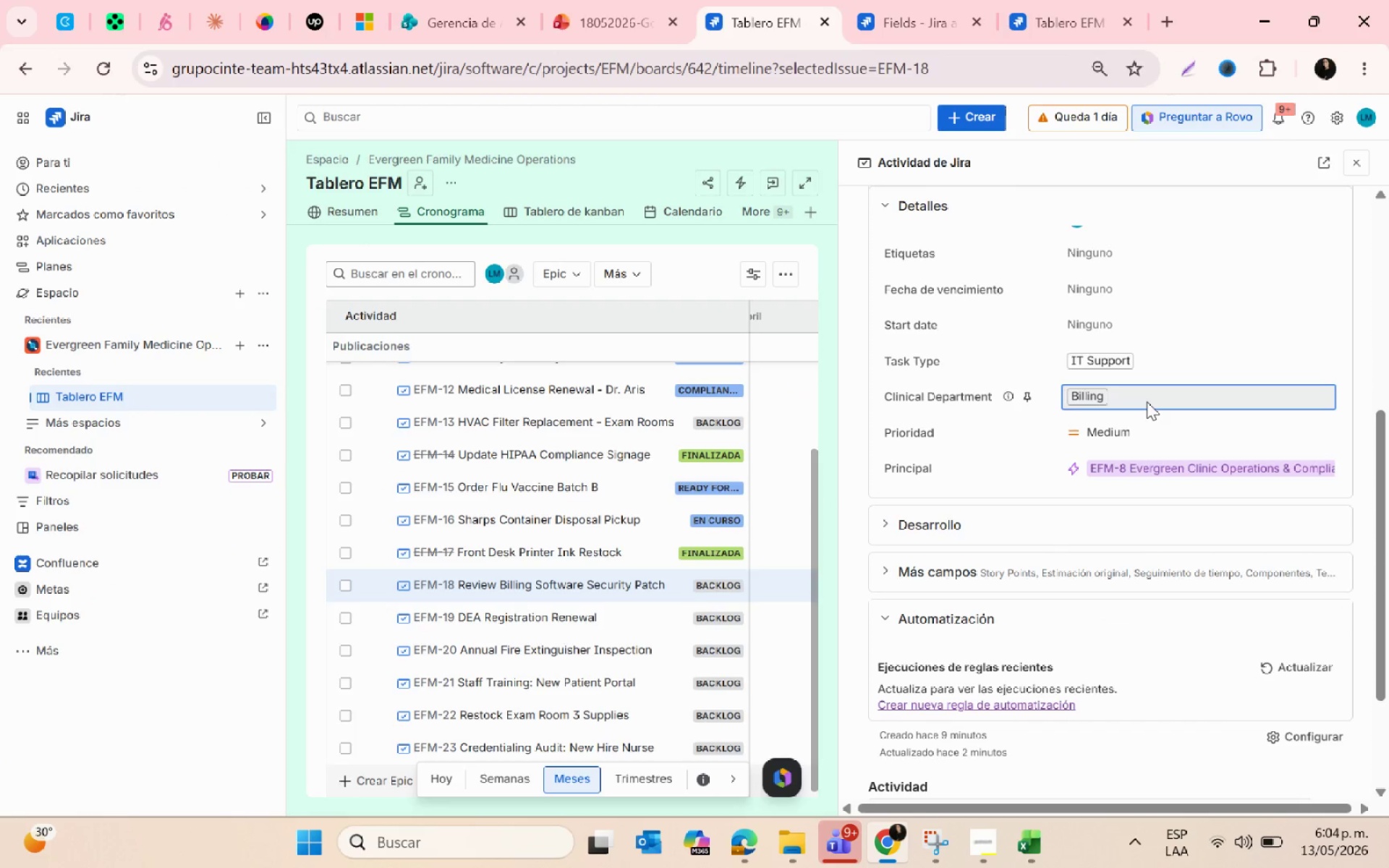 
left_click([1149, 422])
 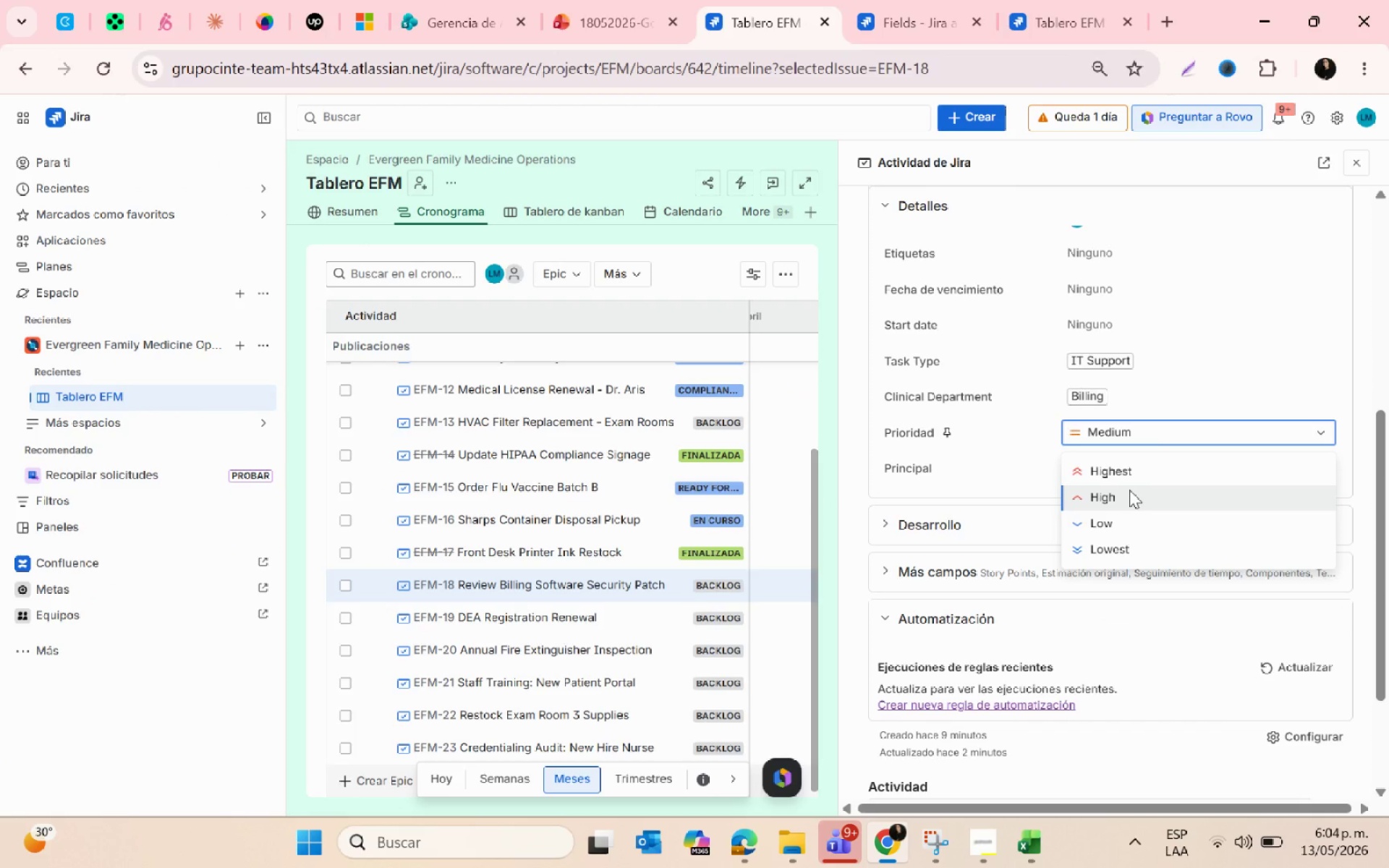 
left_click([1129, 493])
 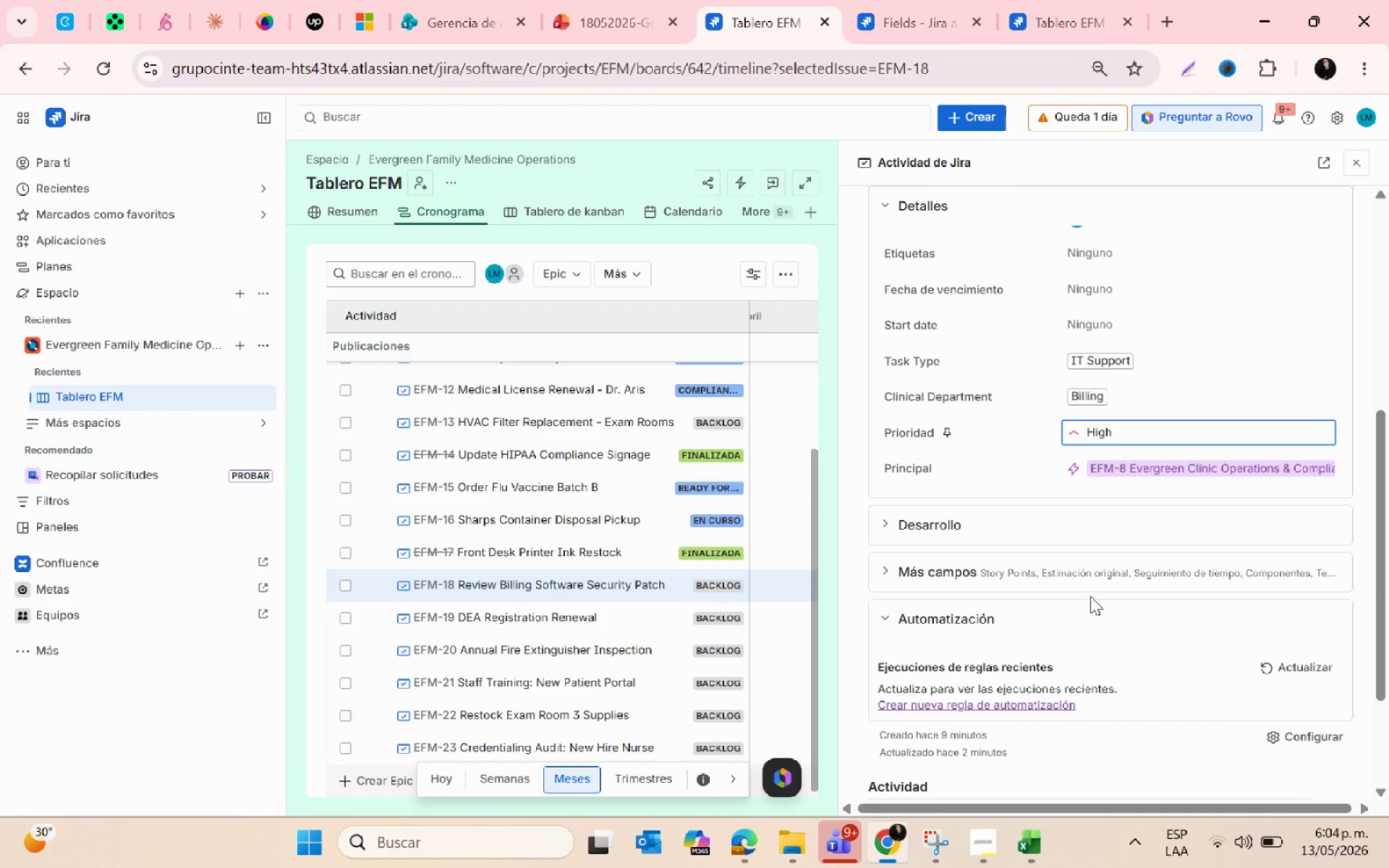 
key(Alt+AltLeft)
 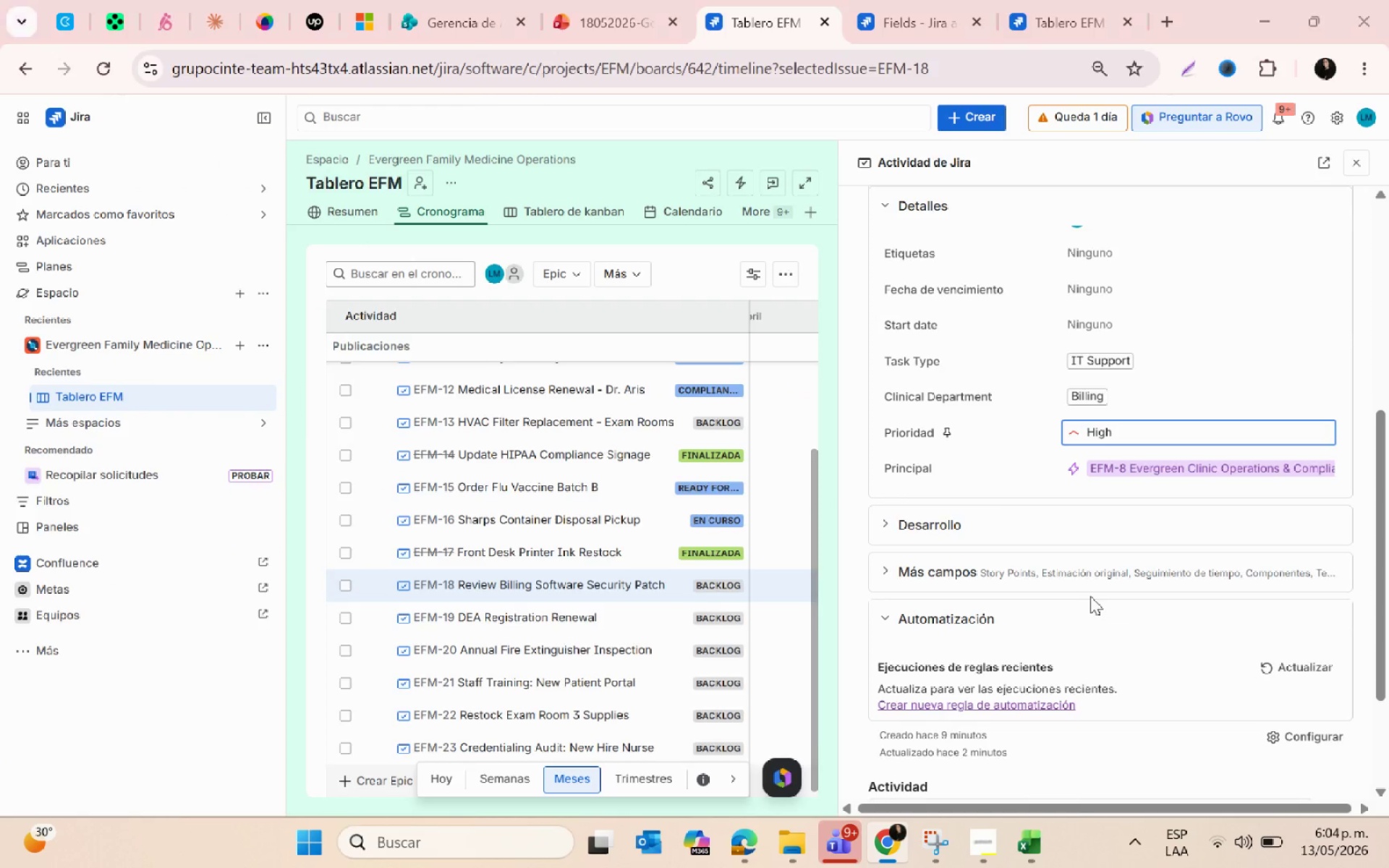 
key(Alt+Tab)
 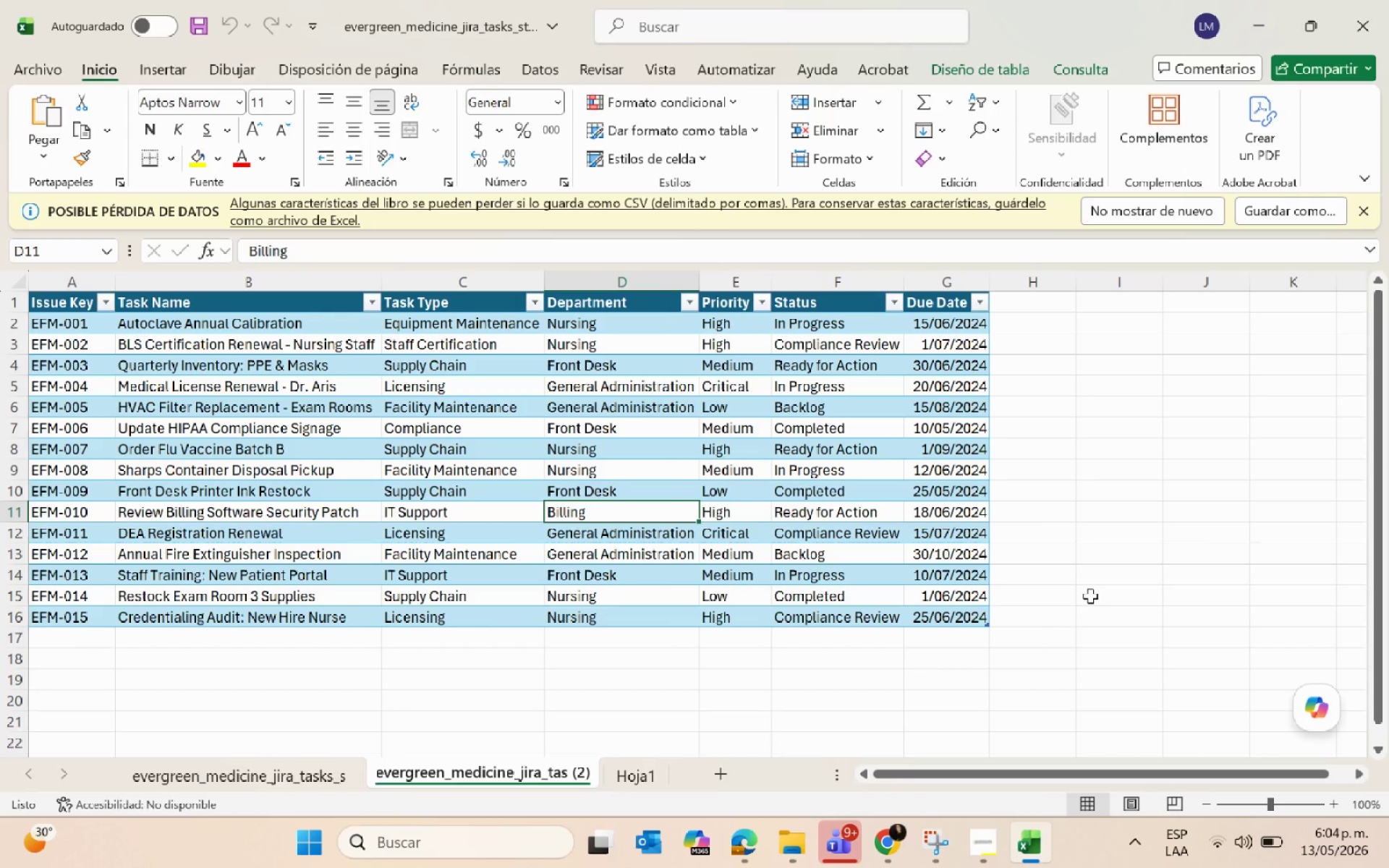 
key(Alt+AltLeft)
 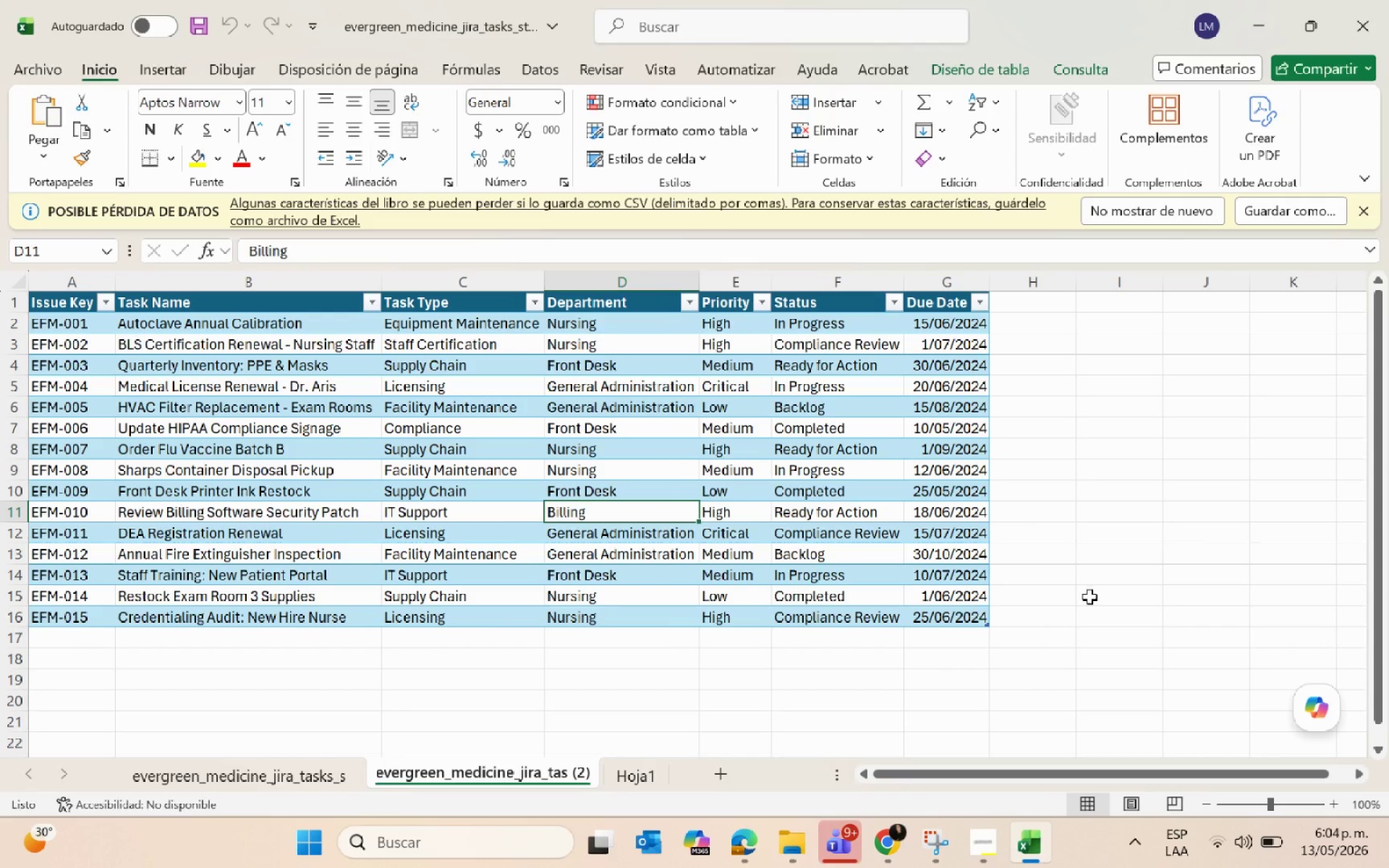 
key(Alt+Tab)
 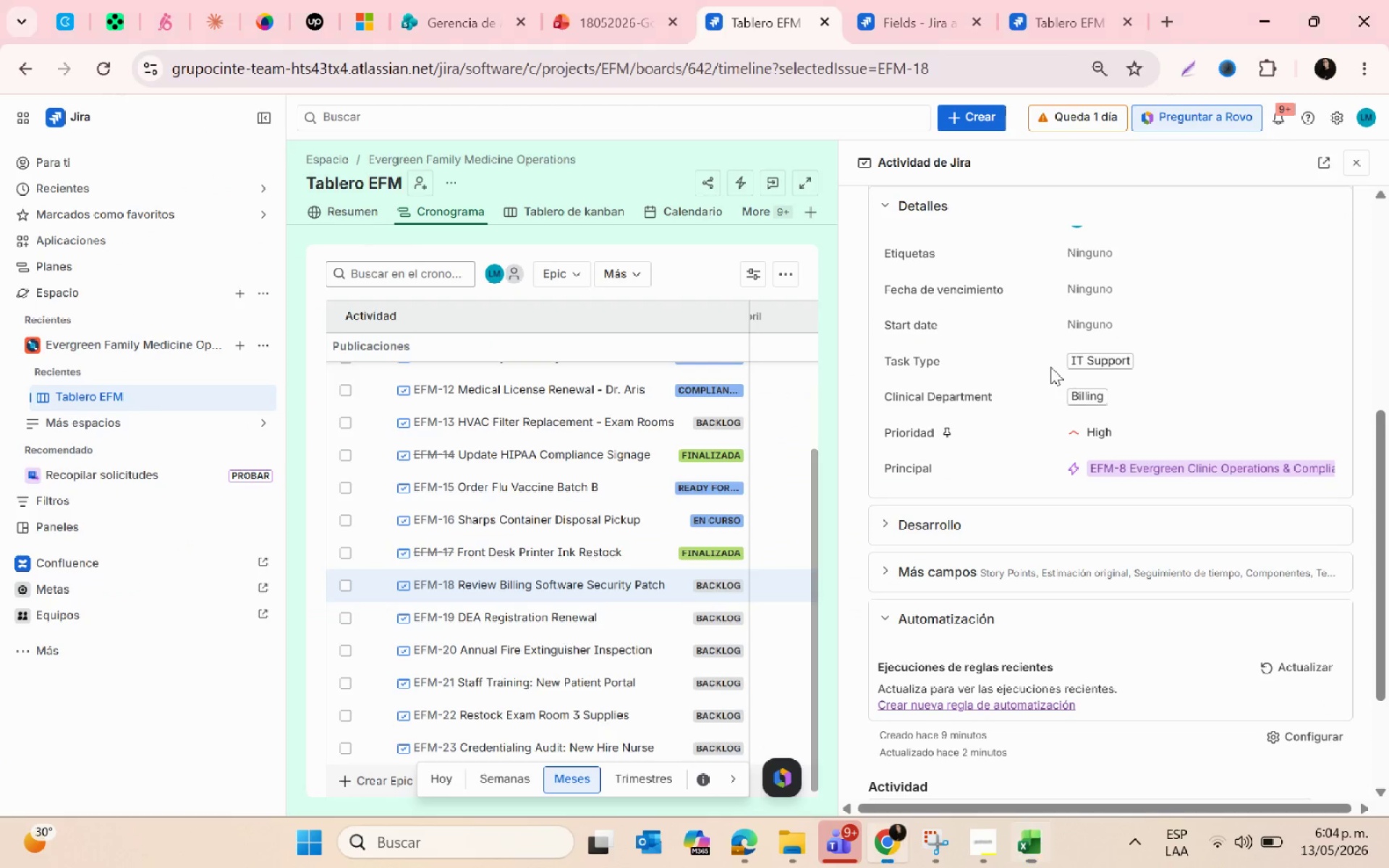 
scroll: coordinate [1012, 276], scroll_direction: up, amount: 16.0
 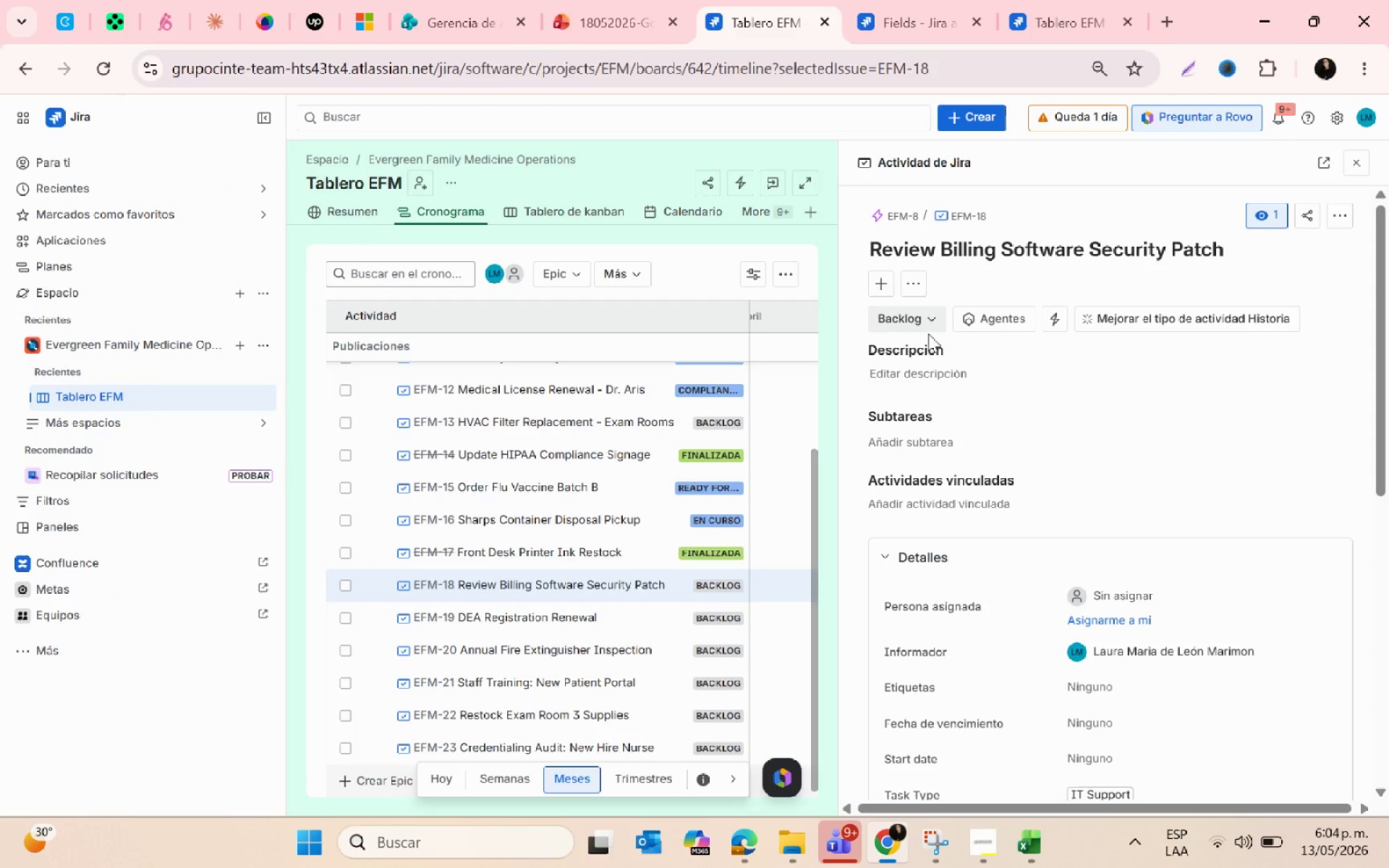 
left_click([925, 315])
 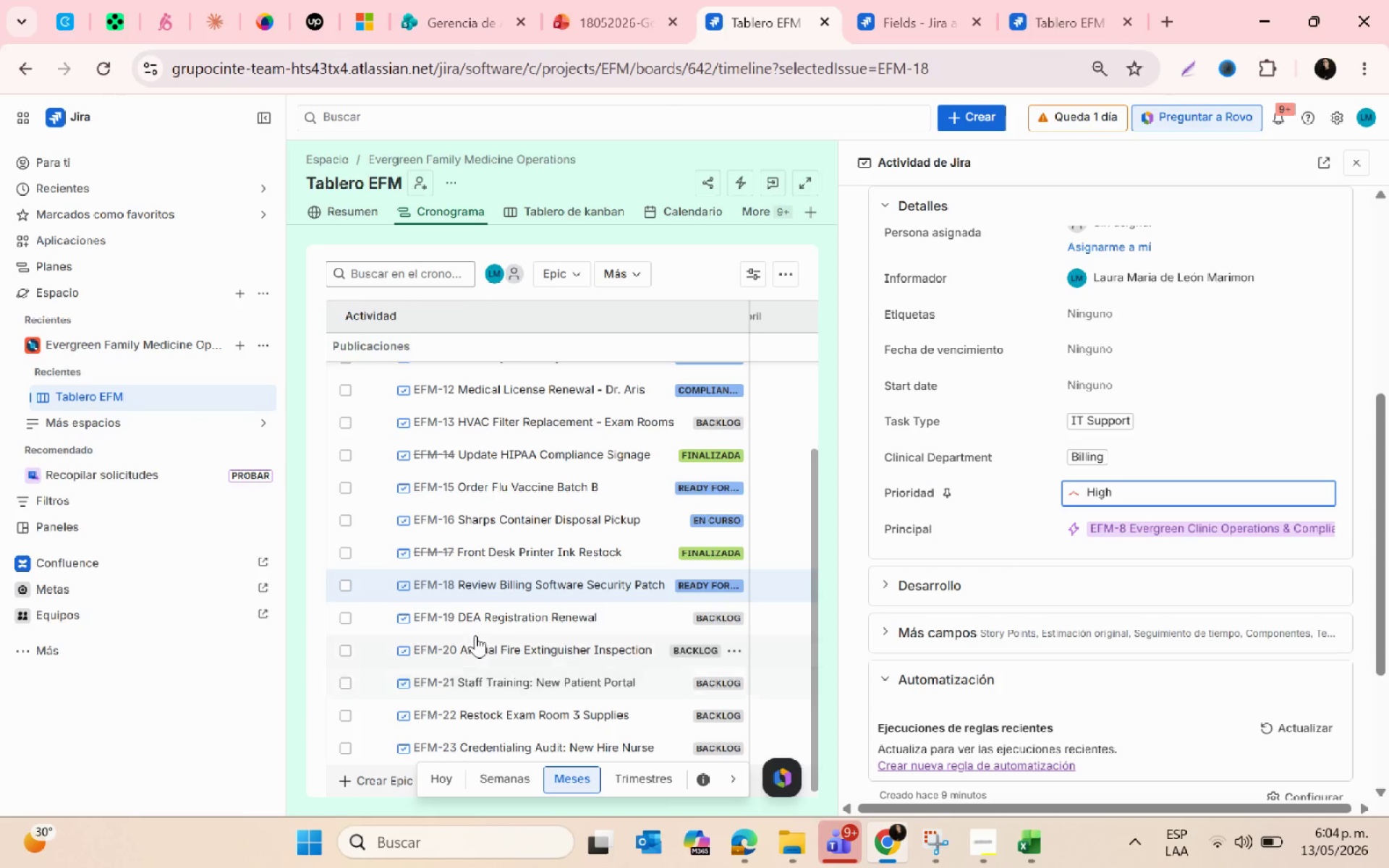 
left_click([506, 618])
 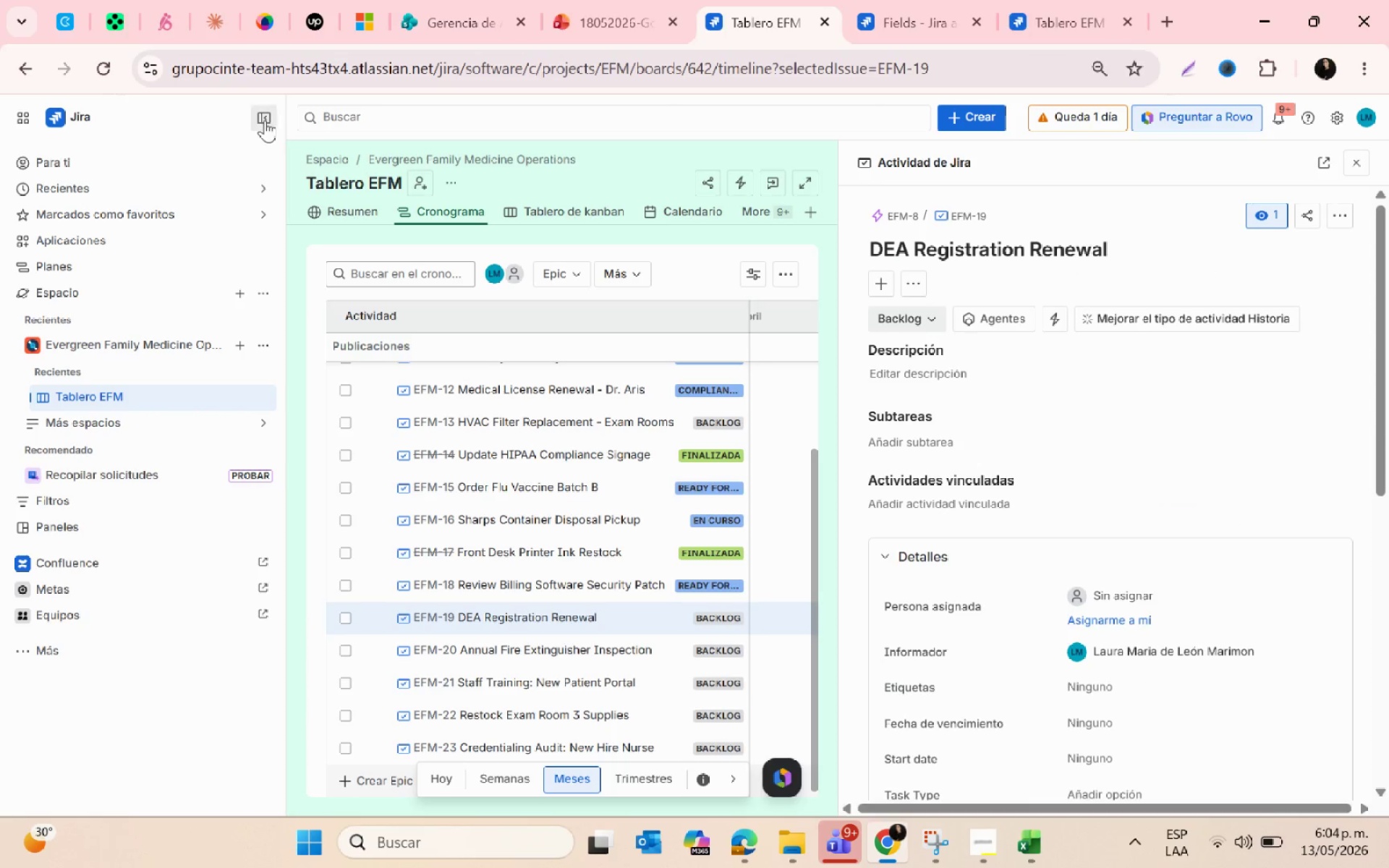 
scroll: coordinate [538, 641], scroll_direction: down, amount: 6.0
 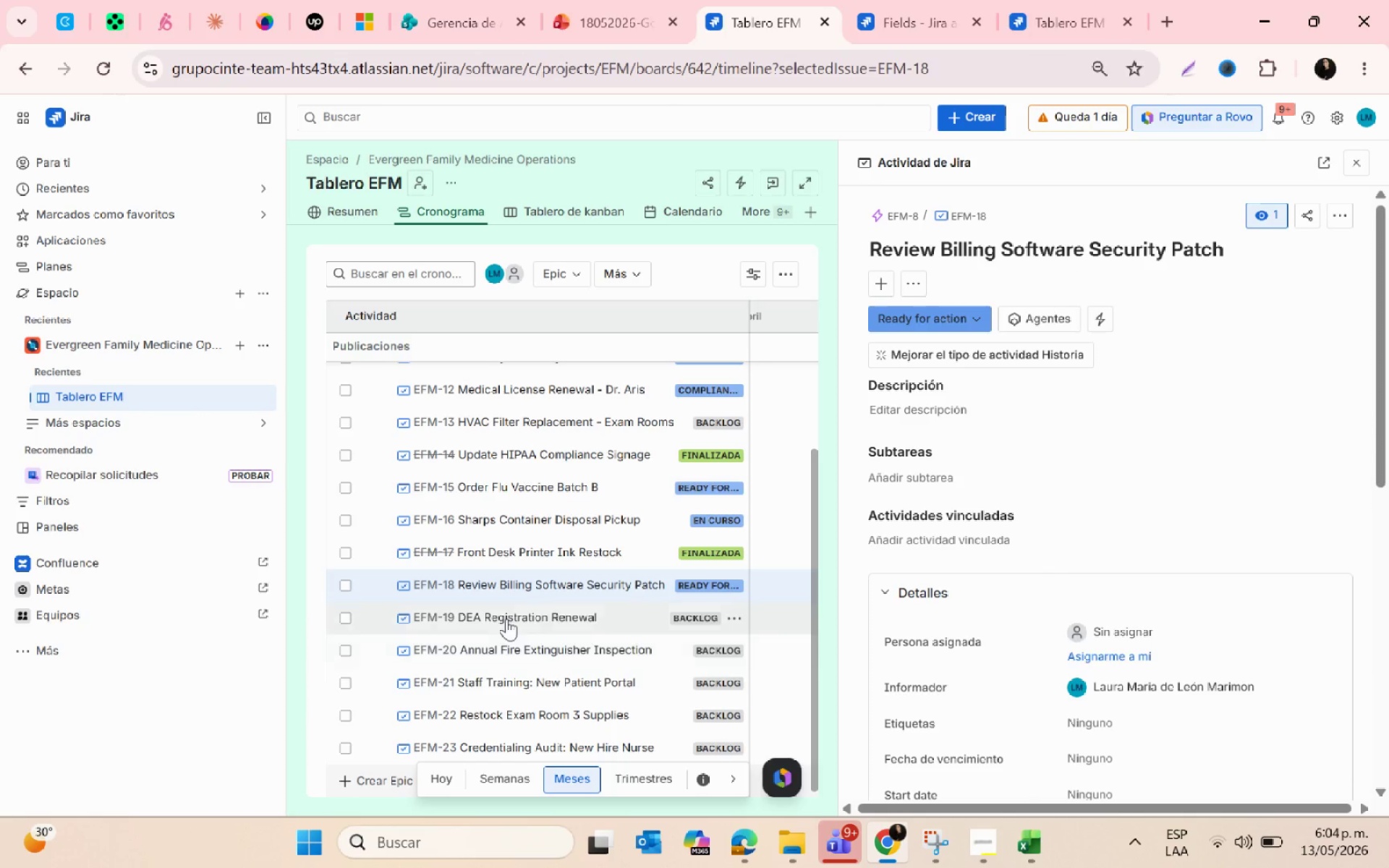 
key(Alt+AltLeft)
 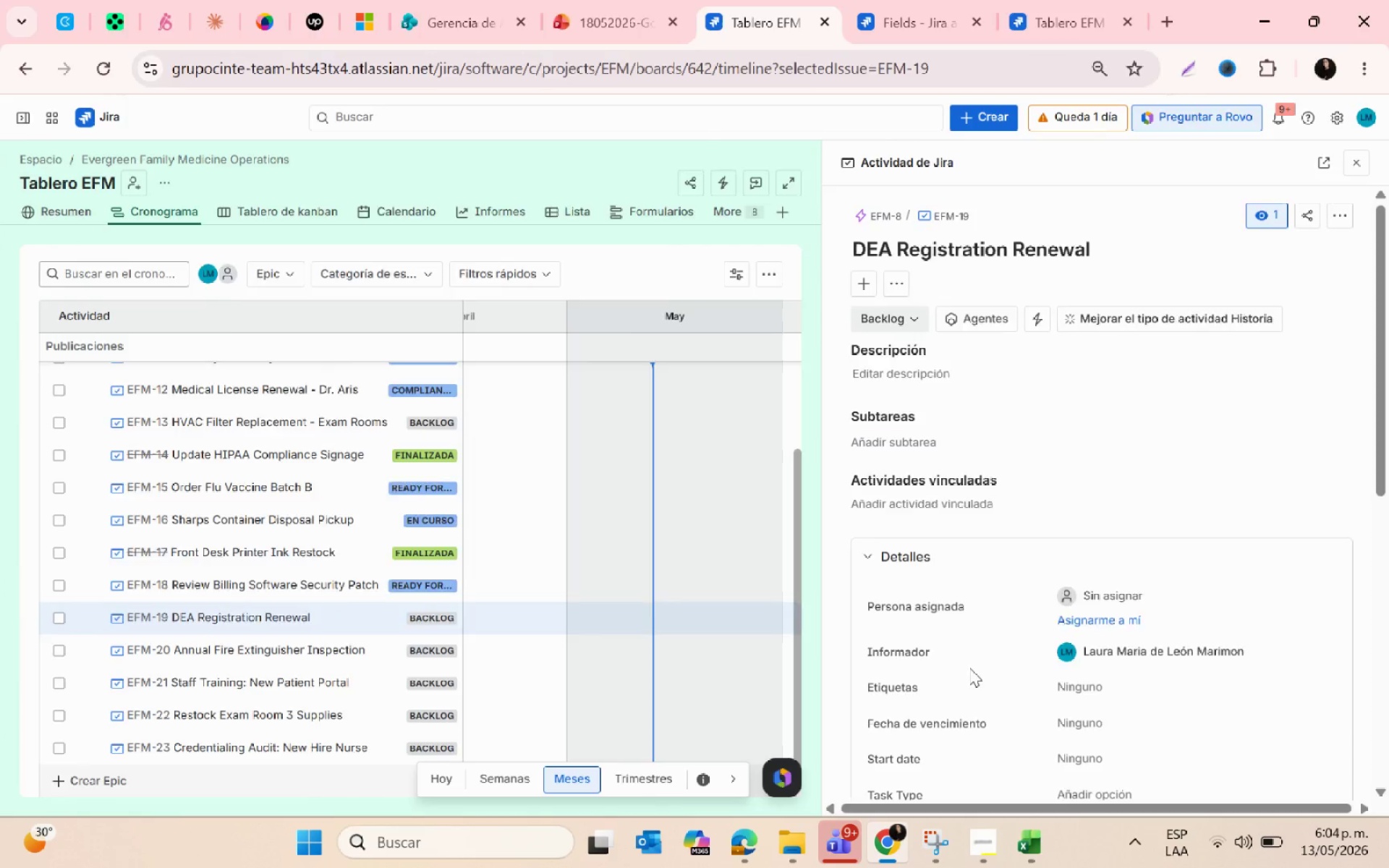 
key(Alt+Tab)
 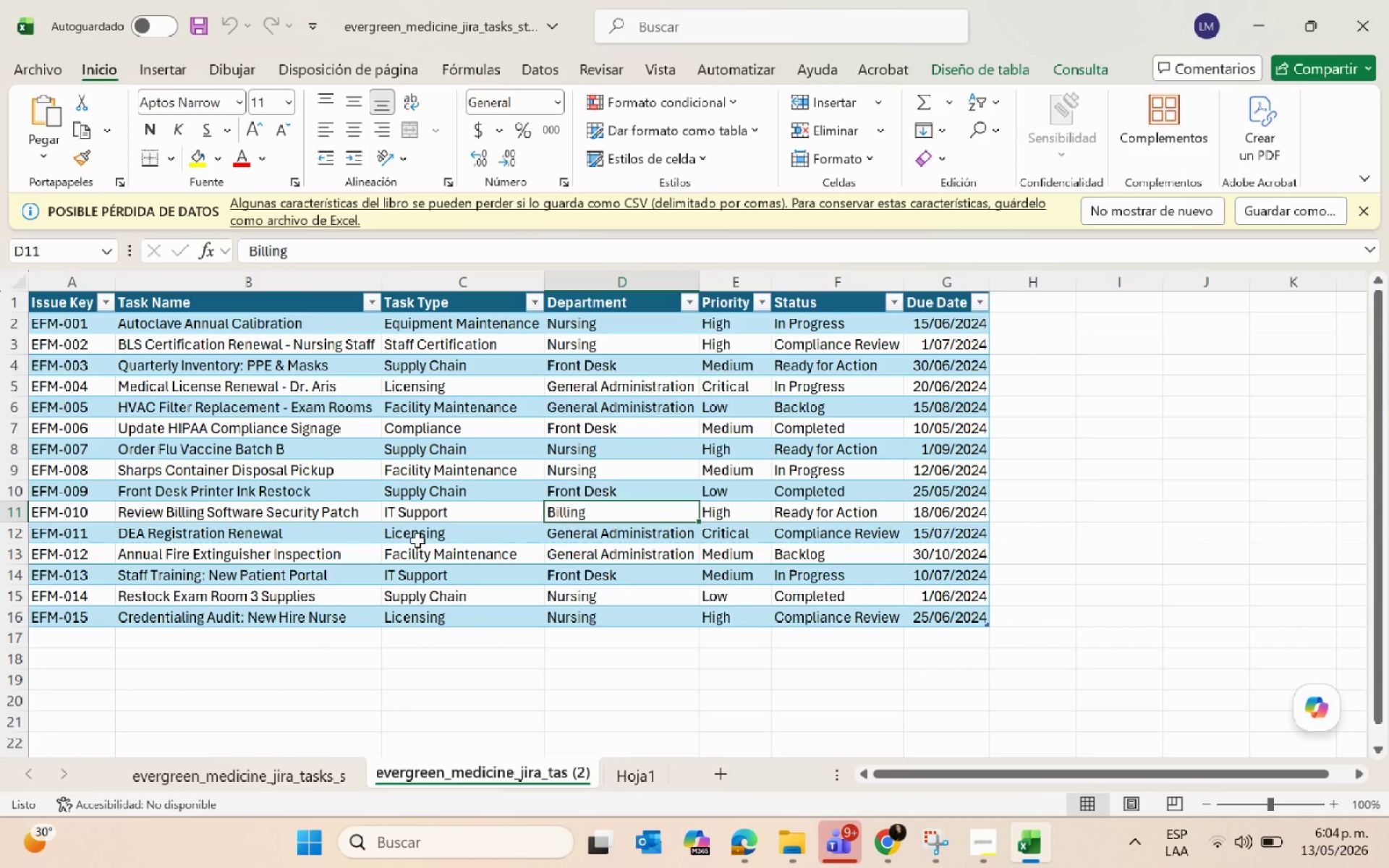 
scroll: coordinate [517, 618], scroll_direction: down, amount: 3.0
 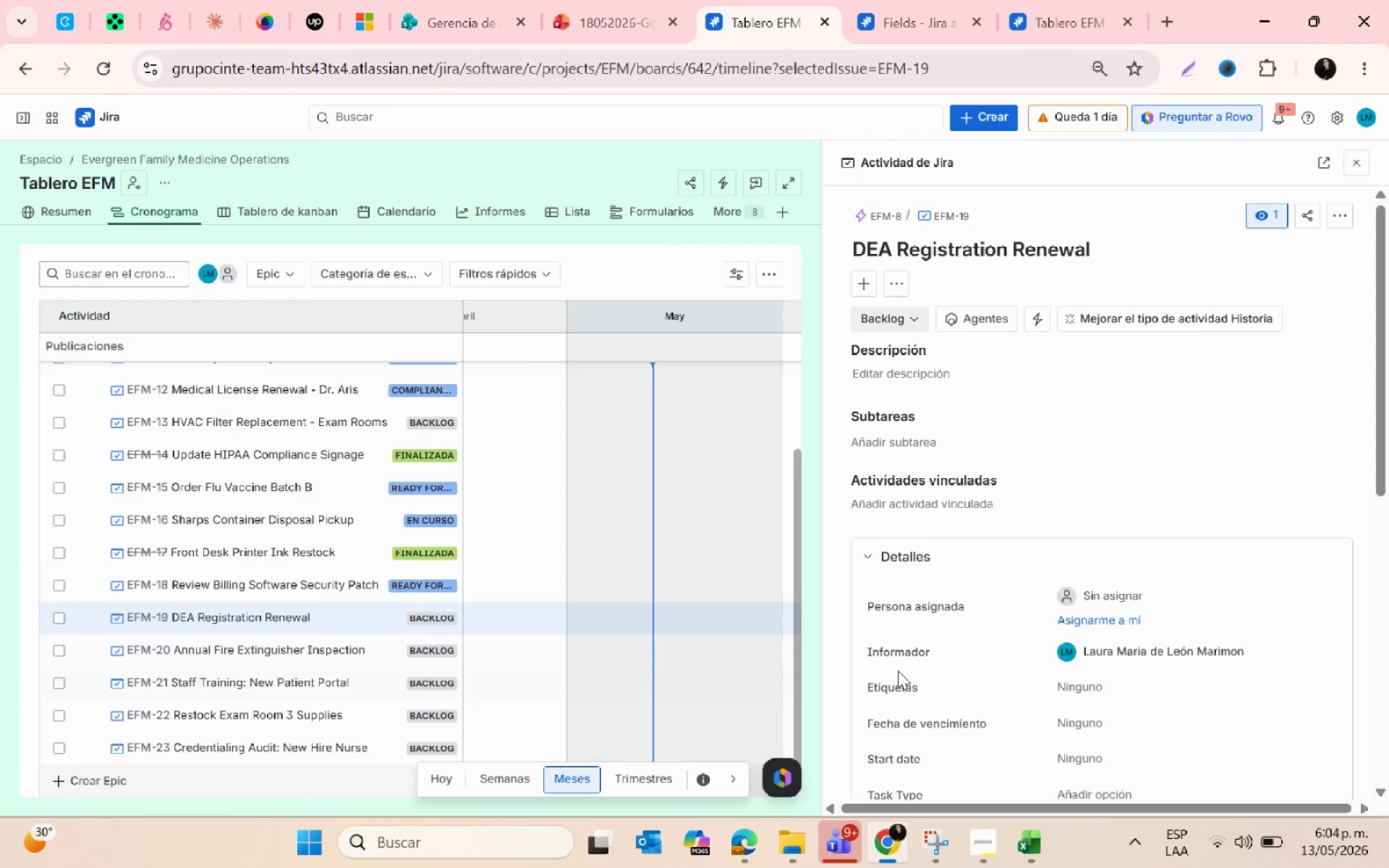 
left_click([425, 530])
 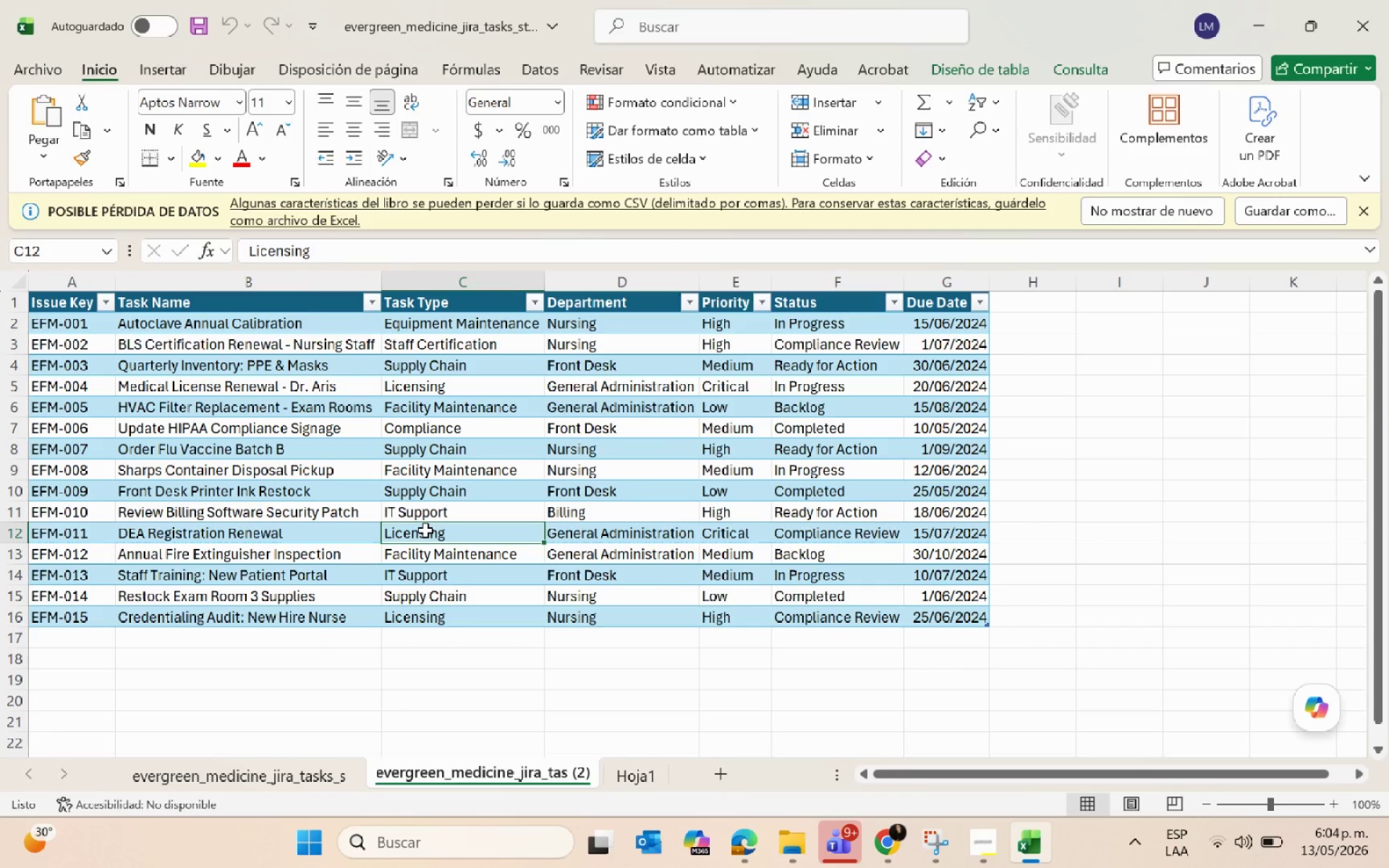 
key(Control+C)
 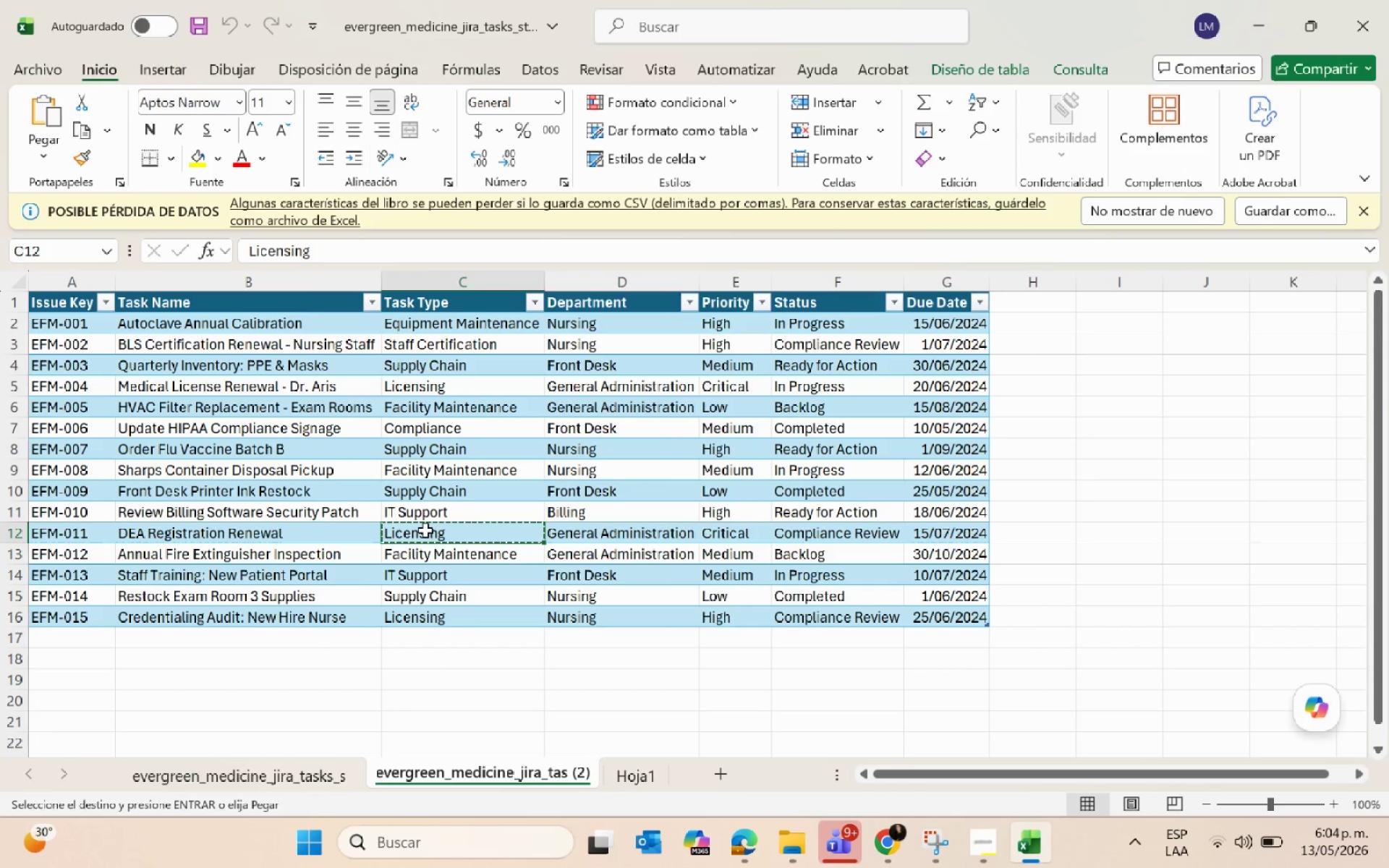 
key(Alt+AltLeft)
 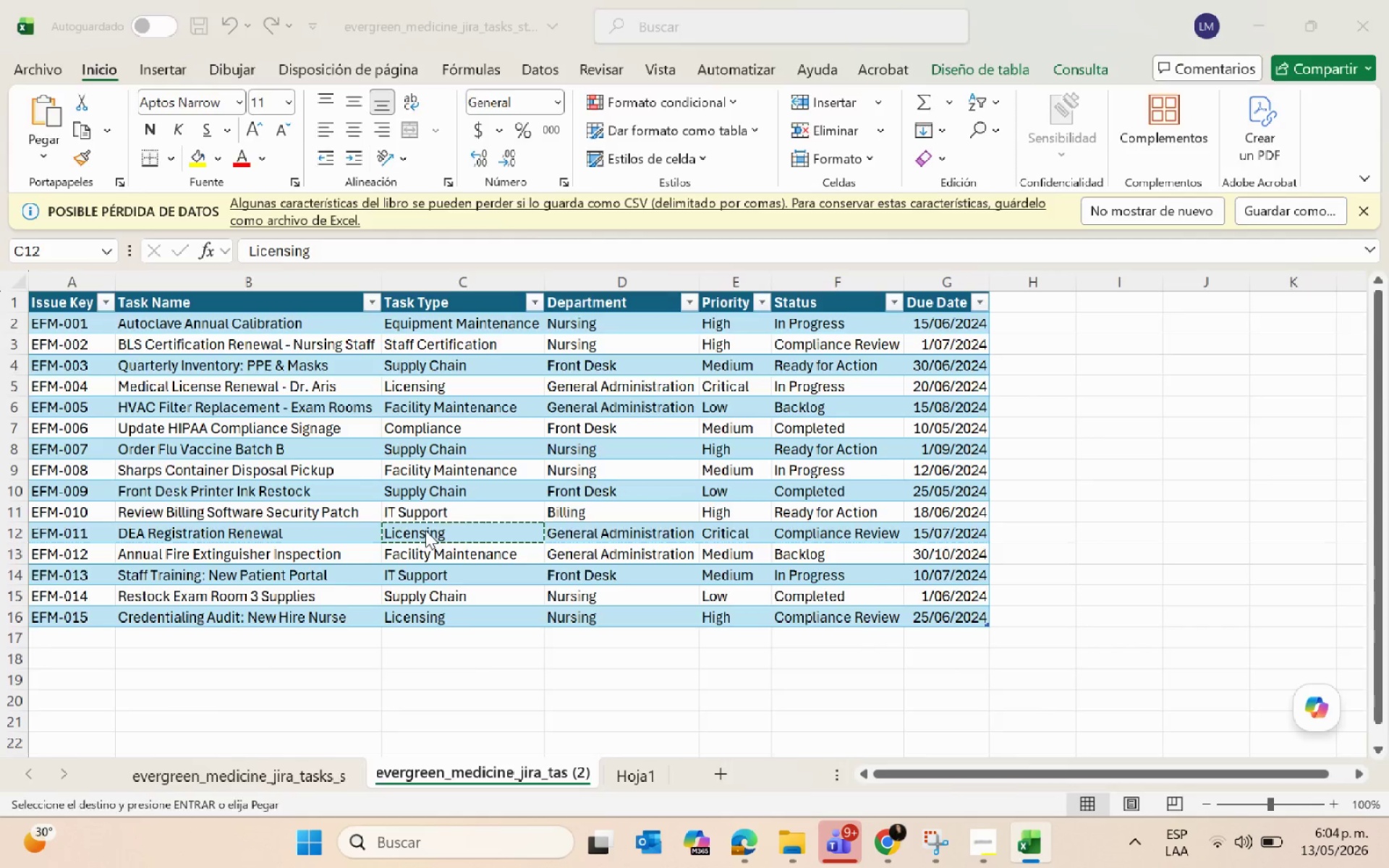 
key(Alt+Tab)
 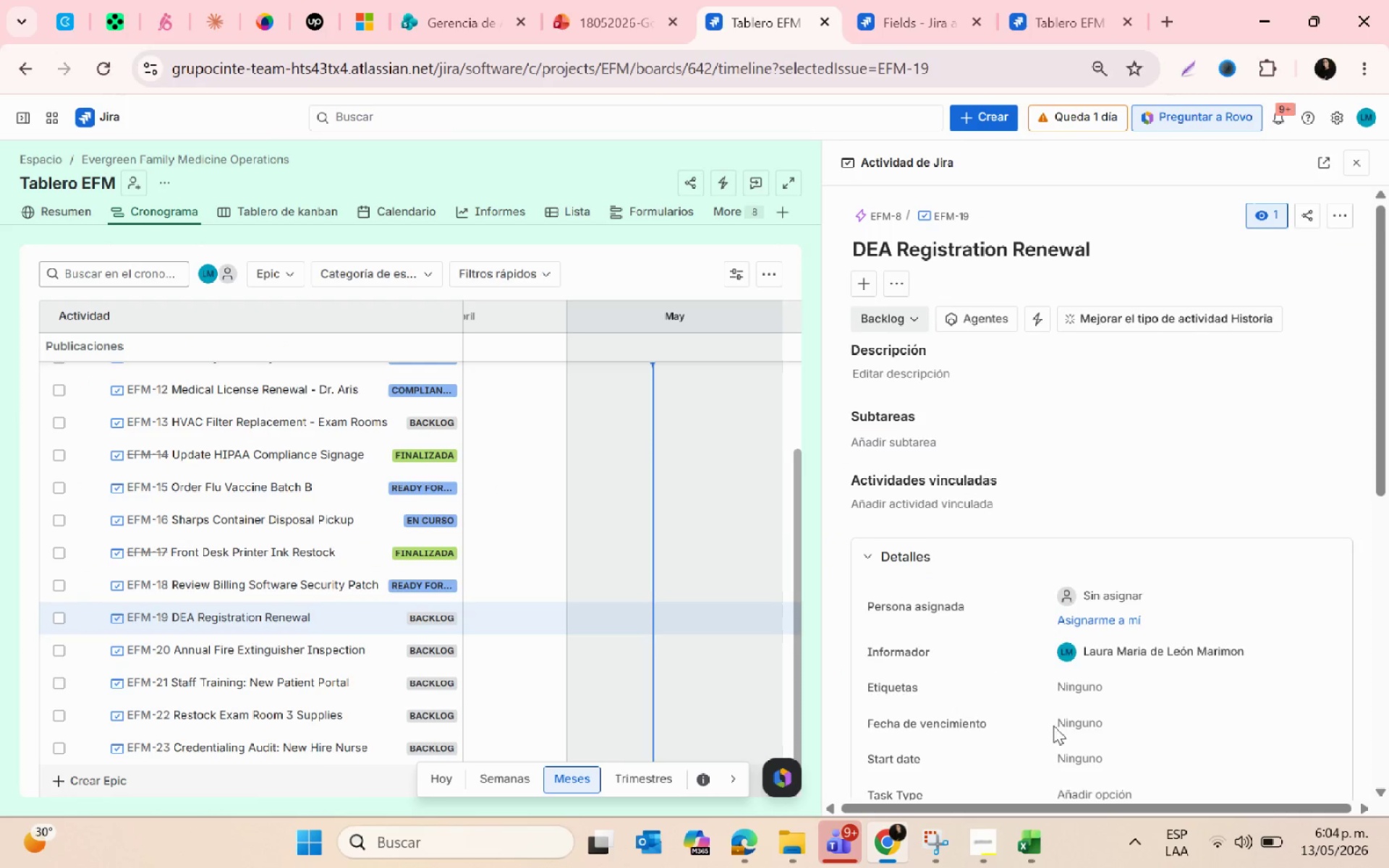 
scroll: coordinate [1055, 674], scroll_direction: down, amount: 4.0
 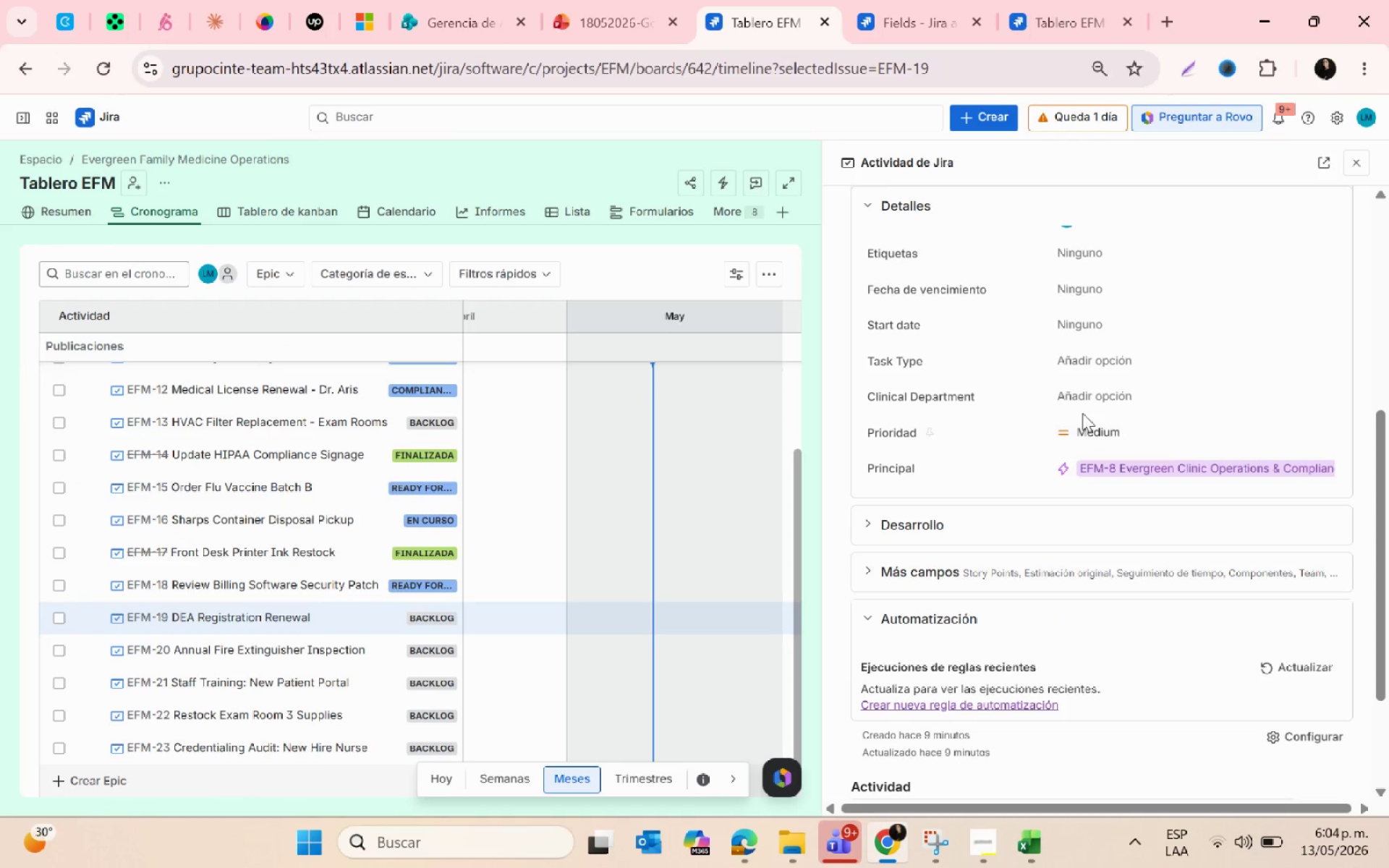 
left_click([1077, 404])
 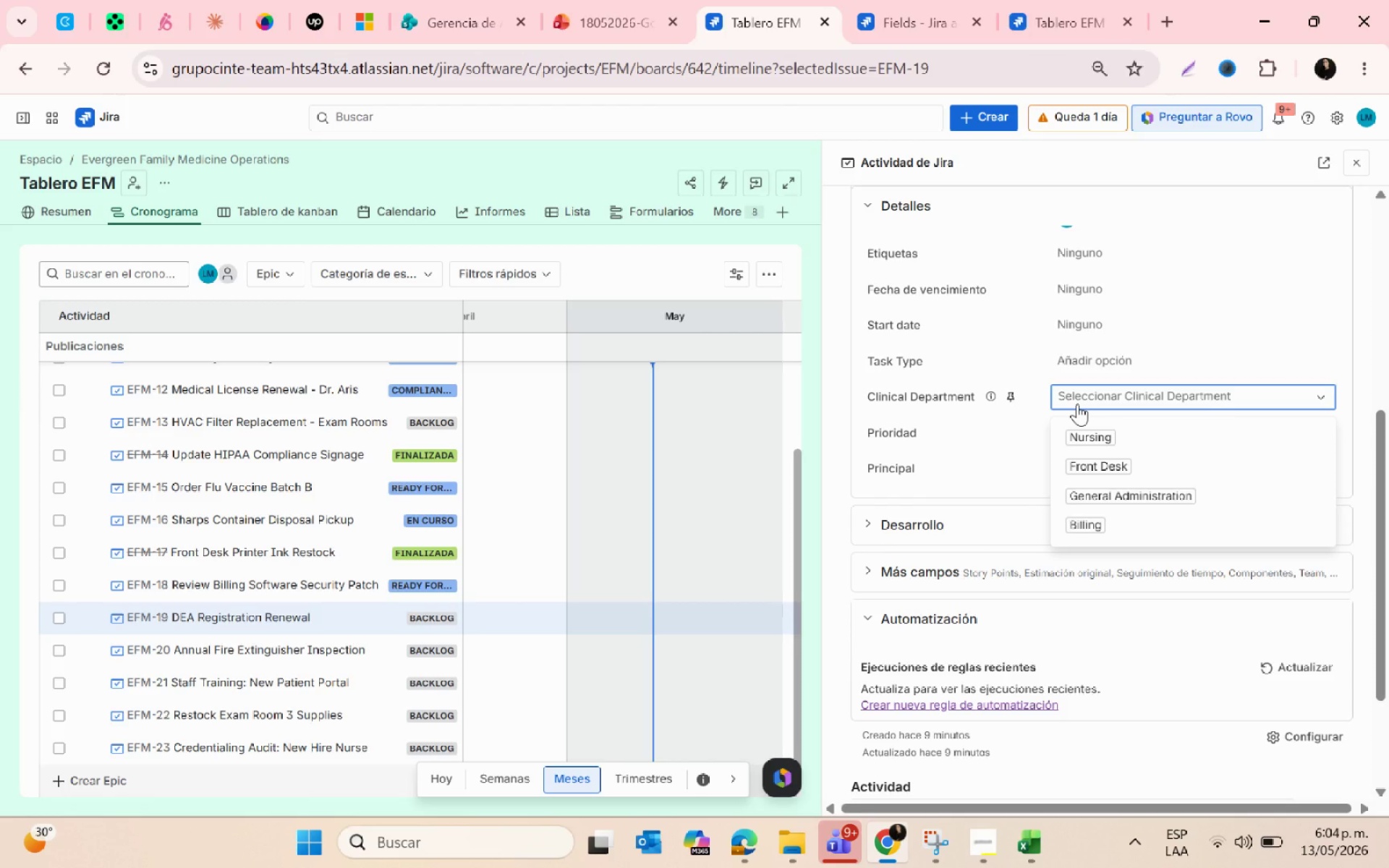 
left_click([1077, 356])
 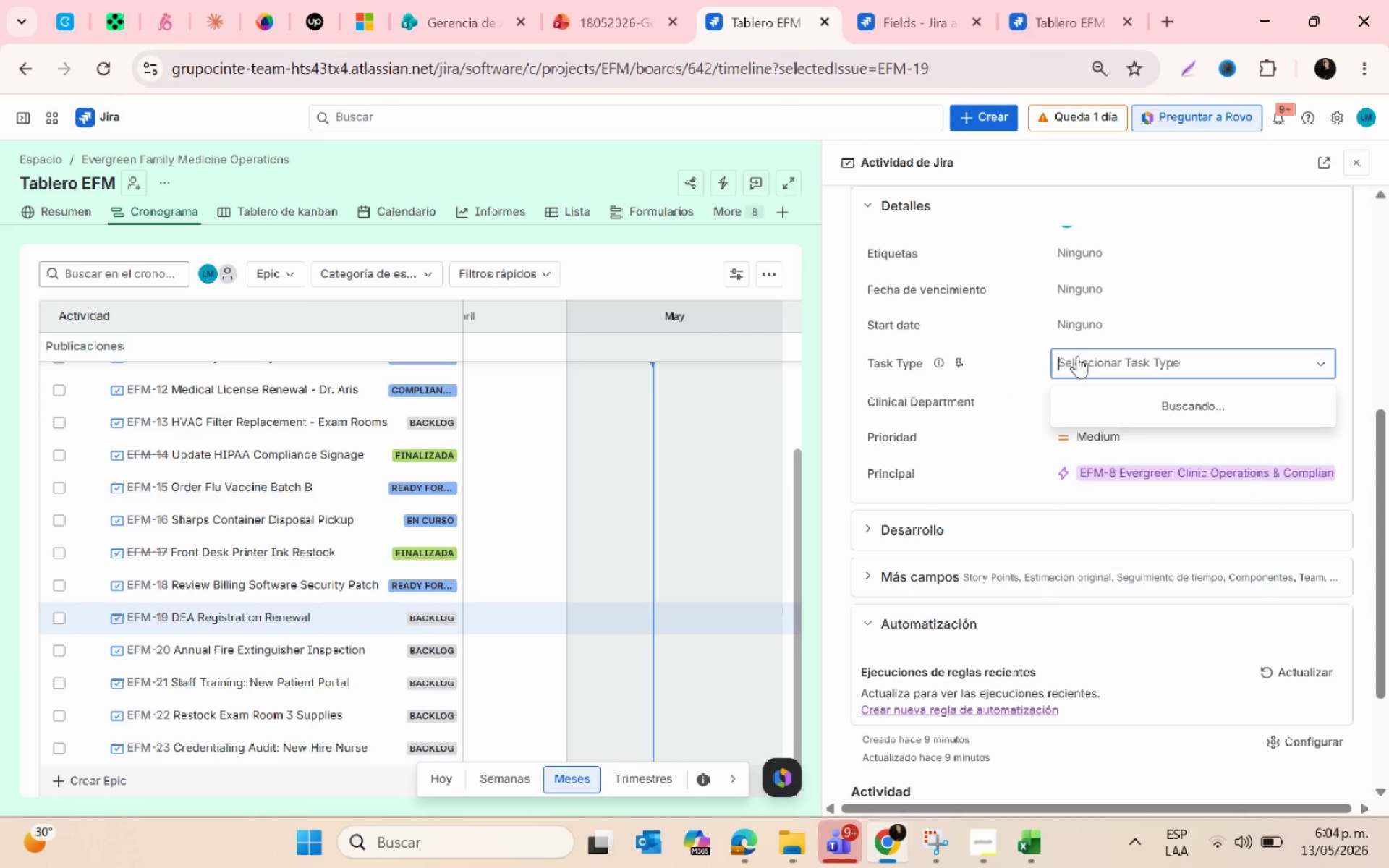 
key(Control+V)
 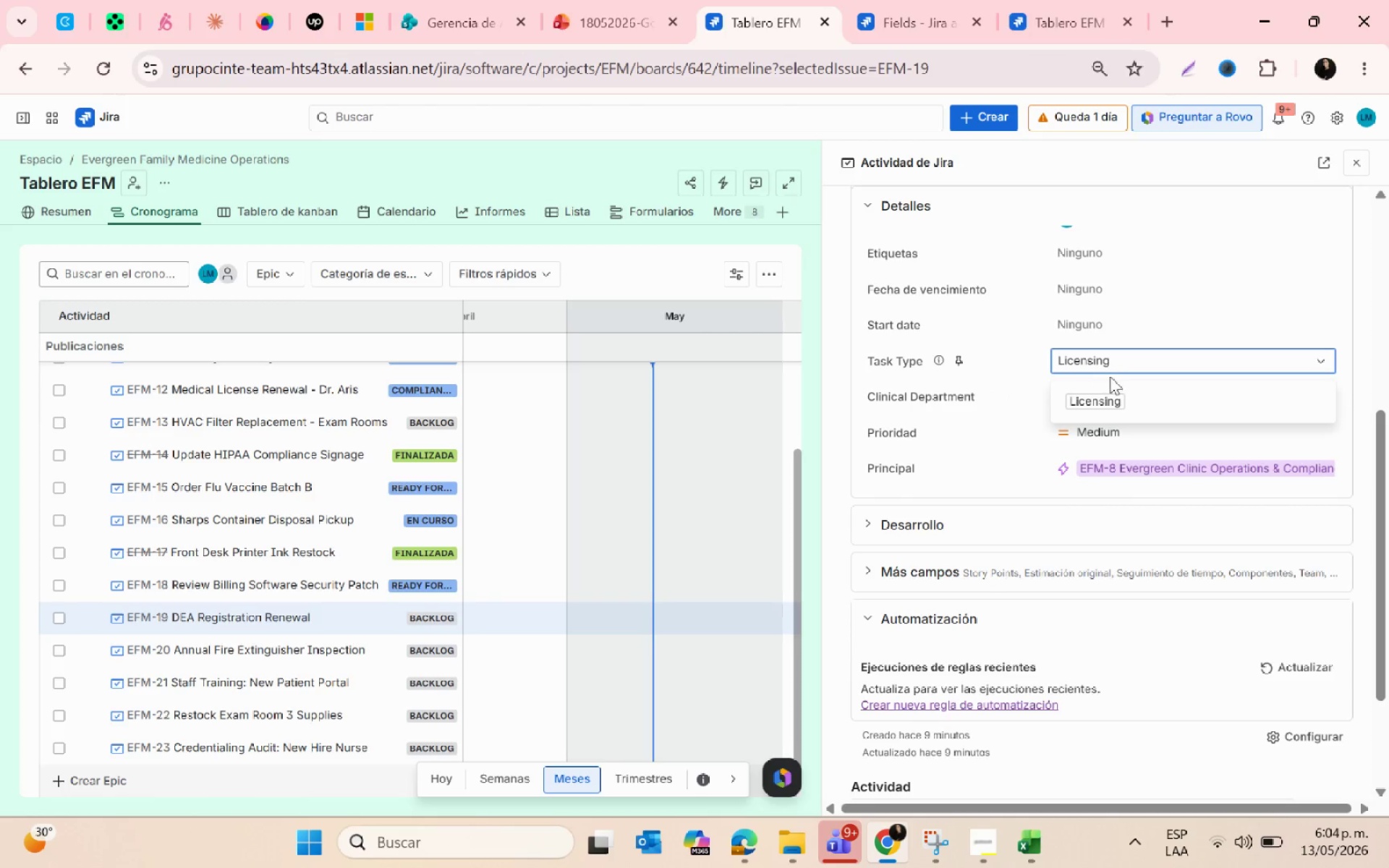 
left_click([1116, 386])
 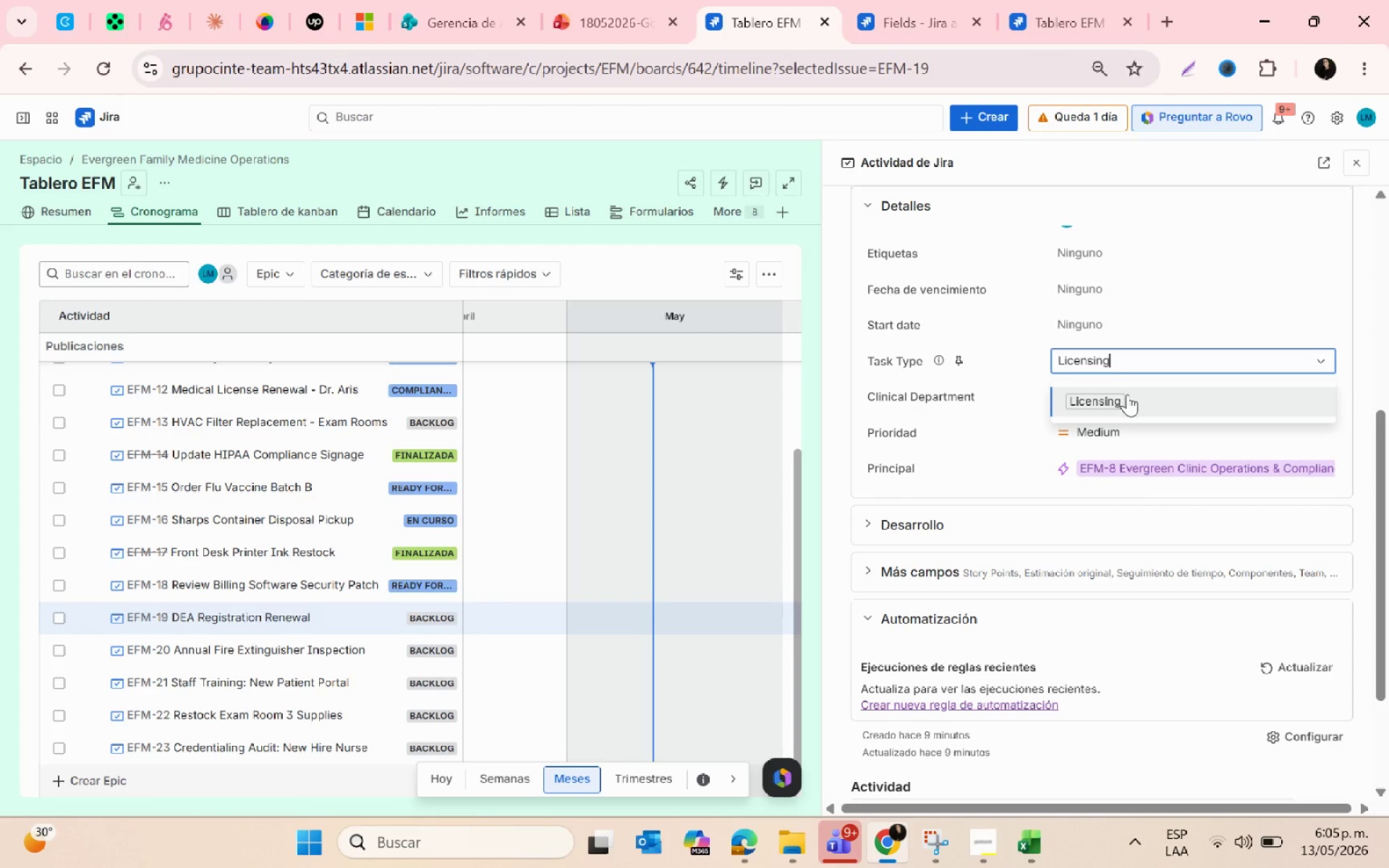 
left_click([1127, 394])
 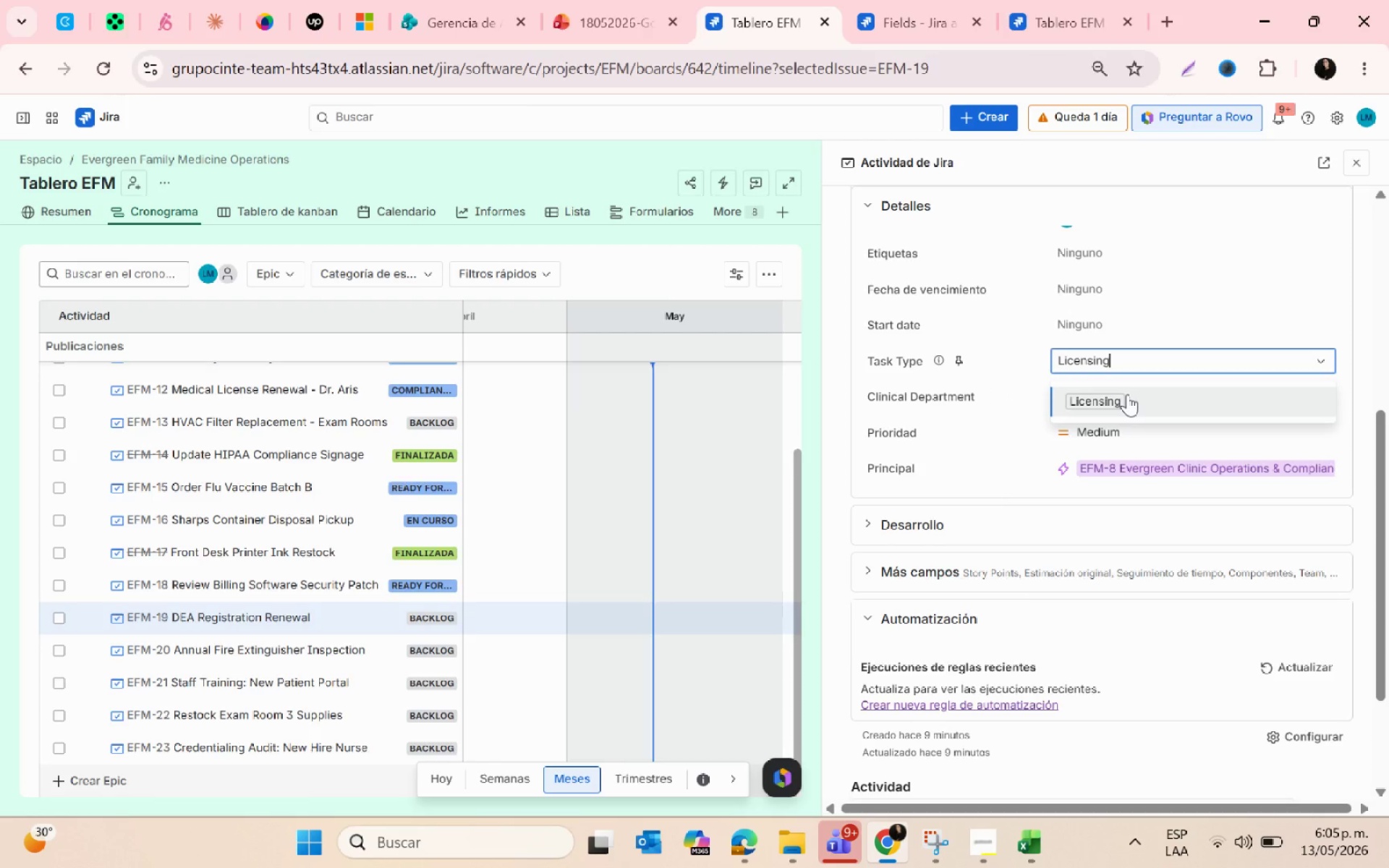 
key(Alt+AltLeft)
 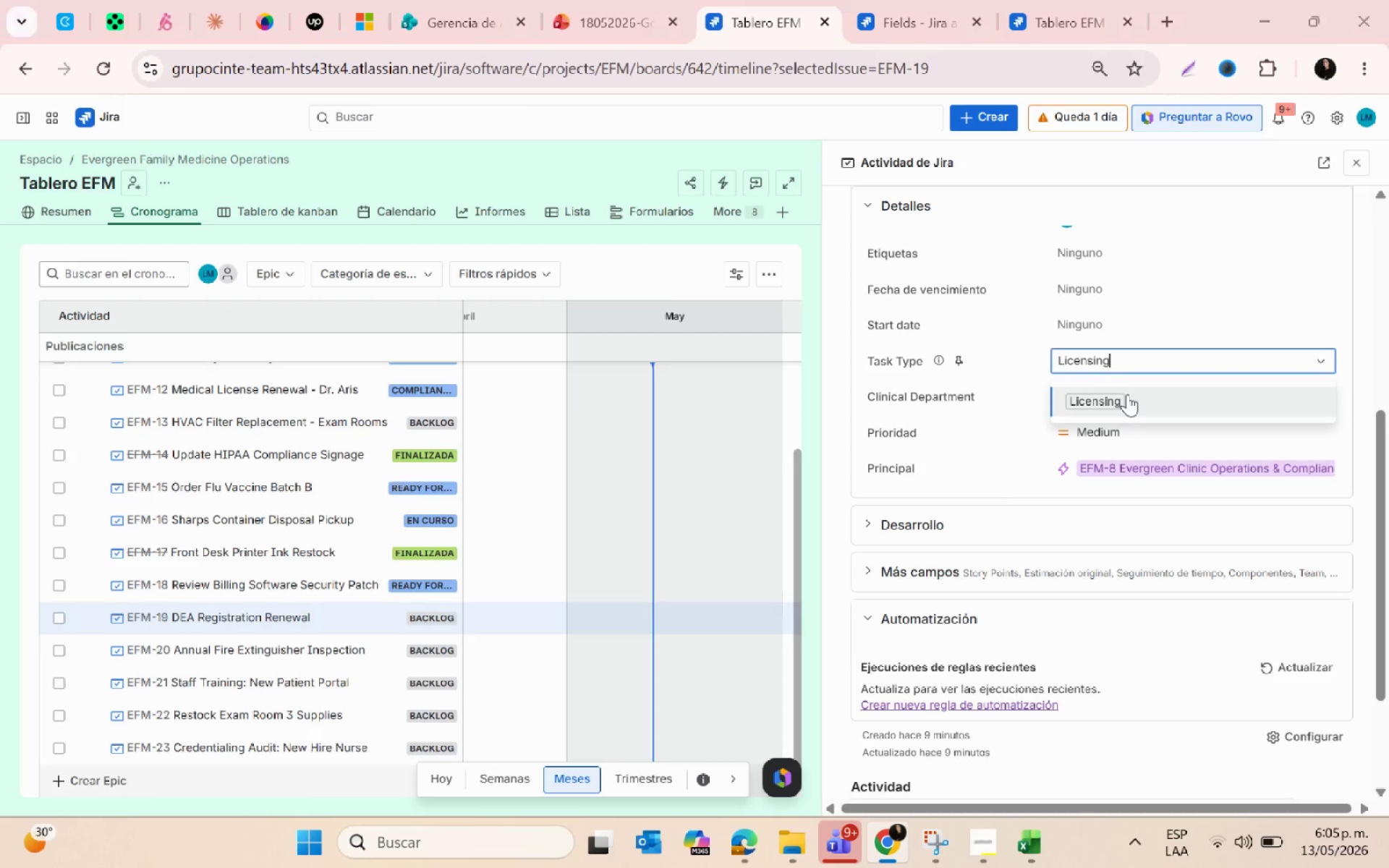 
key(Alt+Tab)
 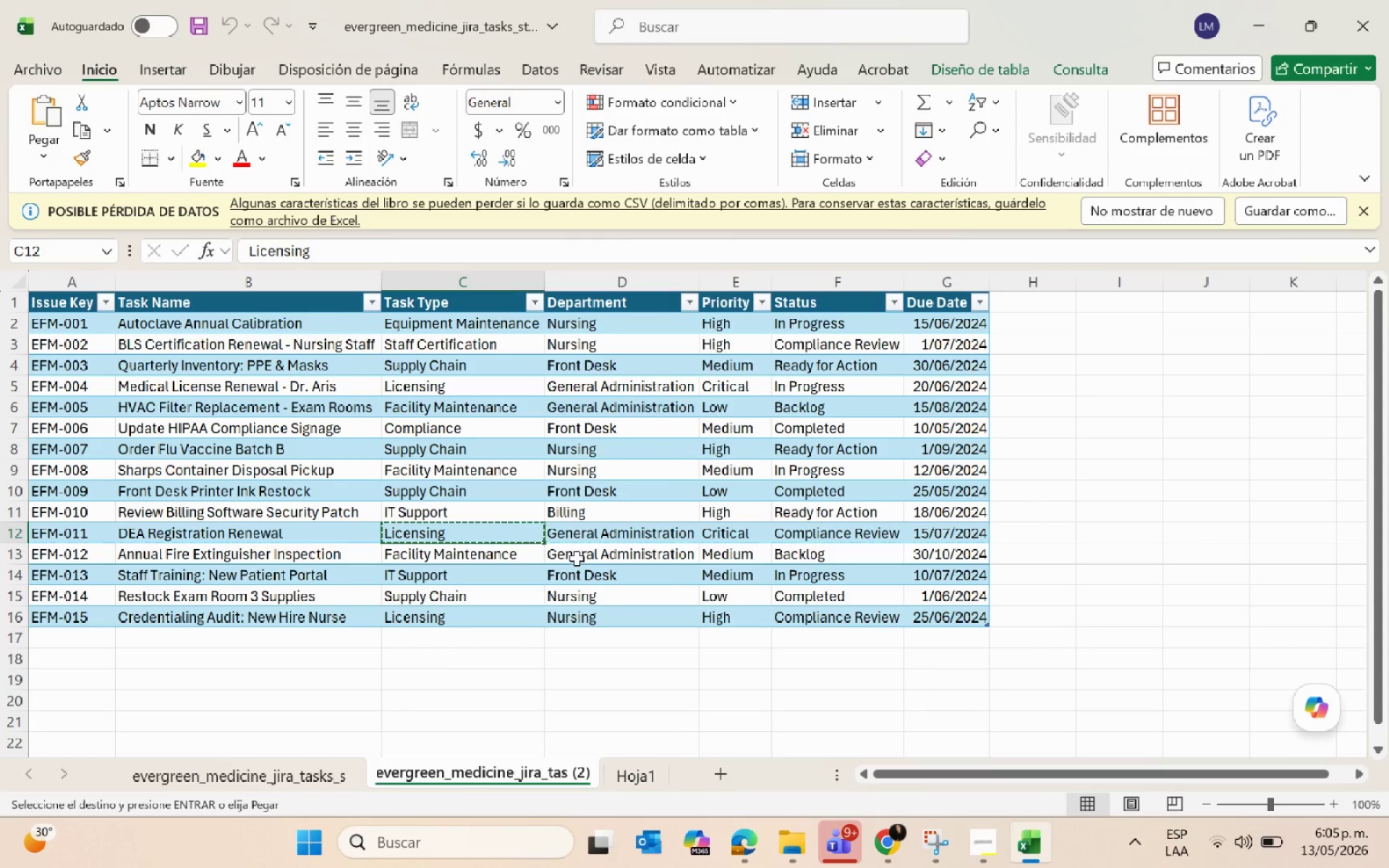 
left_click([571, 530])
 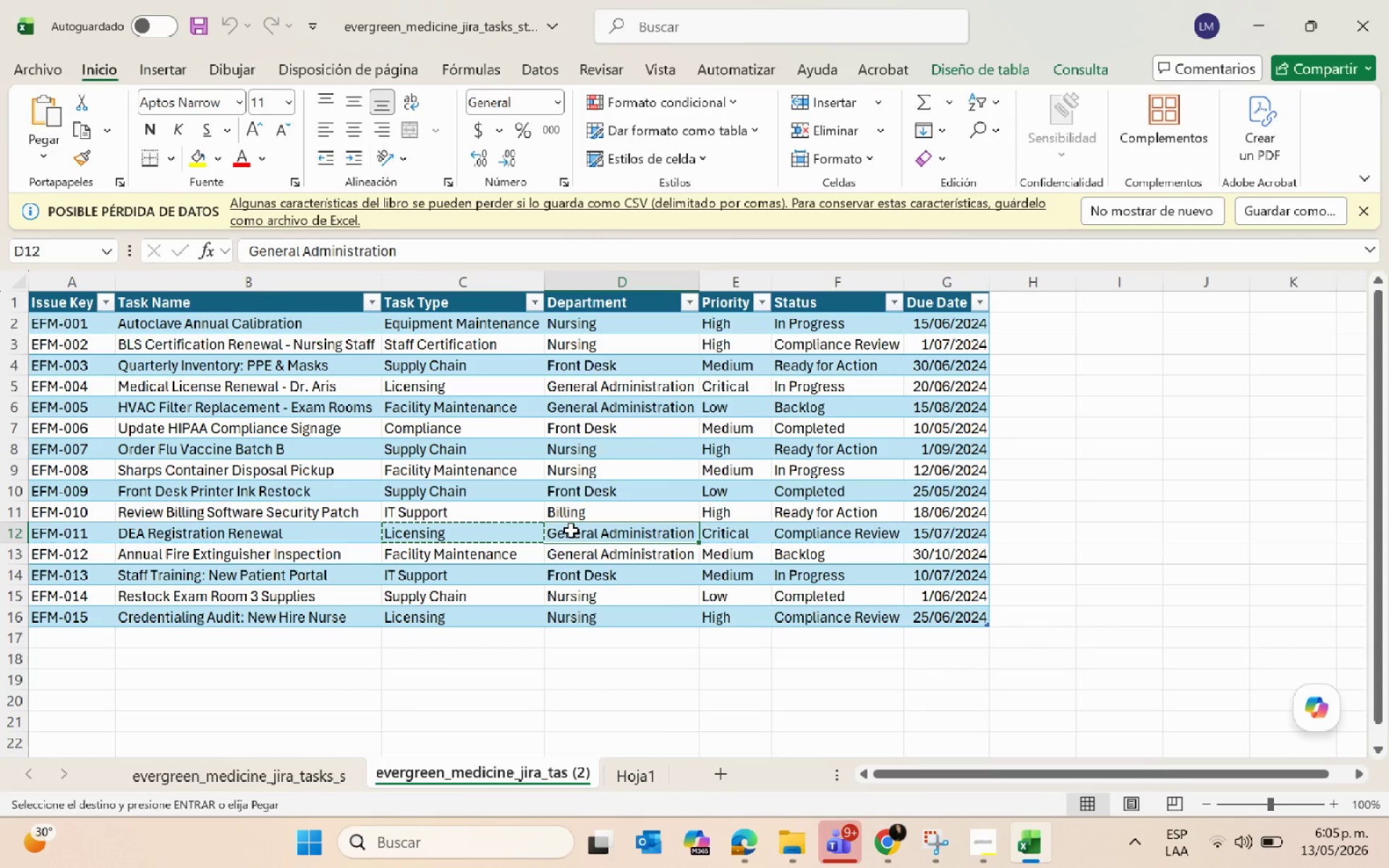 
key(Control+C)
 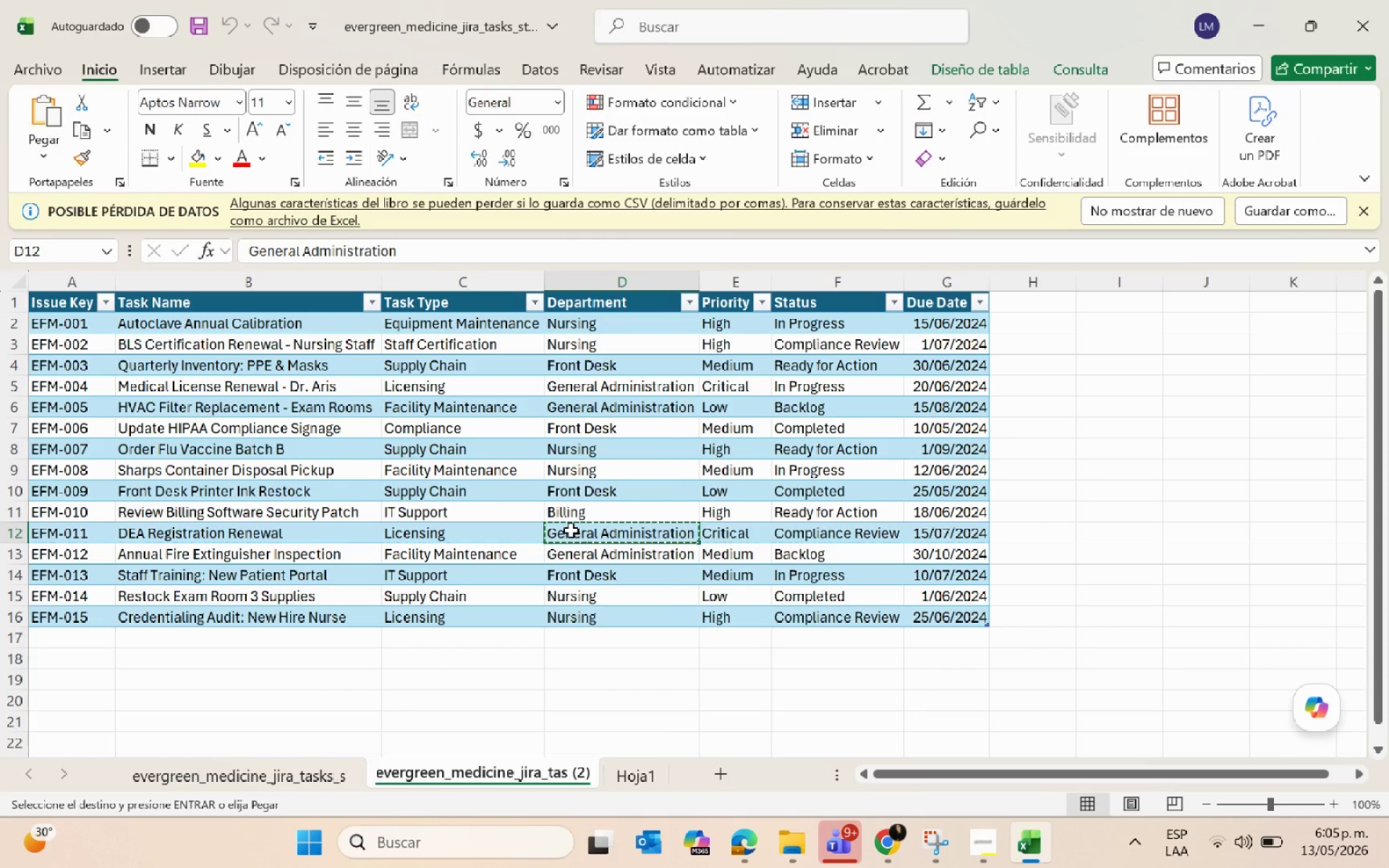 
key(Alt+AltLeft)
 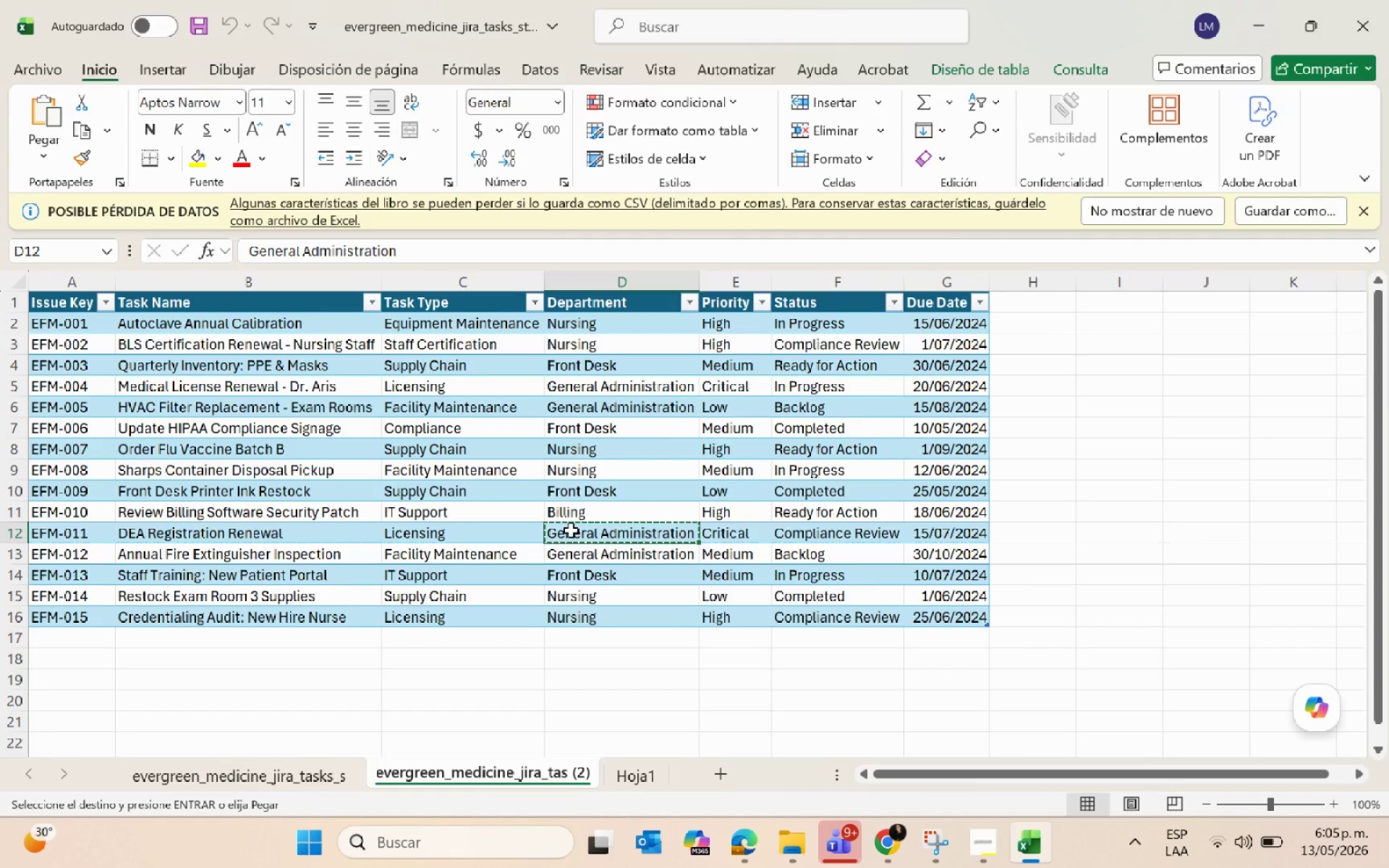 
key(Alt+Tab)
 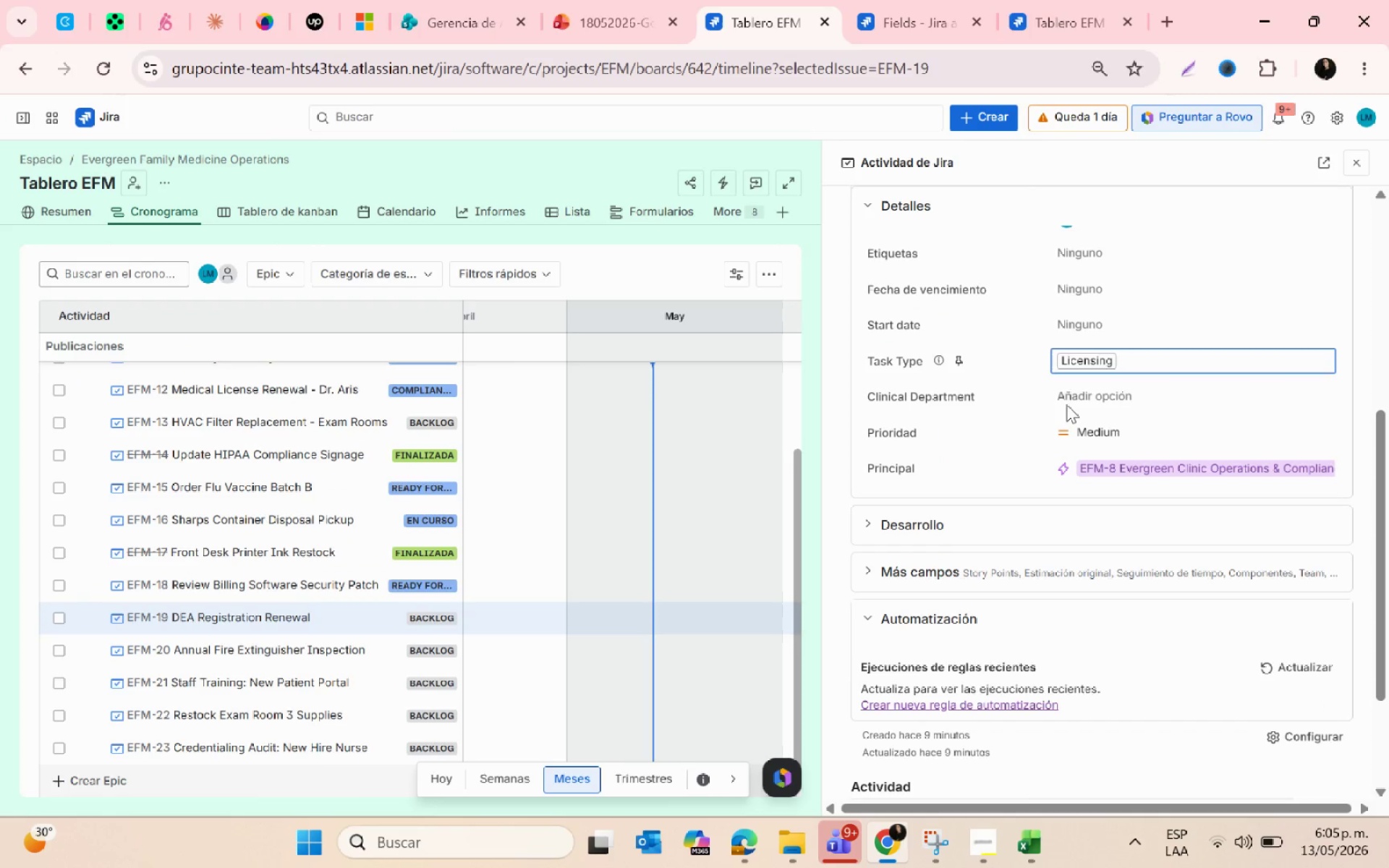 
left_click([1066, 401])
 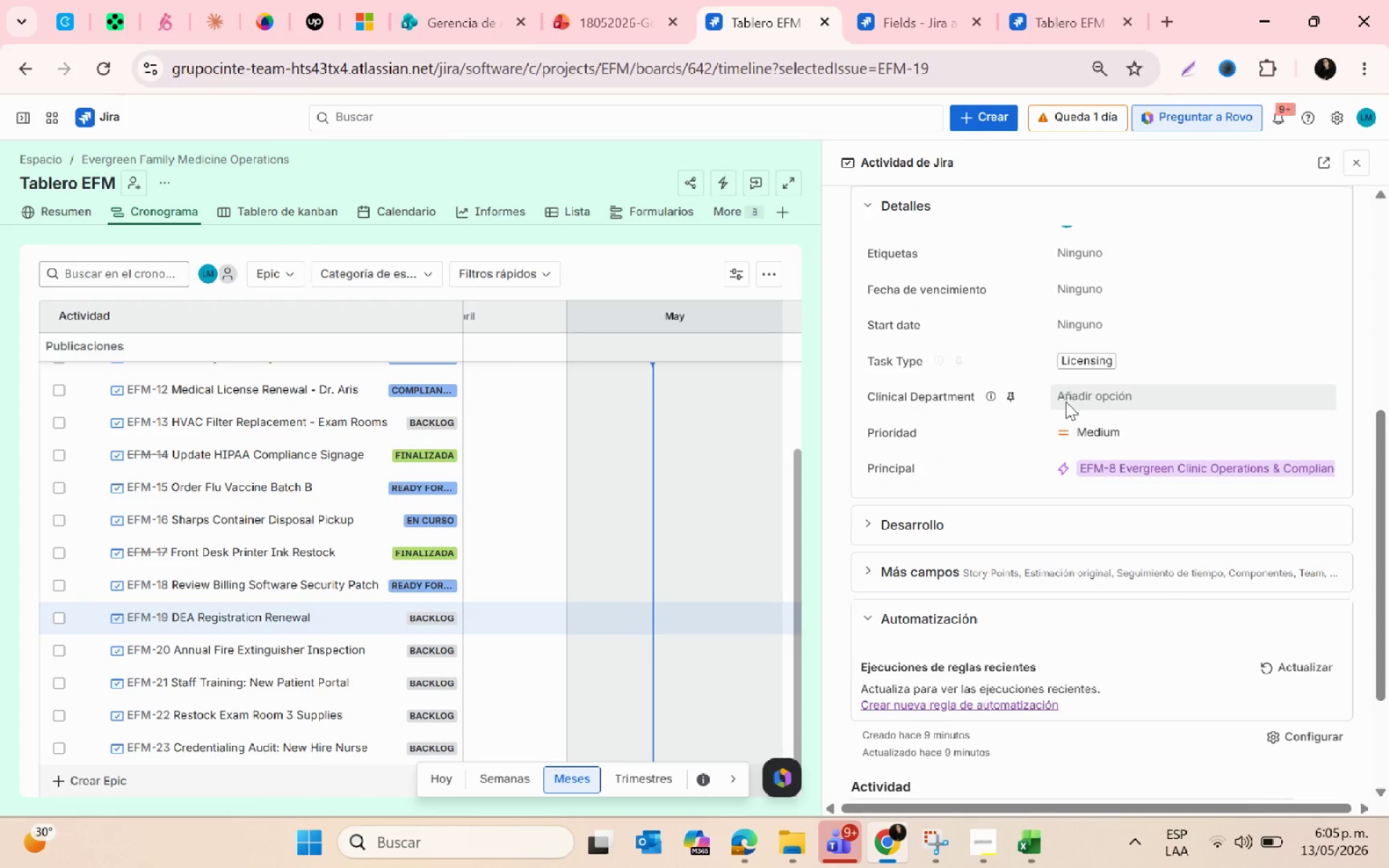 
key(Control+ControlLeft)
 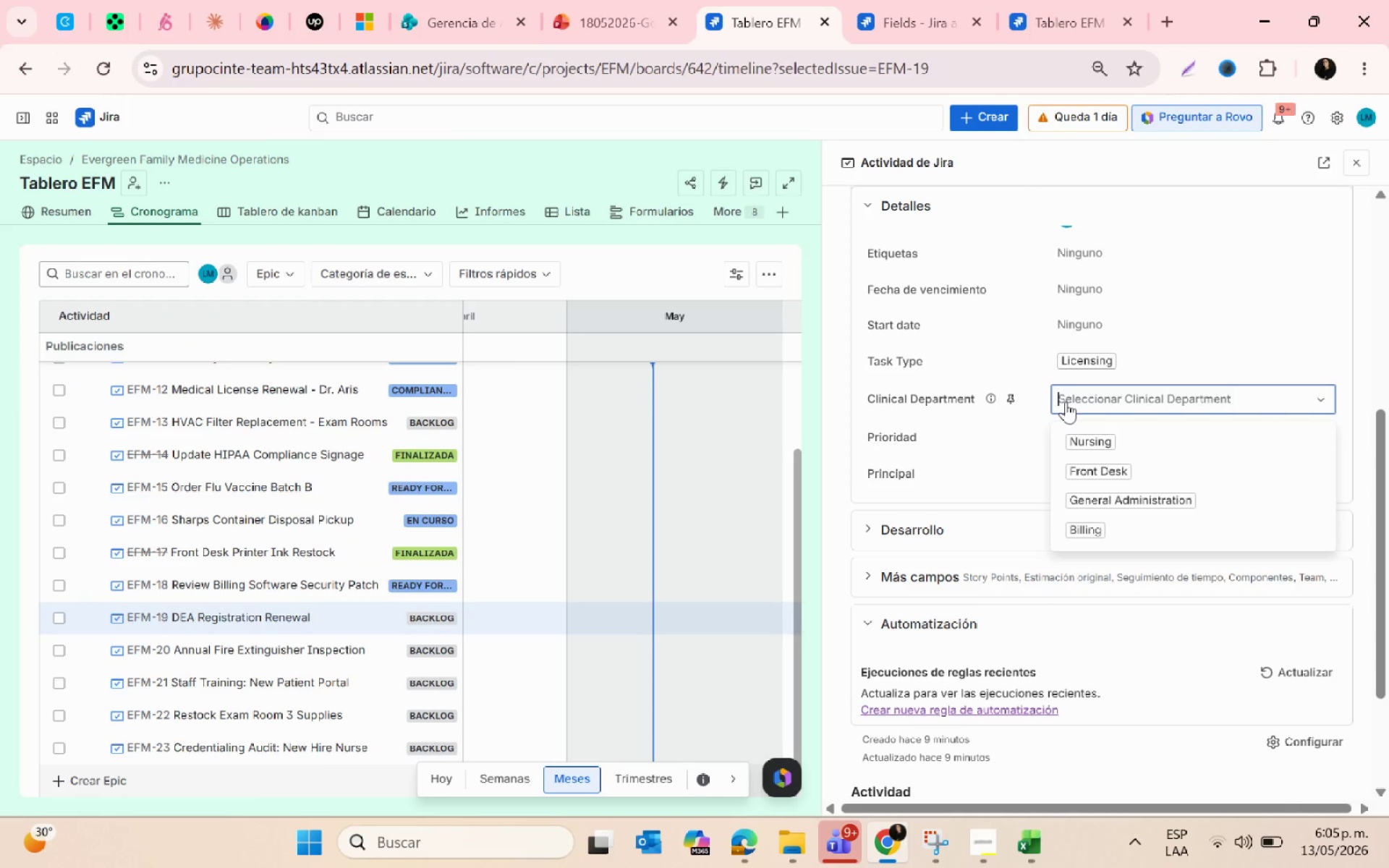 
key(Control+V)
 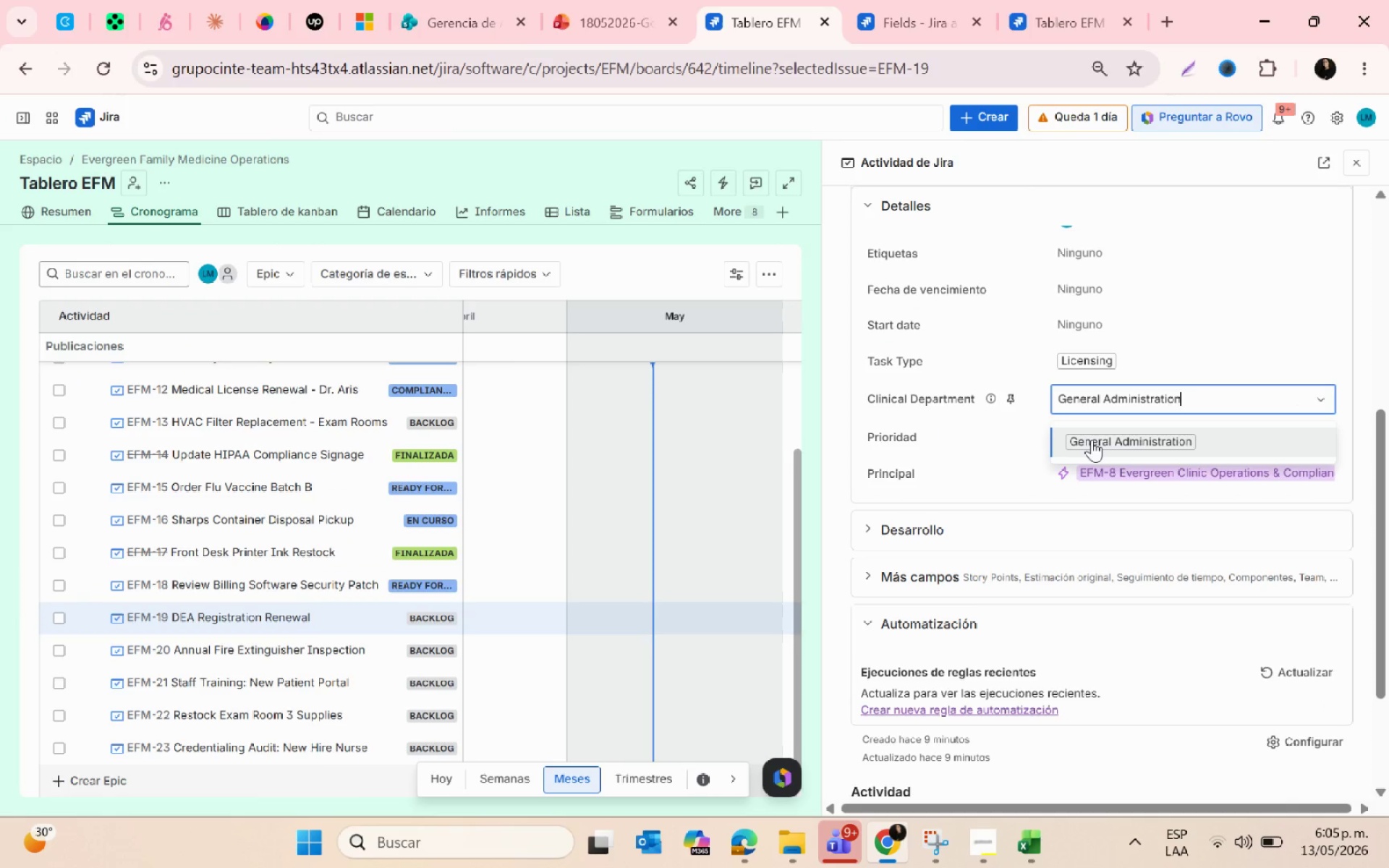 
left_click([1092, 440])
 